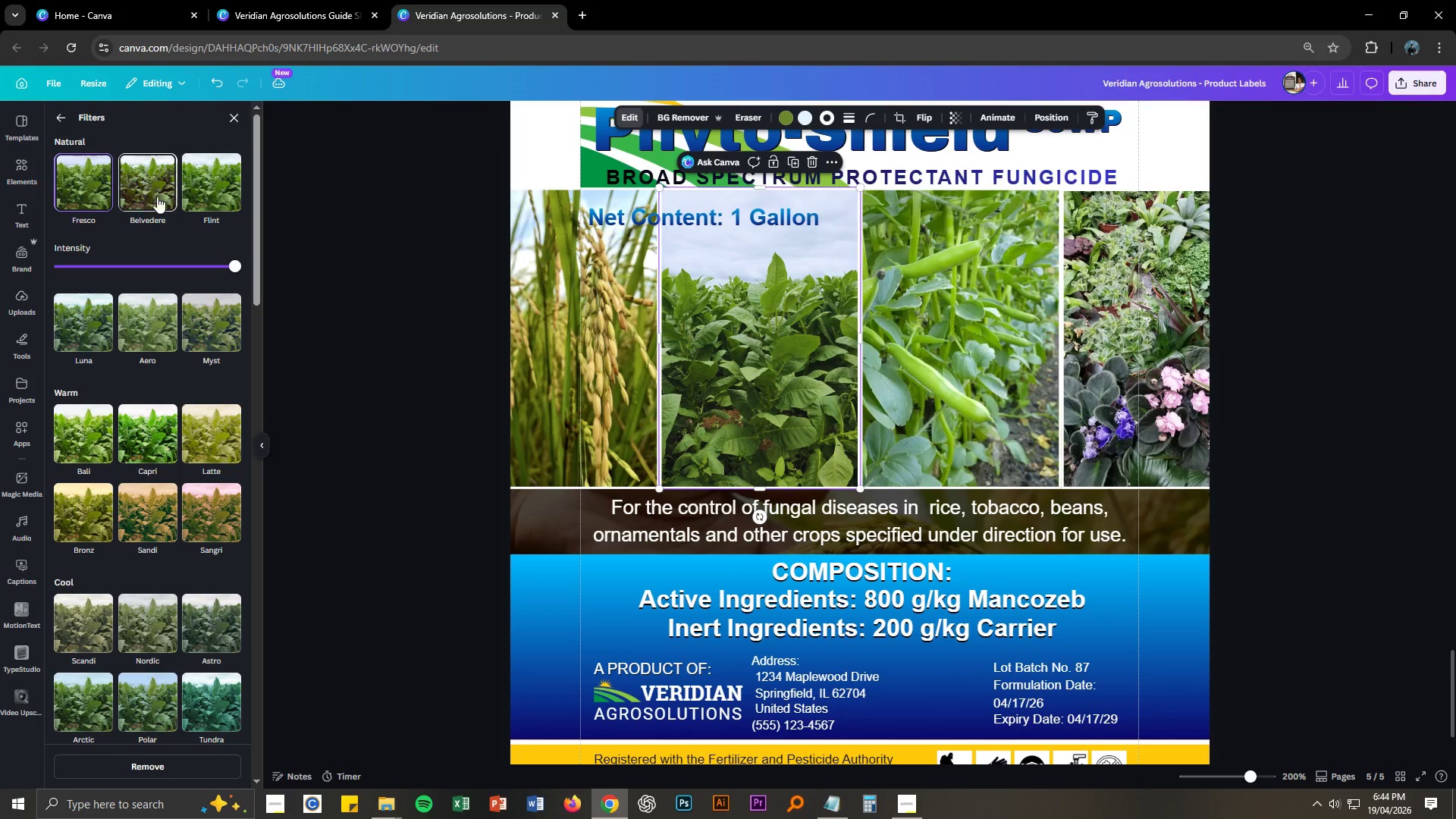 
left_click([206, 196])
 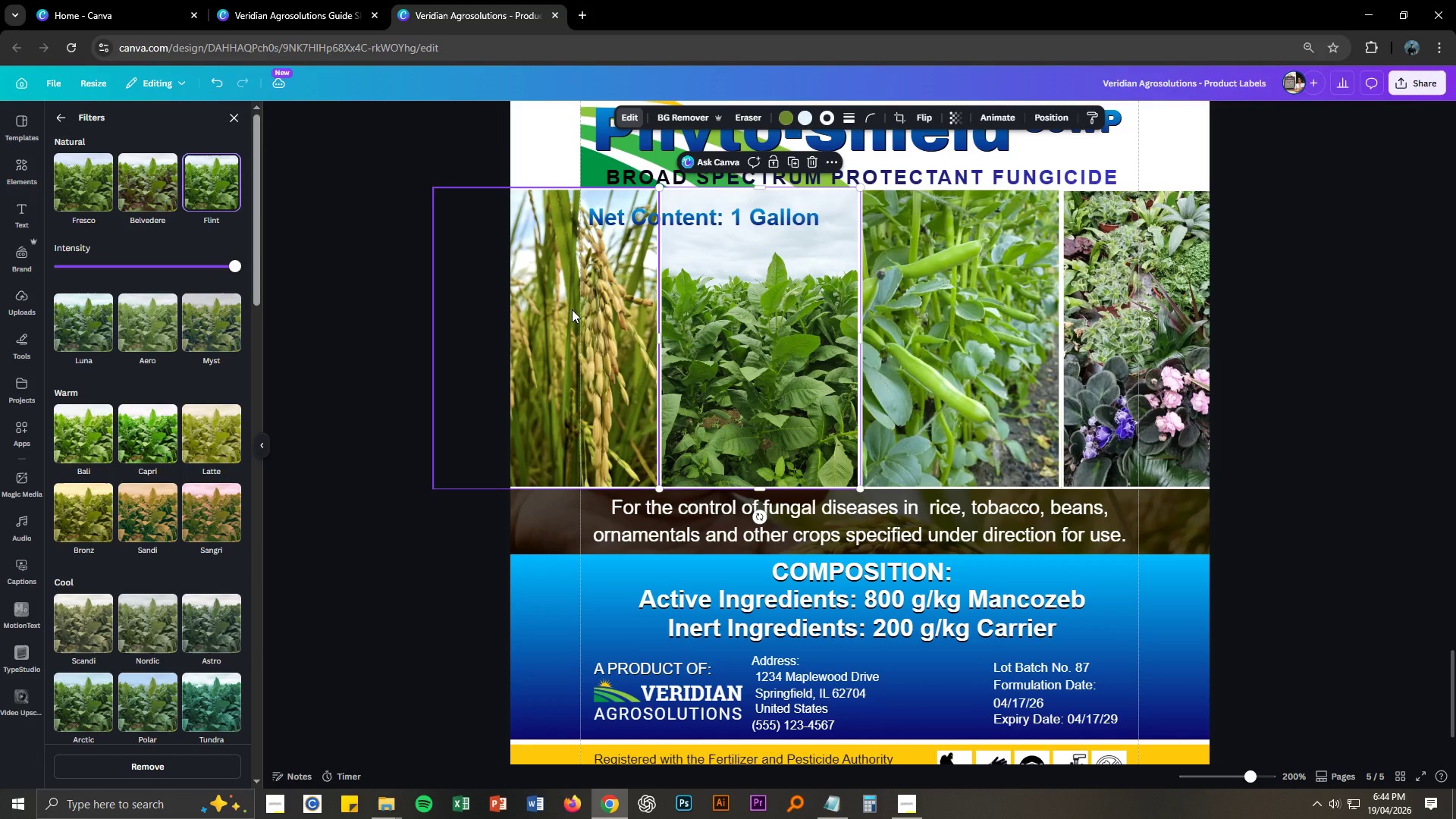 
left_click([589, 375])
 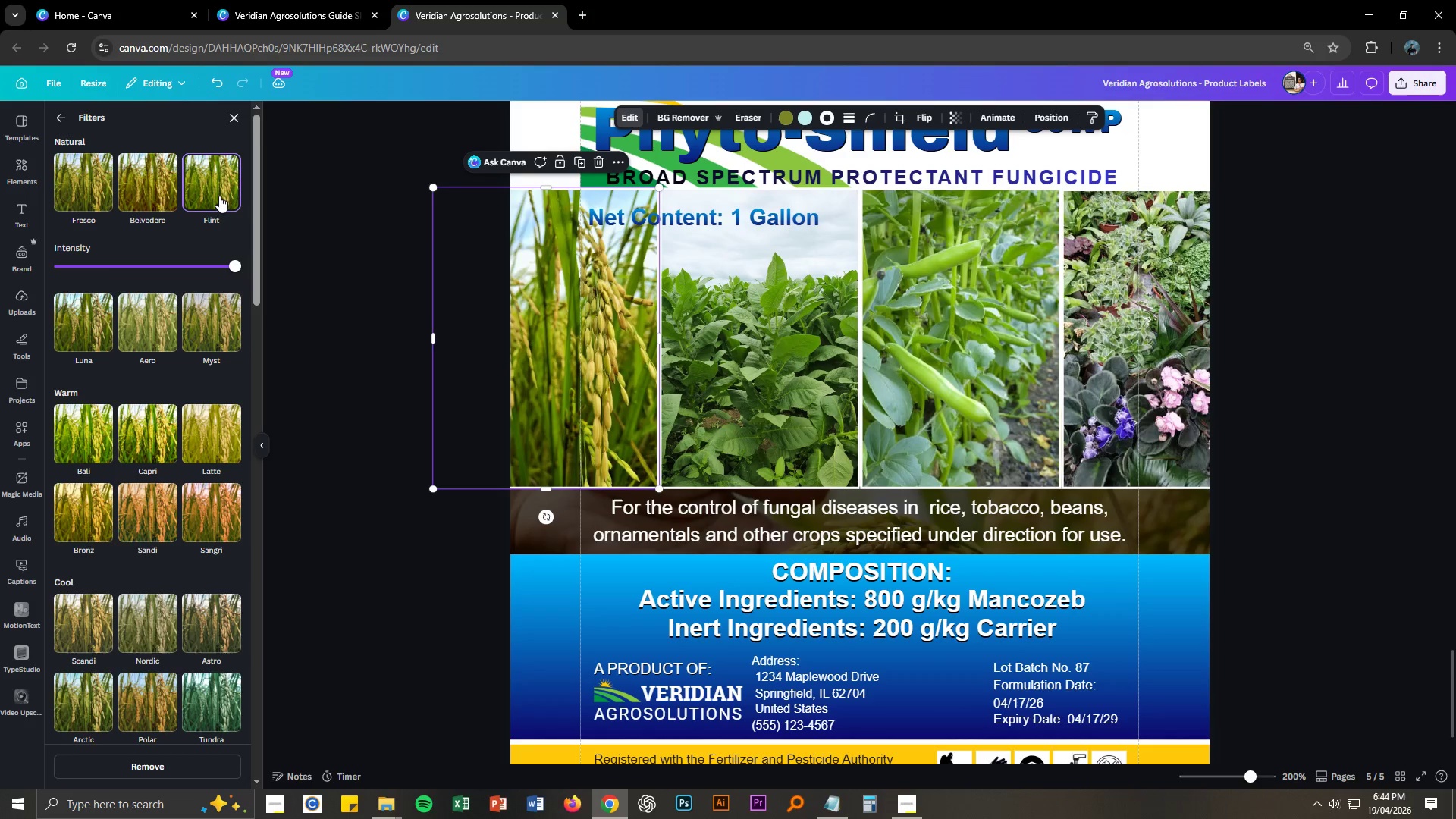 
left_click([943, 407])
 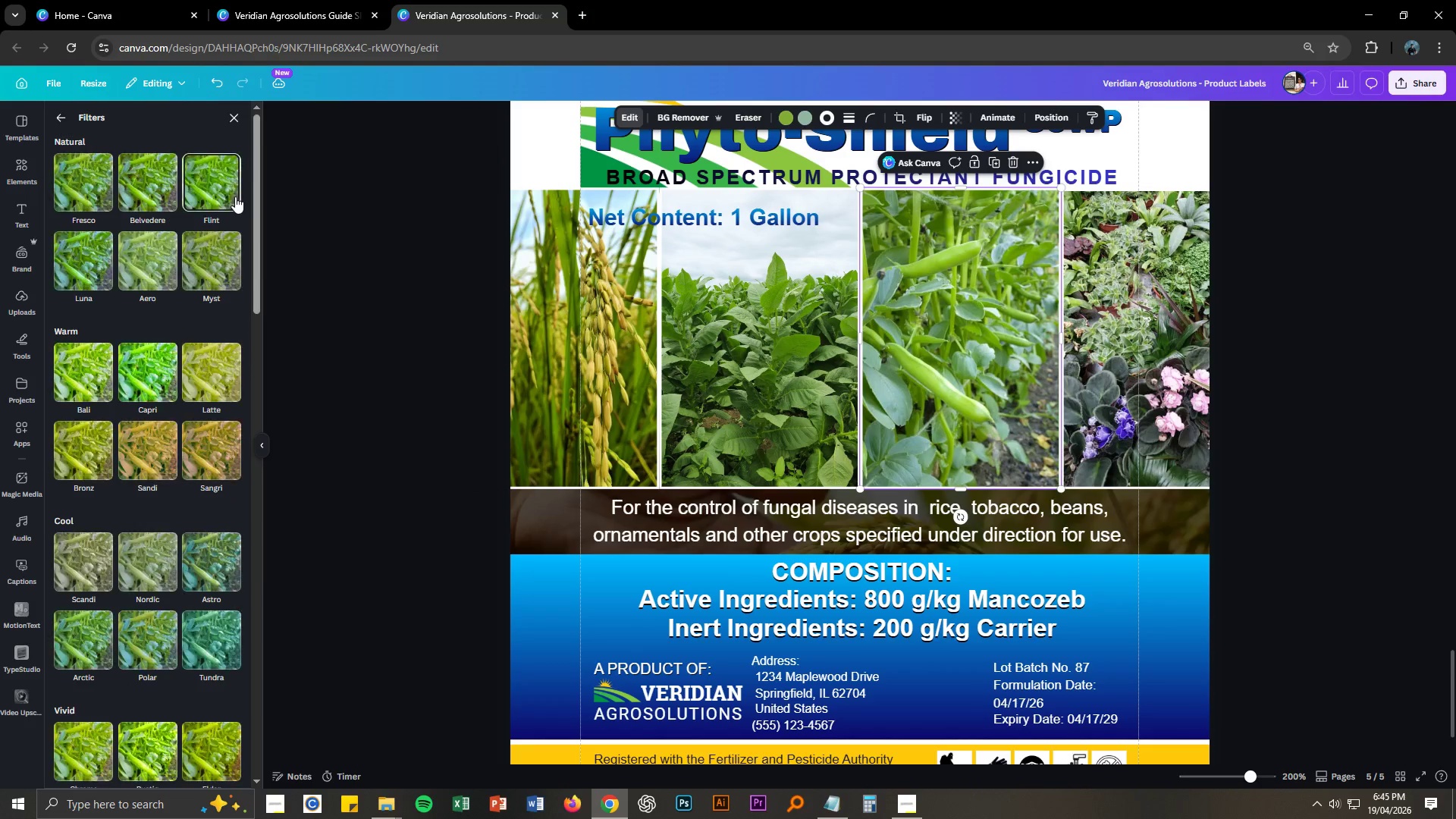 
left_click([235, 196])
 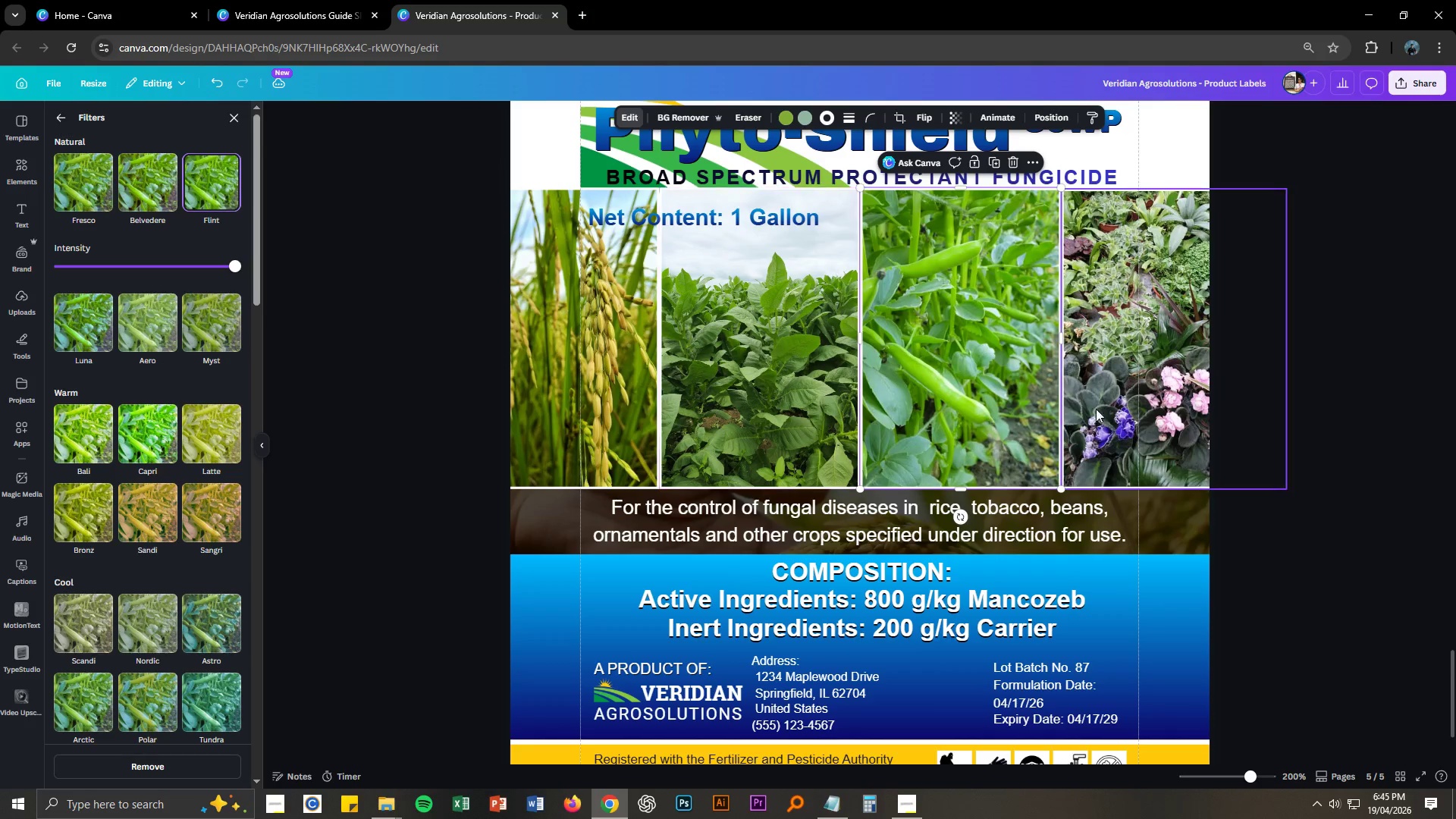 
left_click([1109, 362])
 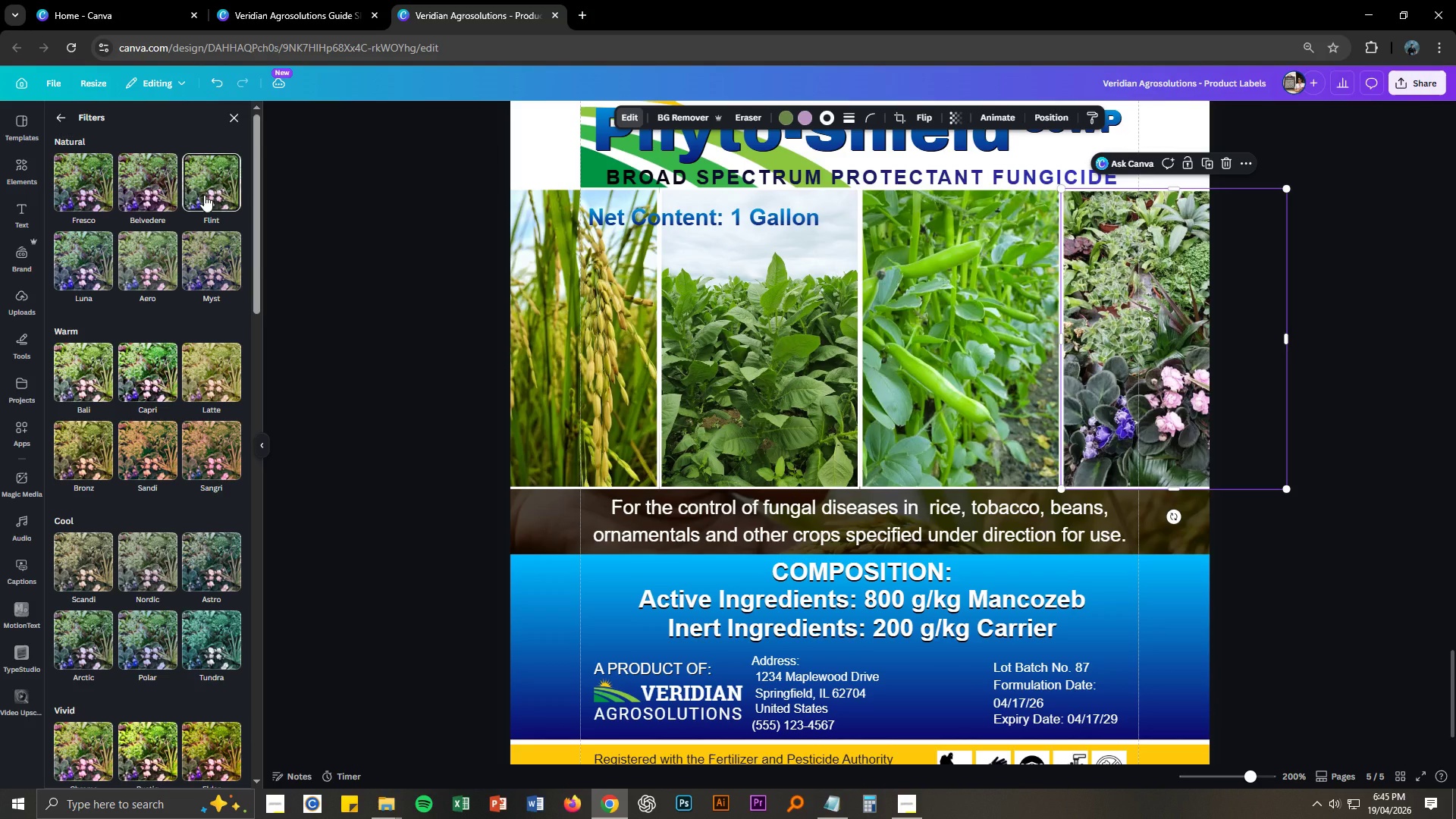 
left_click([204, 195])
 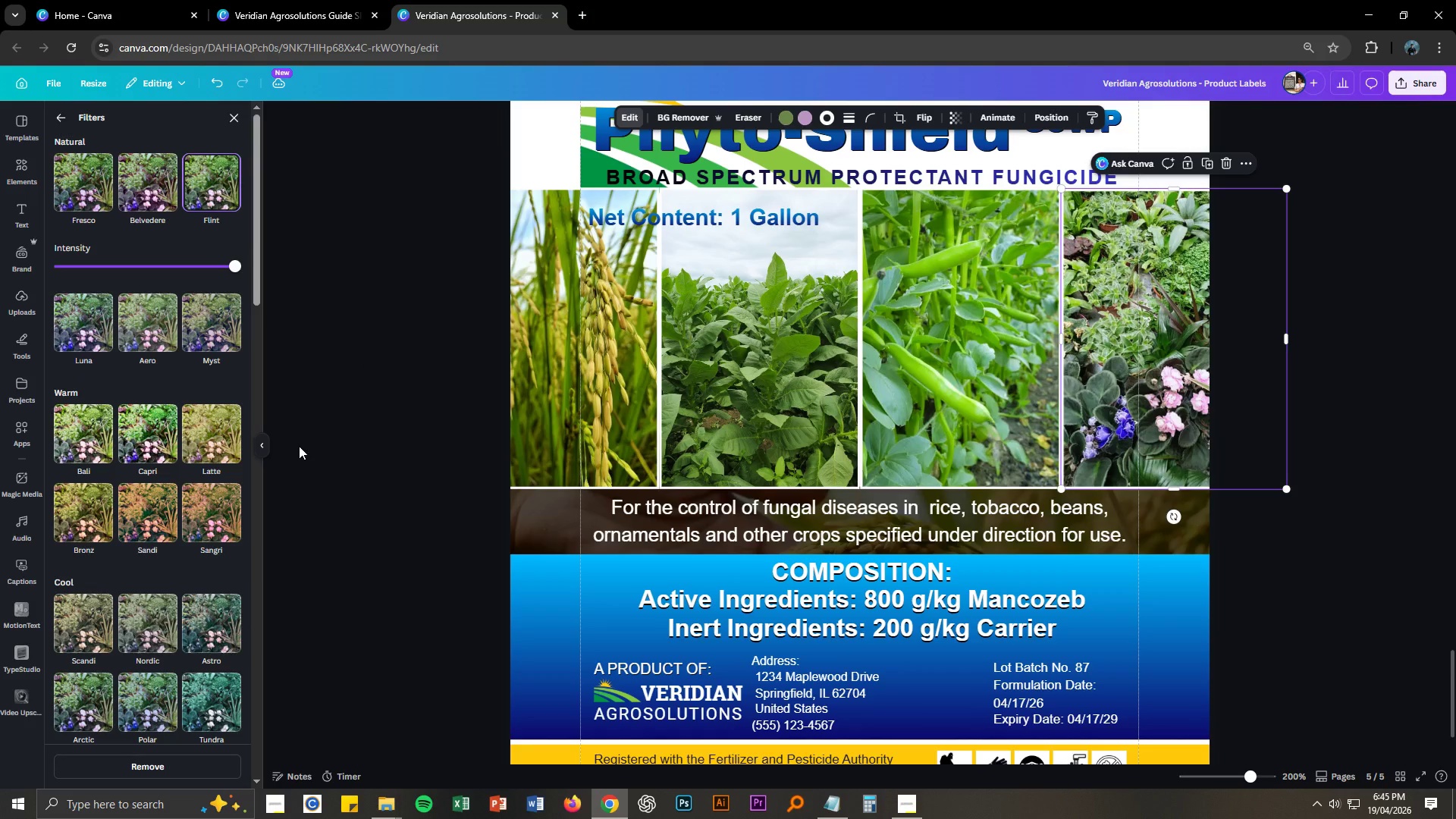 
left_click([352, 454])
 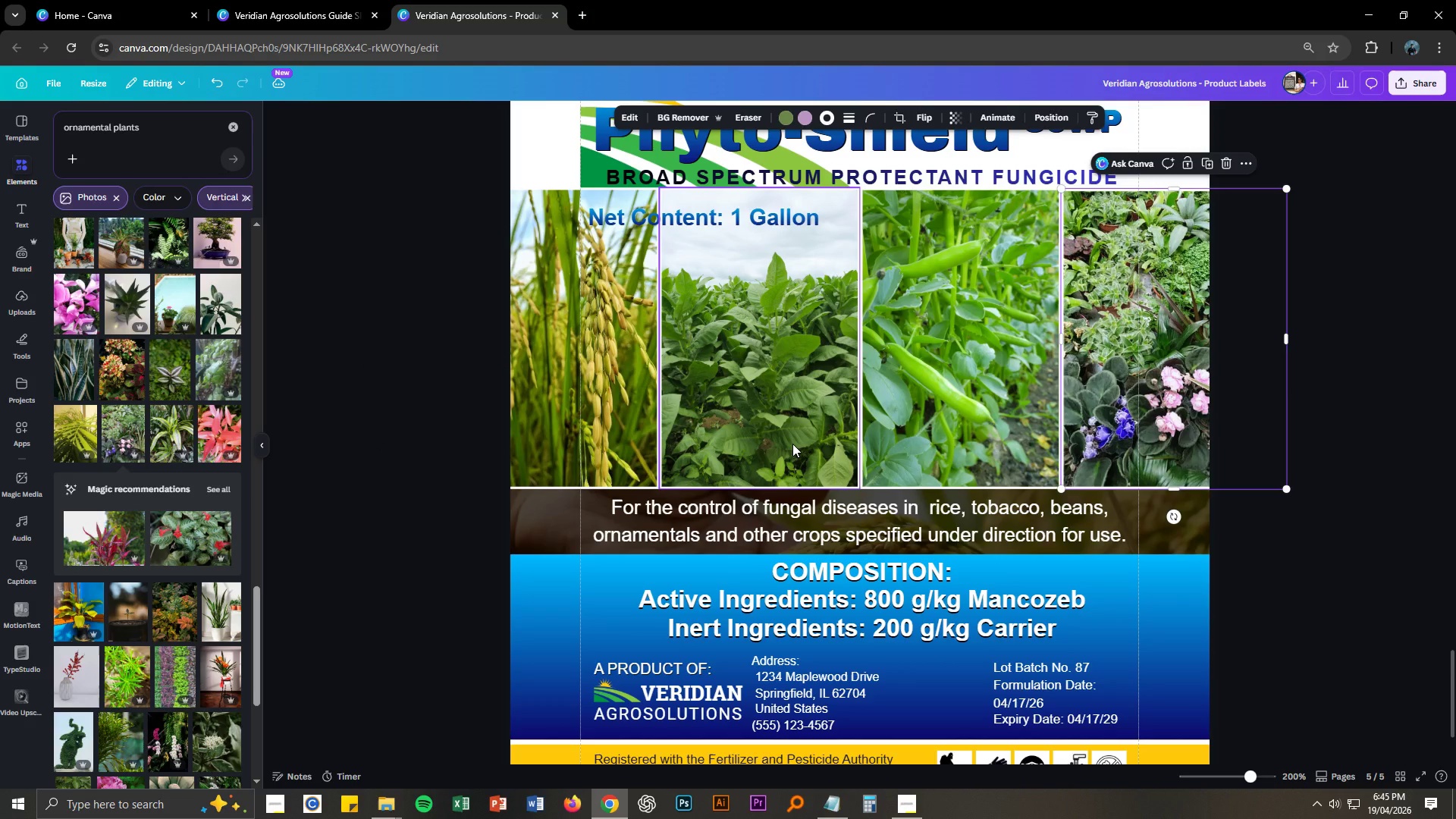 
wait(8.83)
 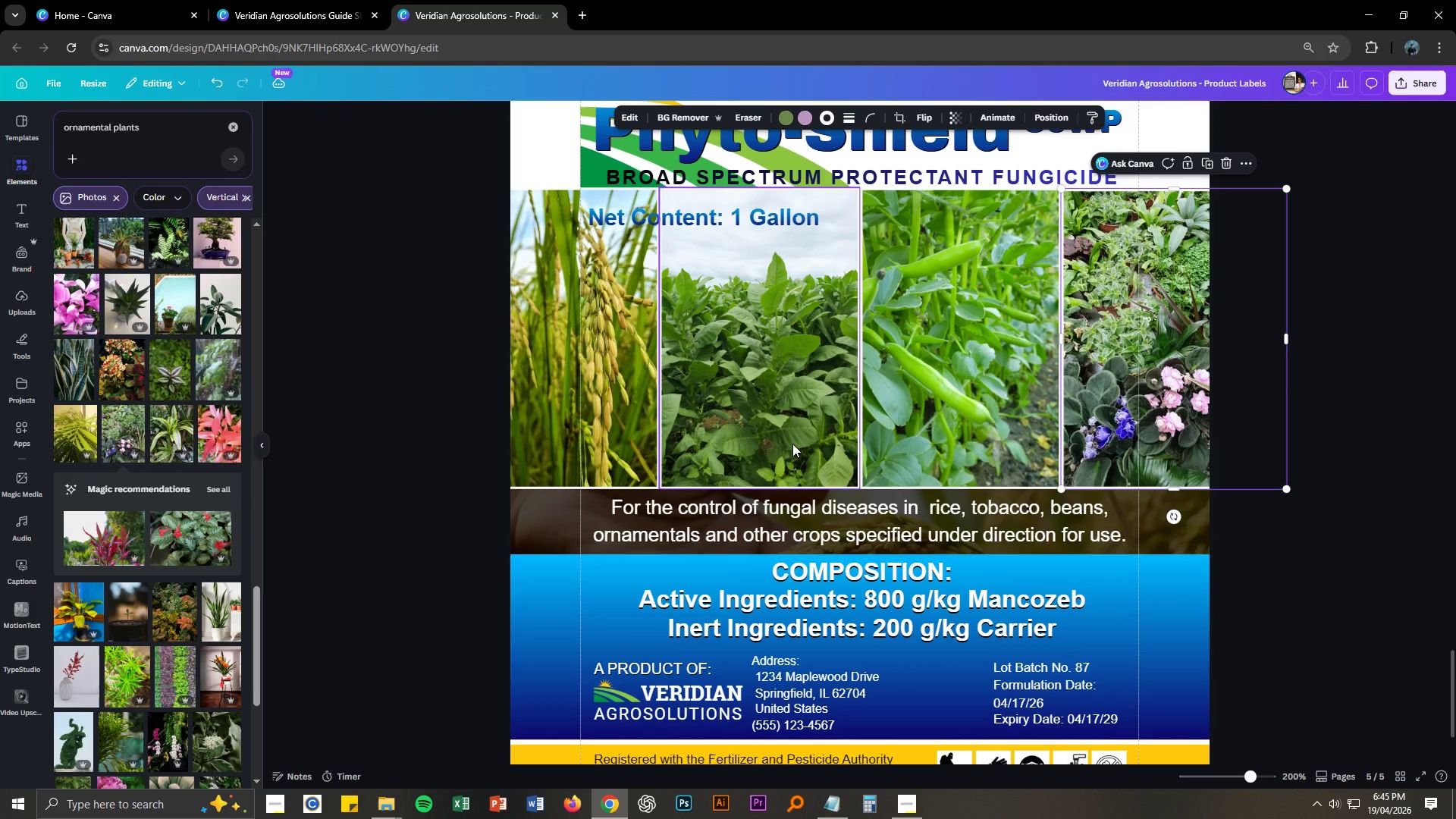 
left_click([562, 360])
 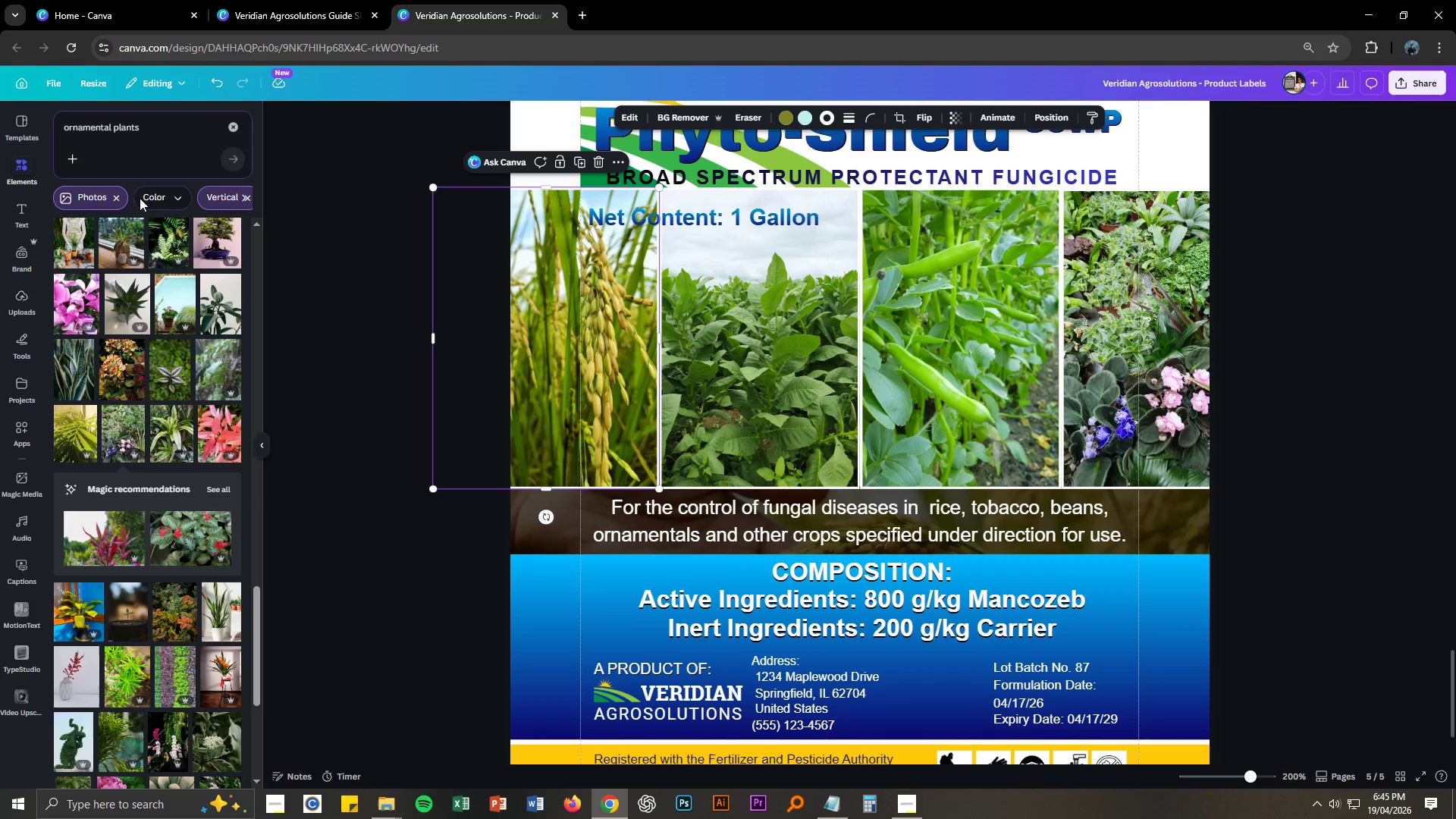 
left_click([628, 119])
 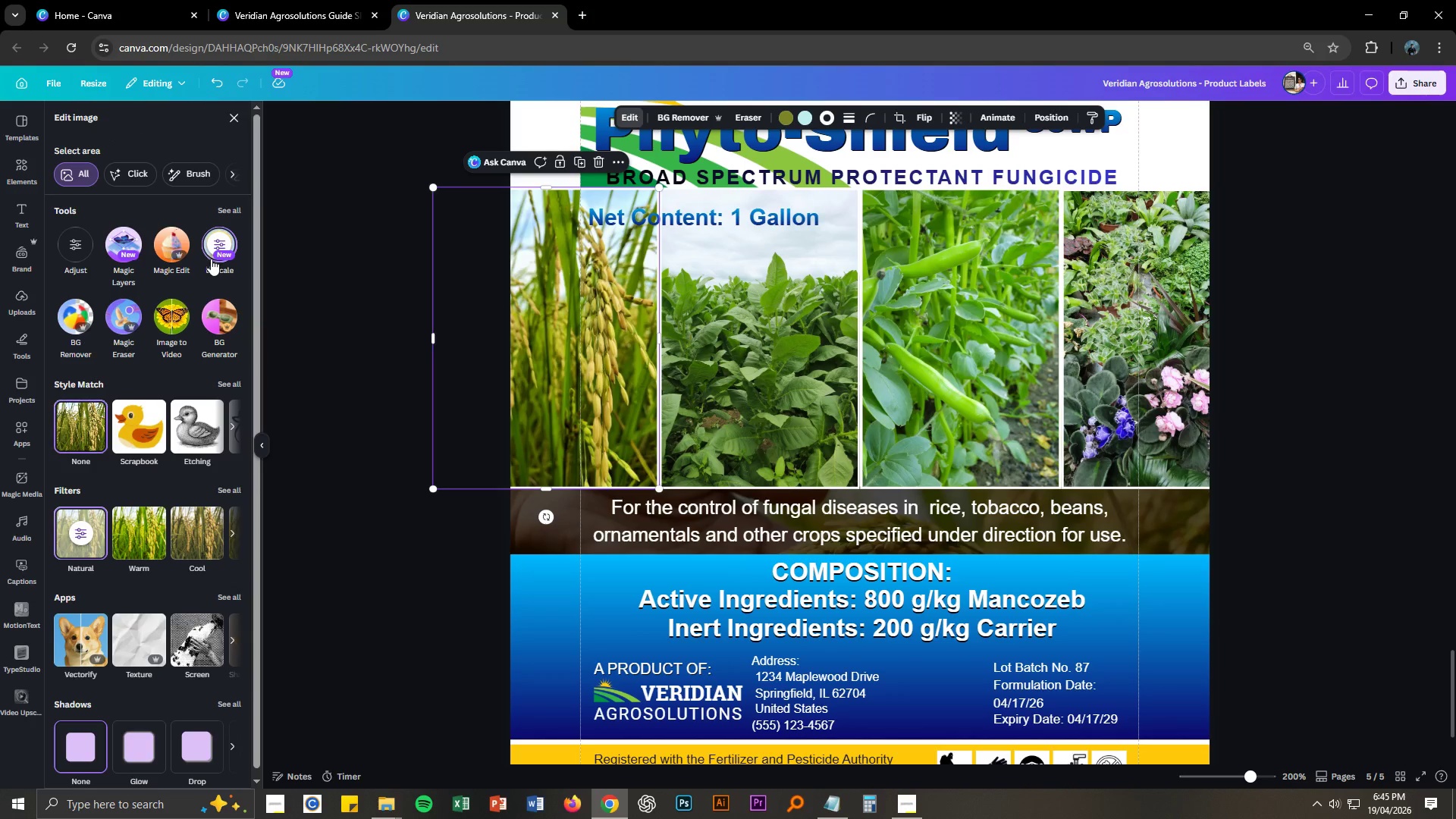 
wait(5.42)
 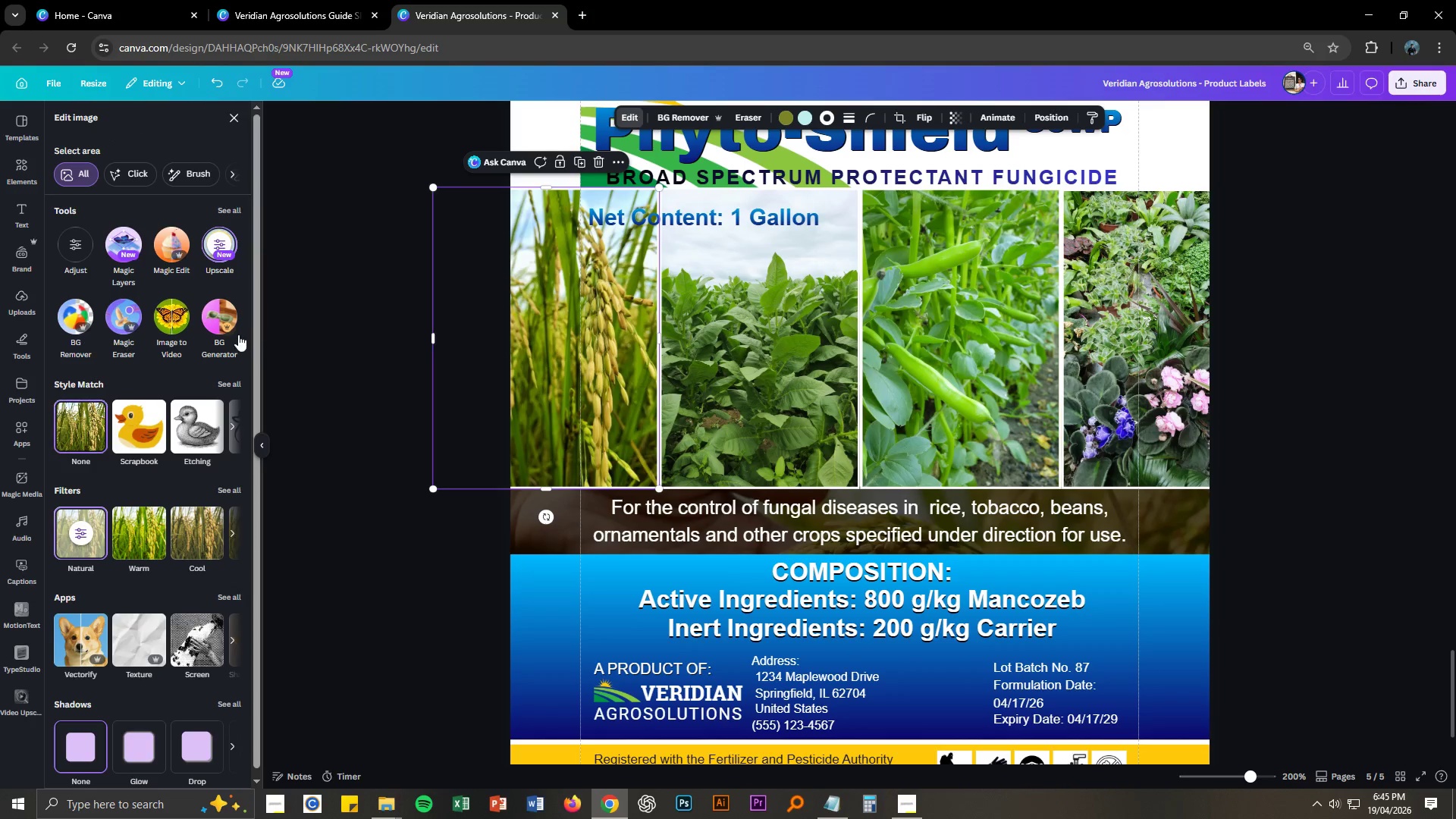 
left_click([228, 237])
 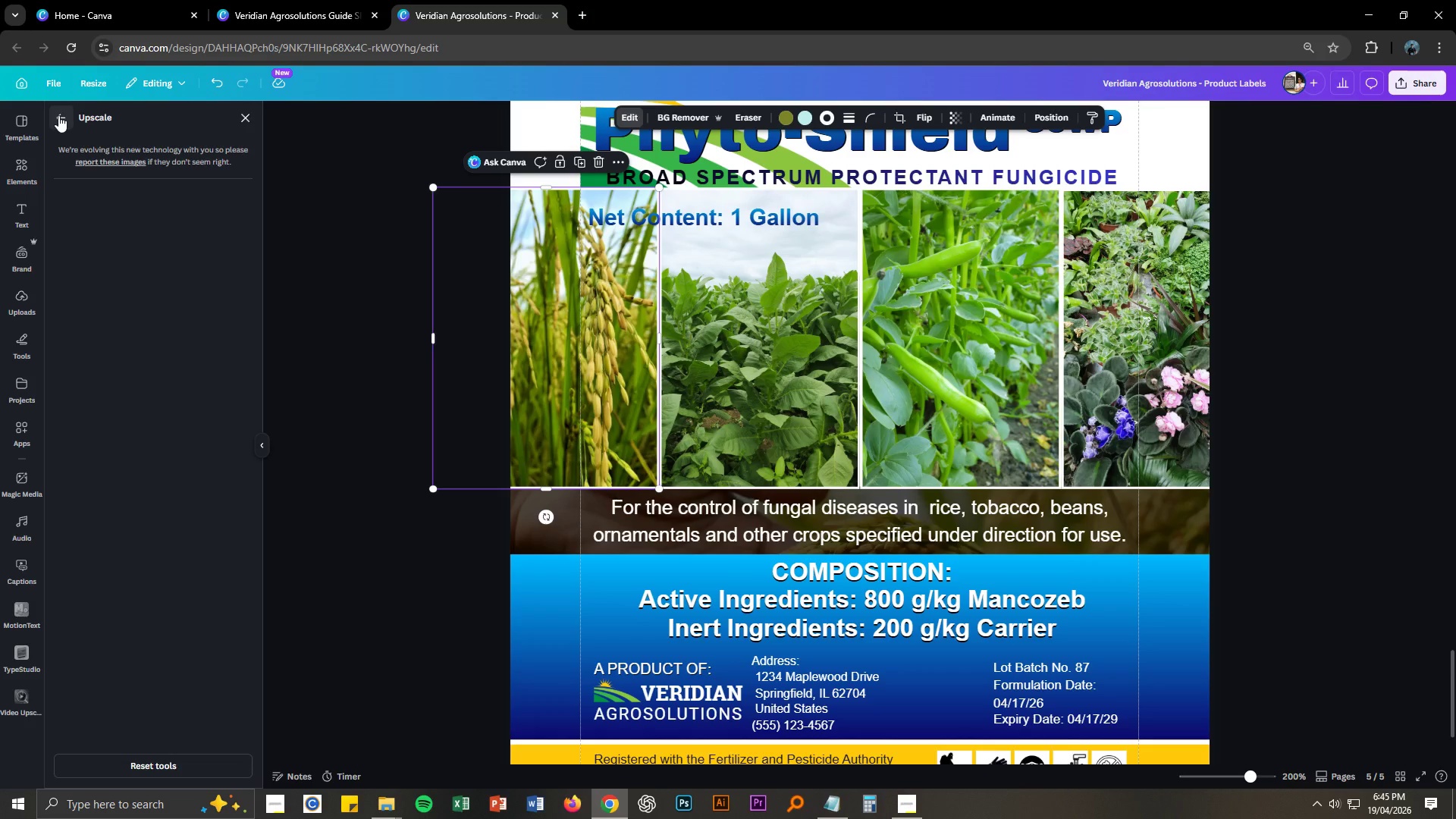 
wait(6.61)
 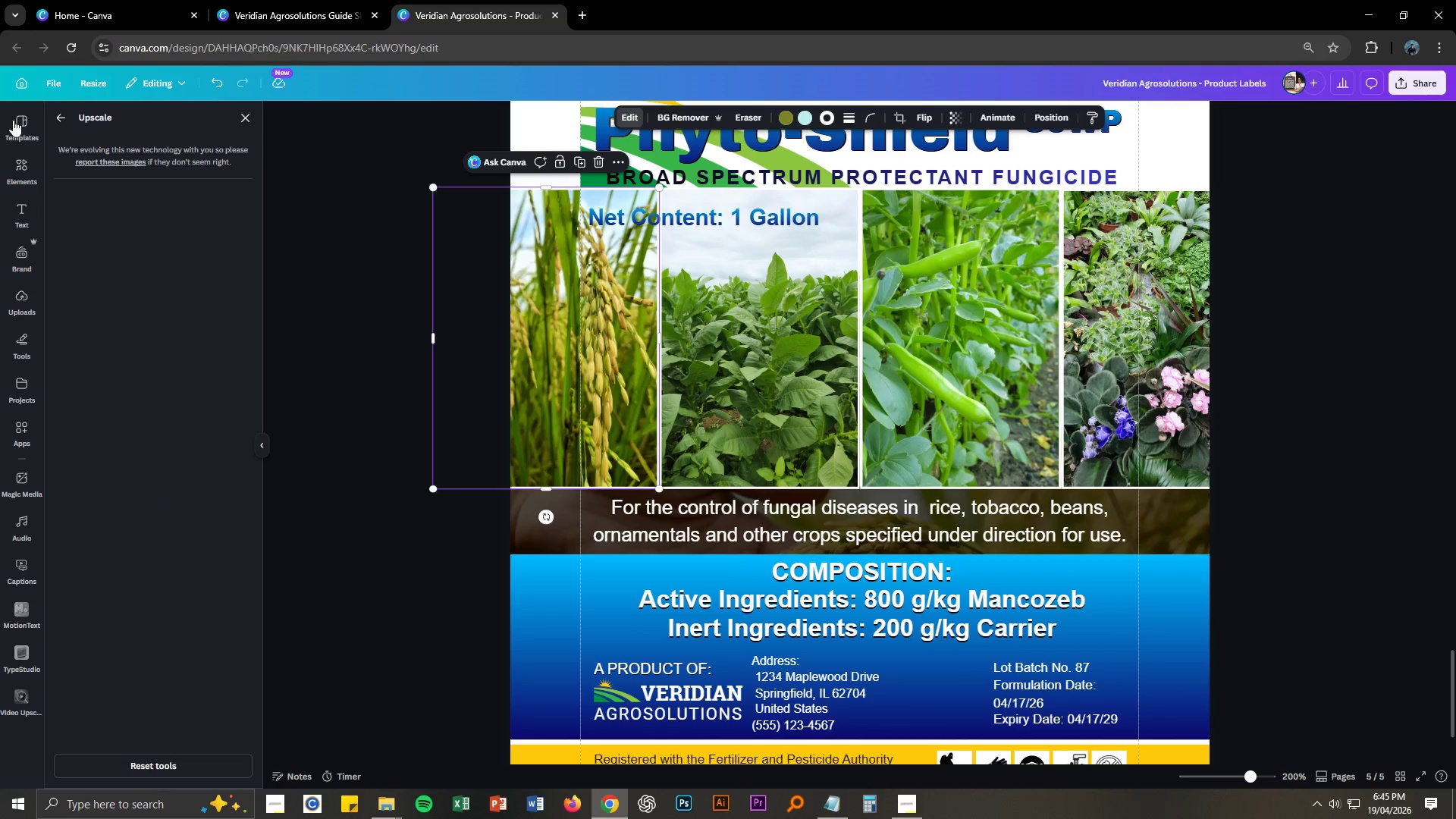 
left_click([58, 115])
 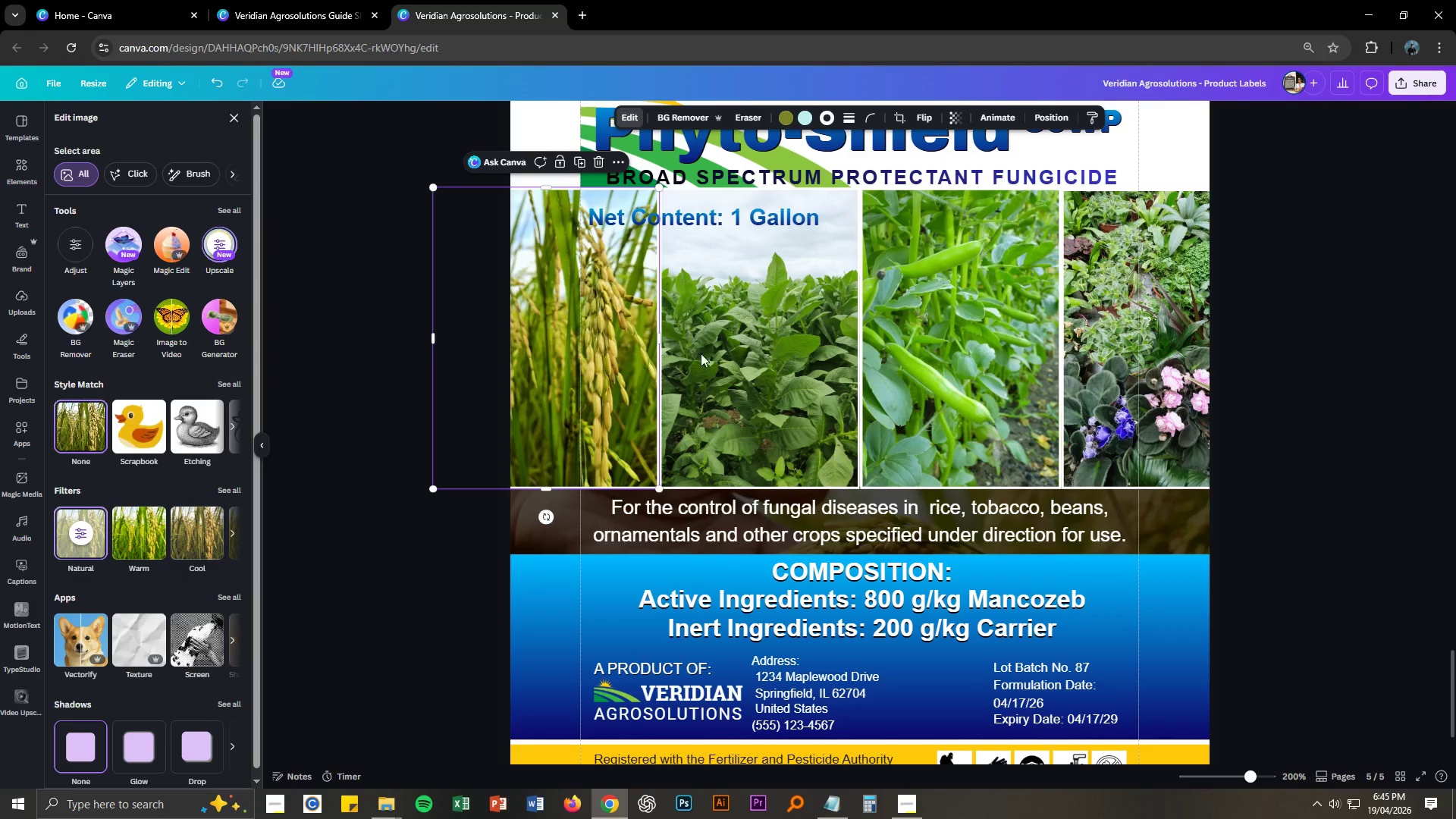 
left_click([742, 362])
 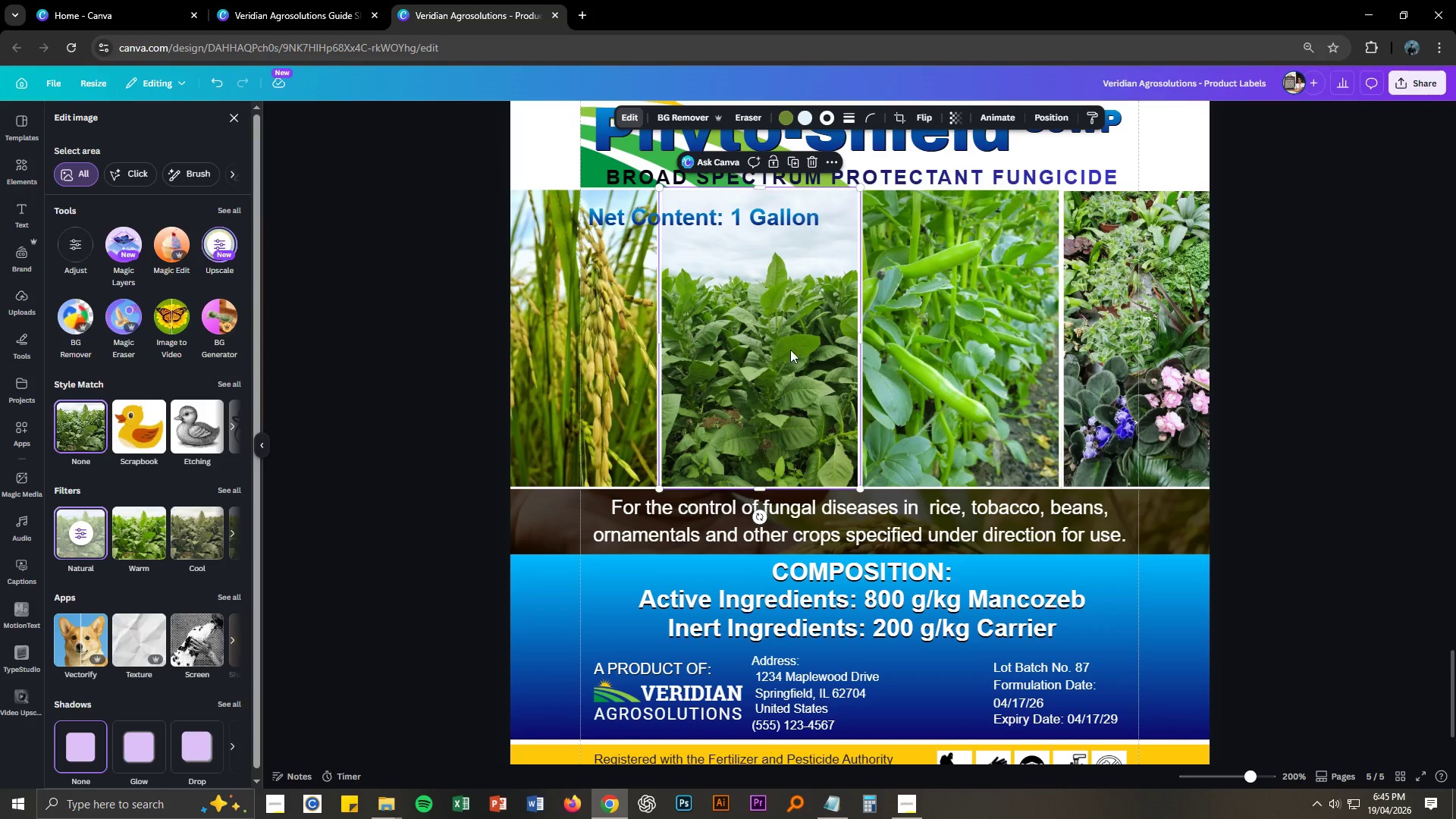 
left_click([933, 337])
 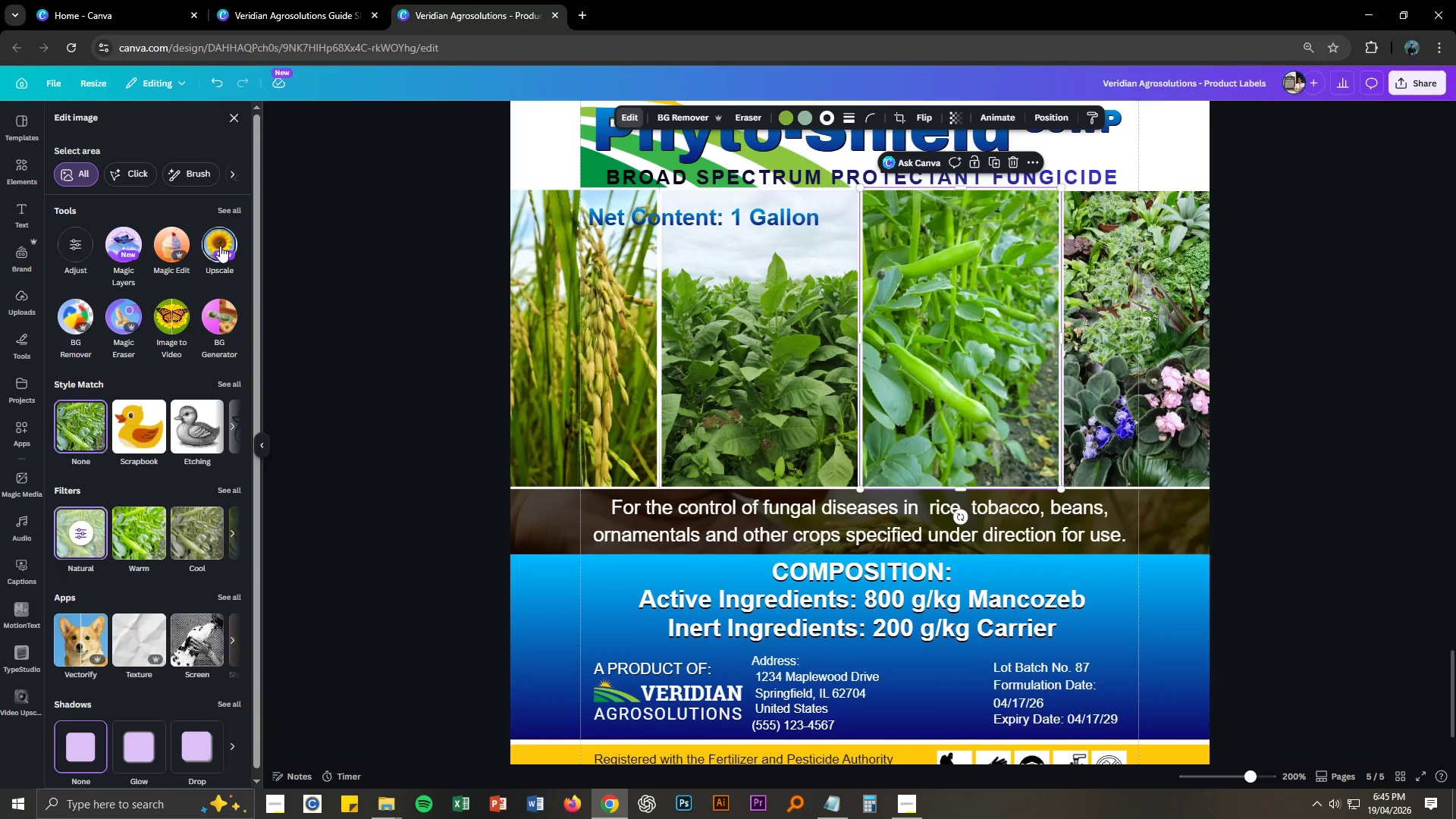 
left_click([220, 246])
 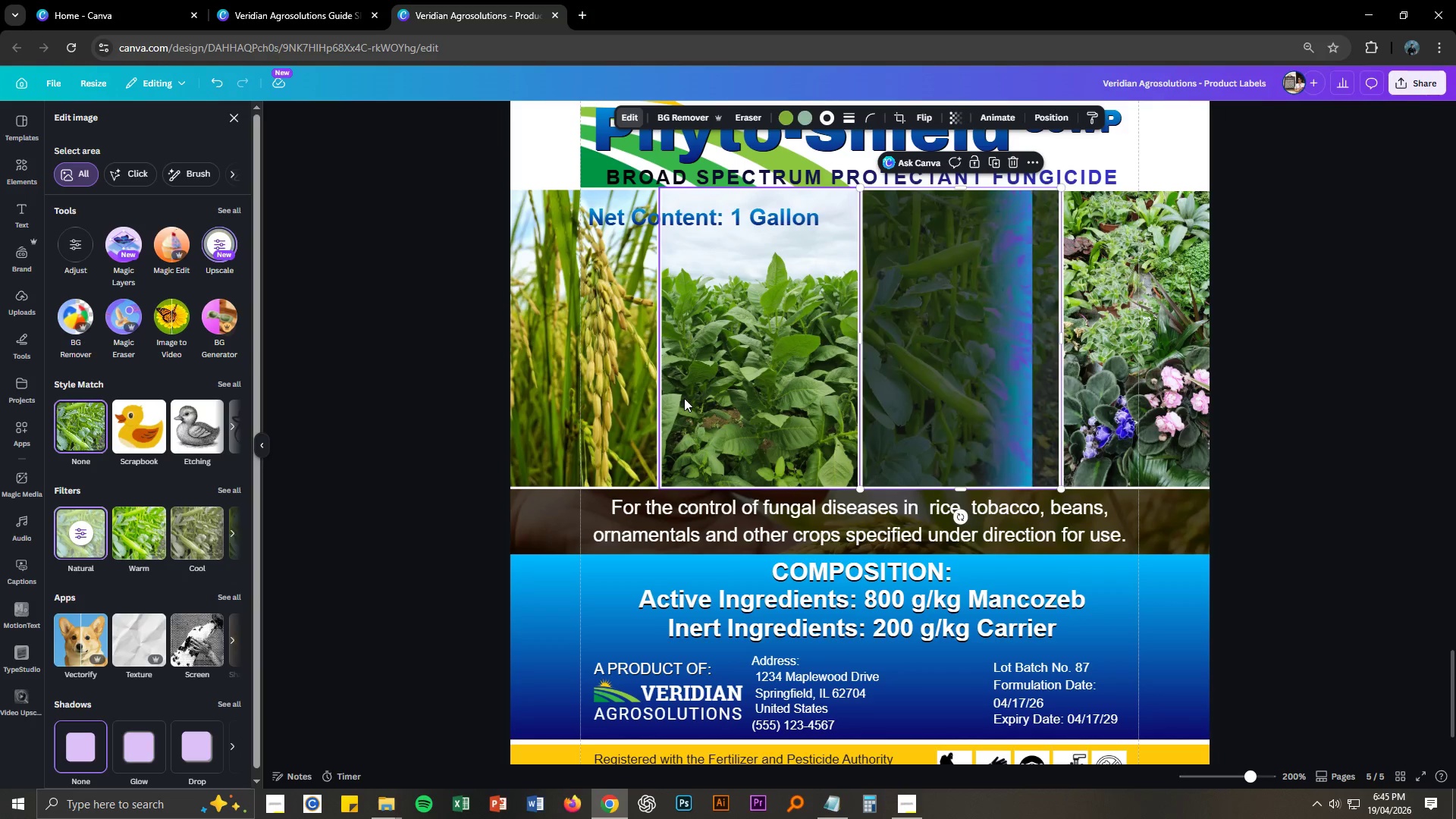 
wait(5.8)
 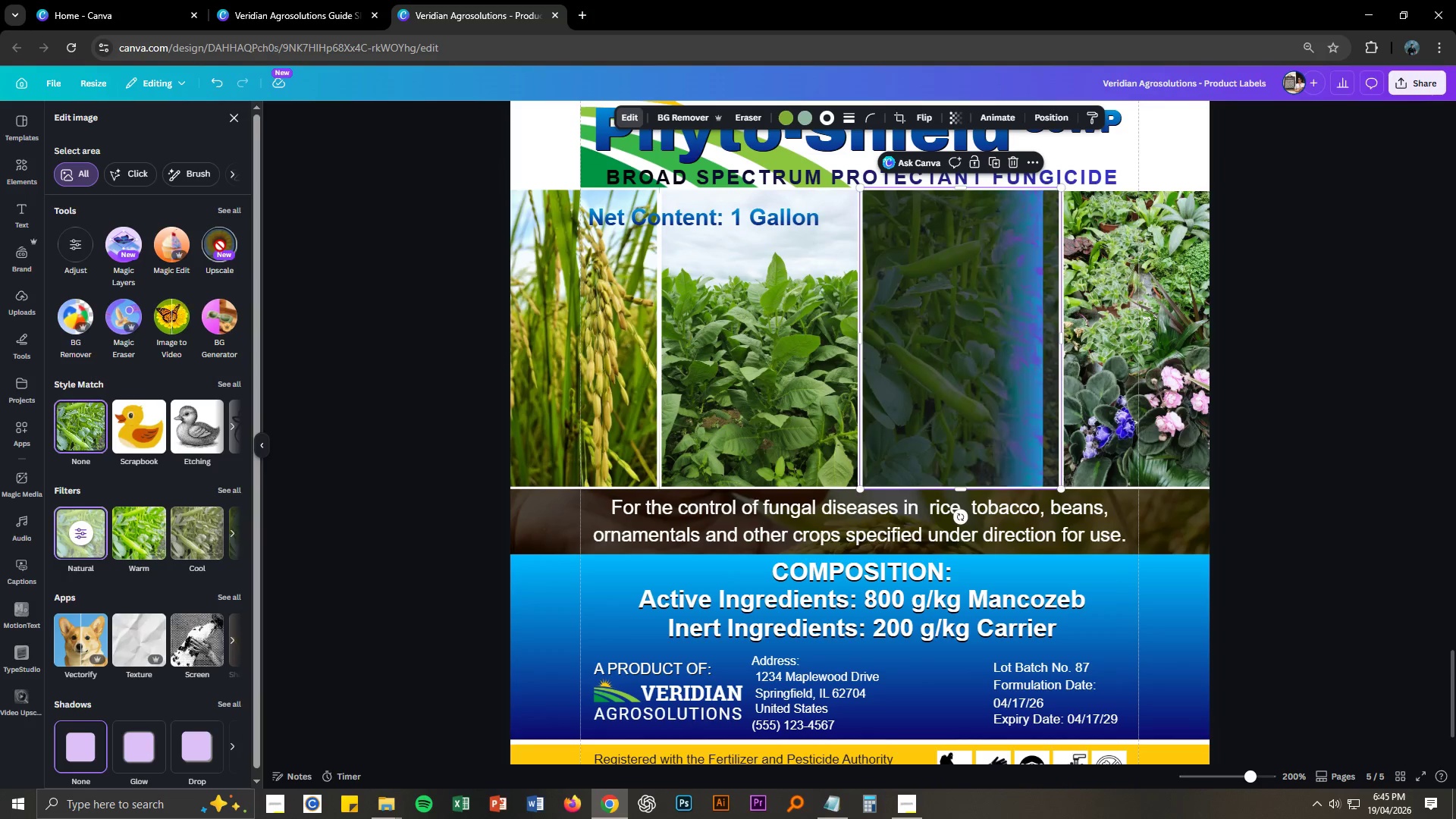 
left_click([1171, 359])
 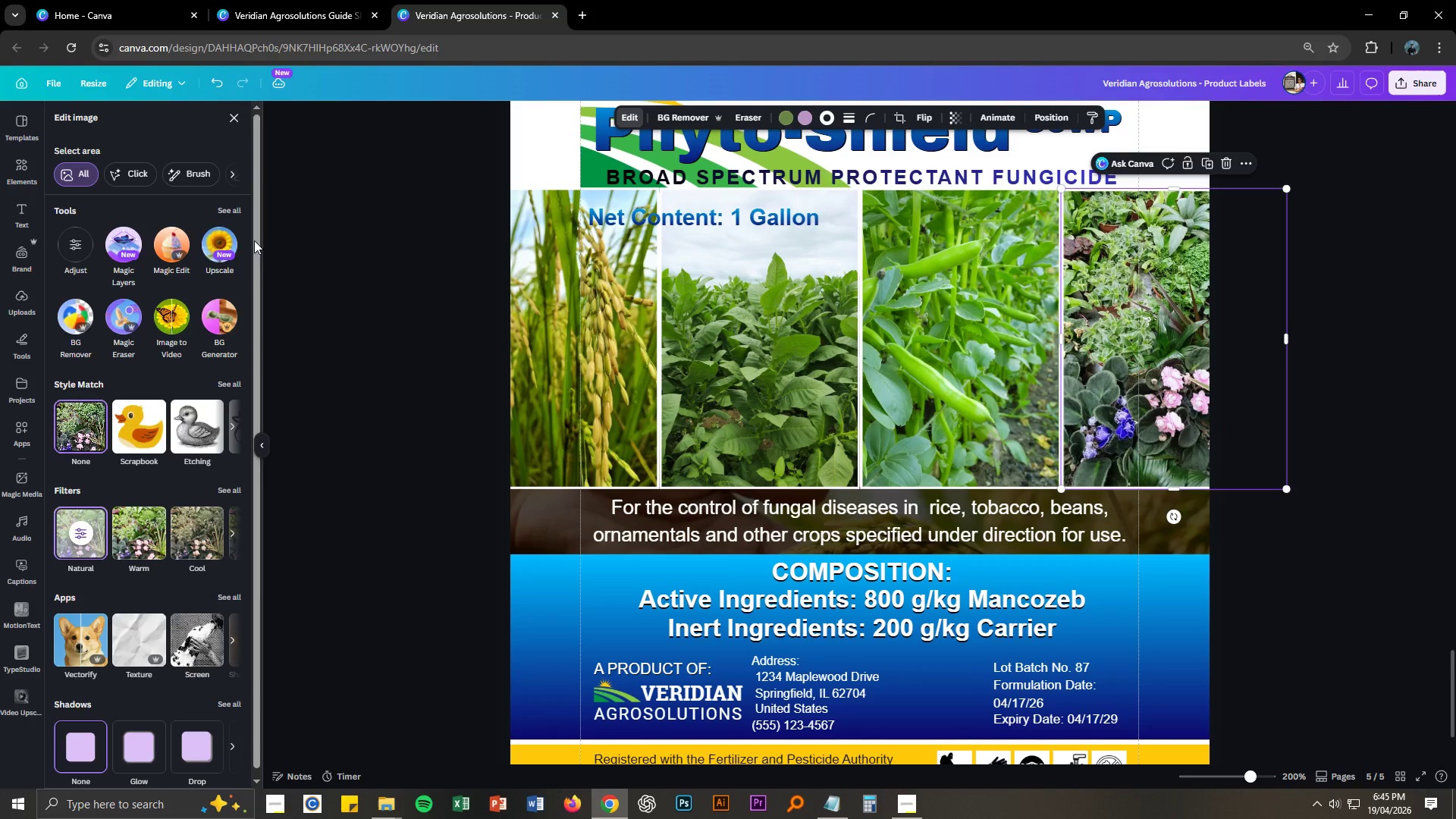 
left_click([228, 252])
 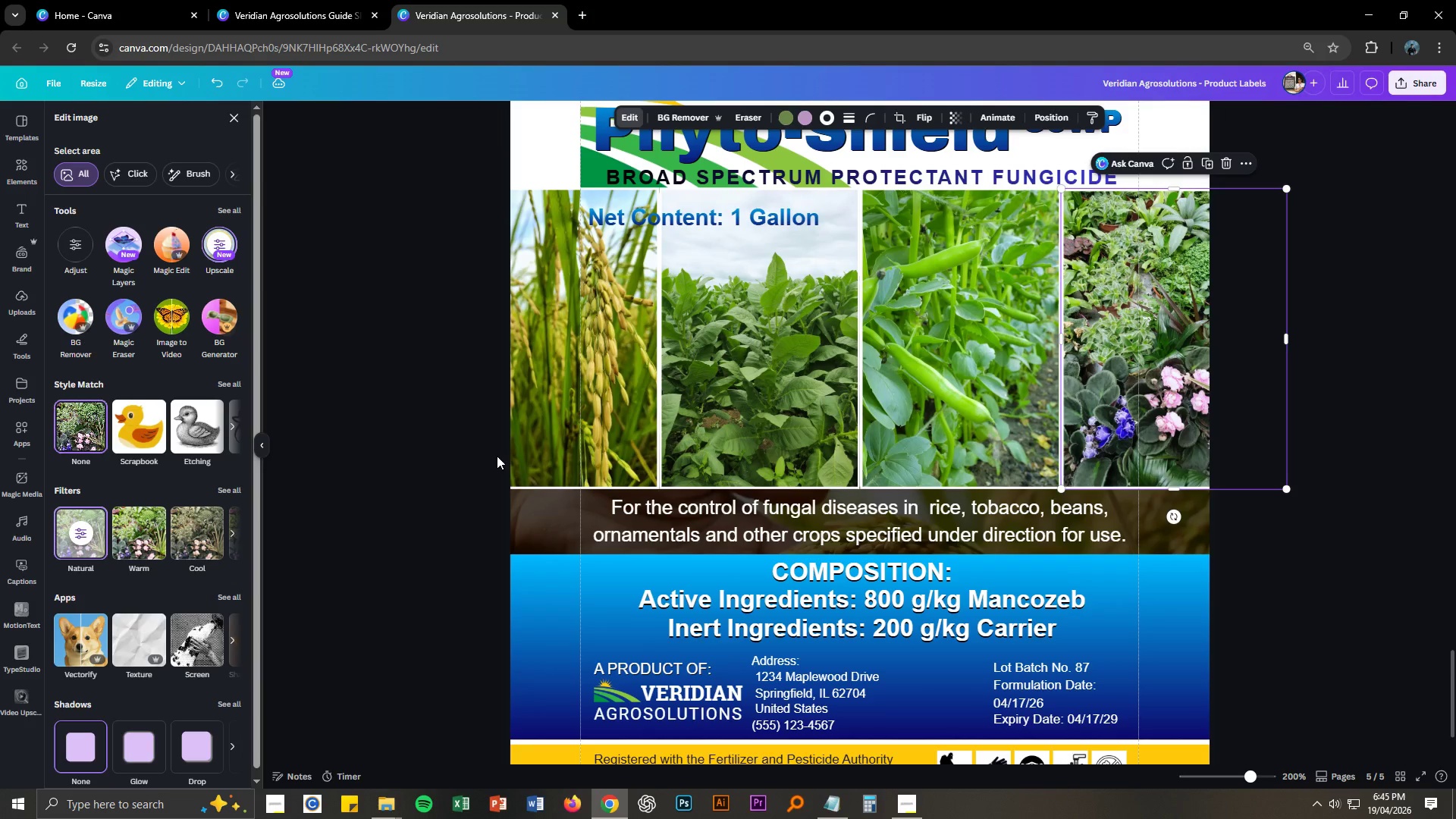 
wait(12.69)
 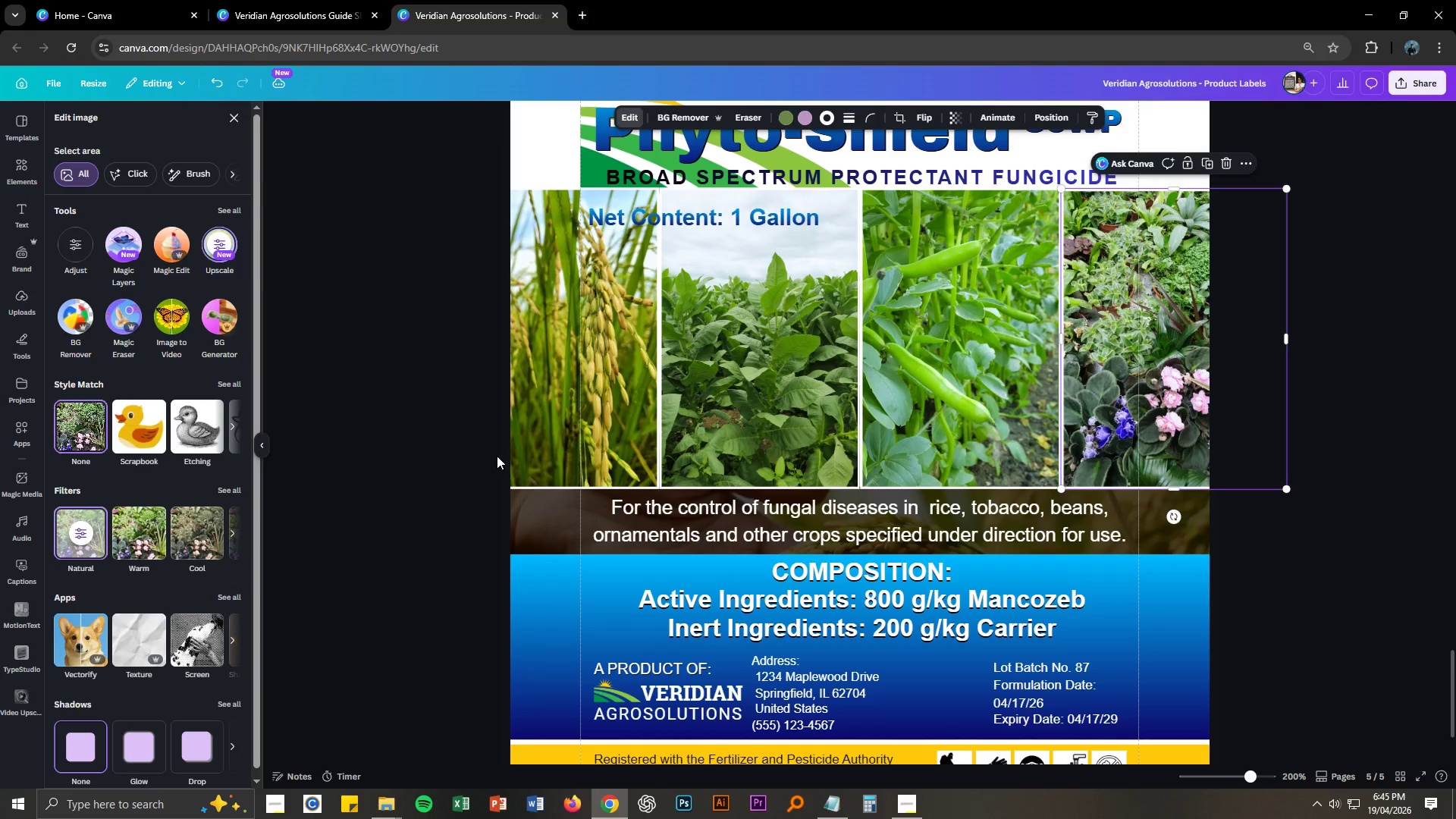 
left_click([754, 221])
 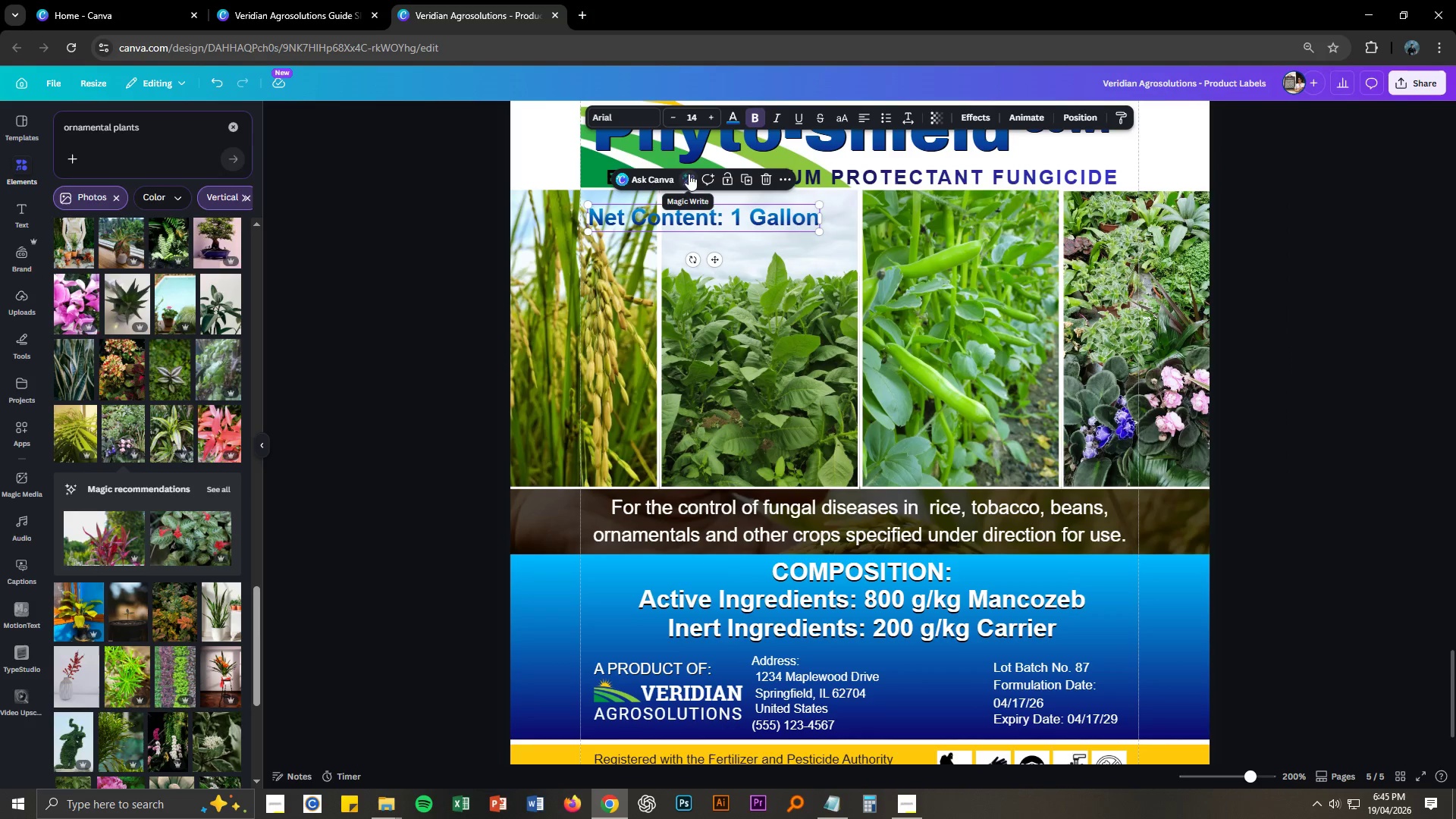 
left_click([734, 116])
 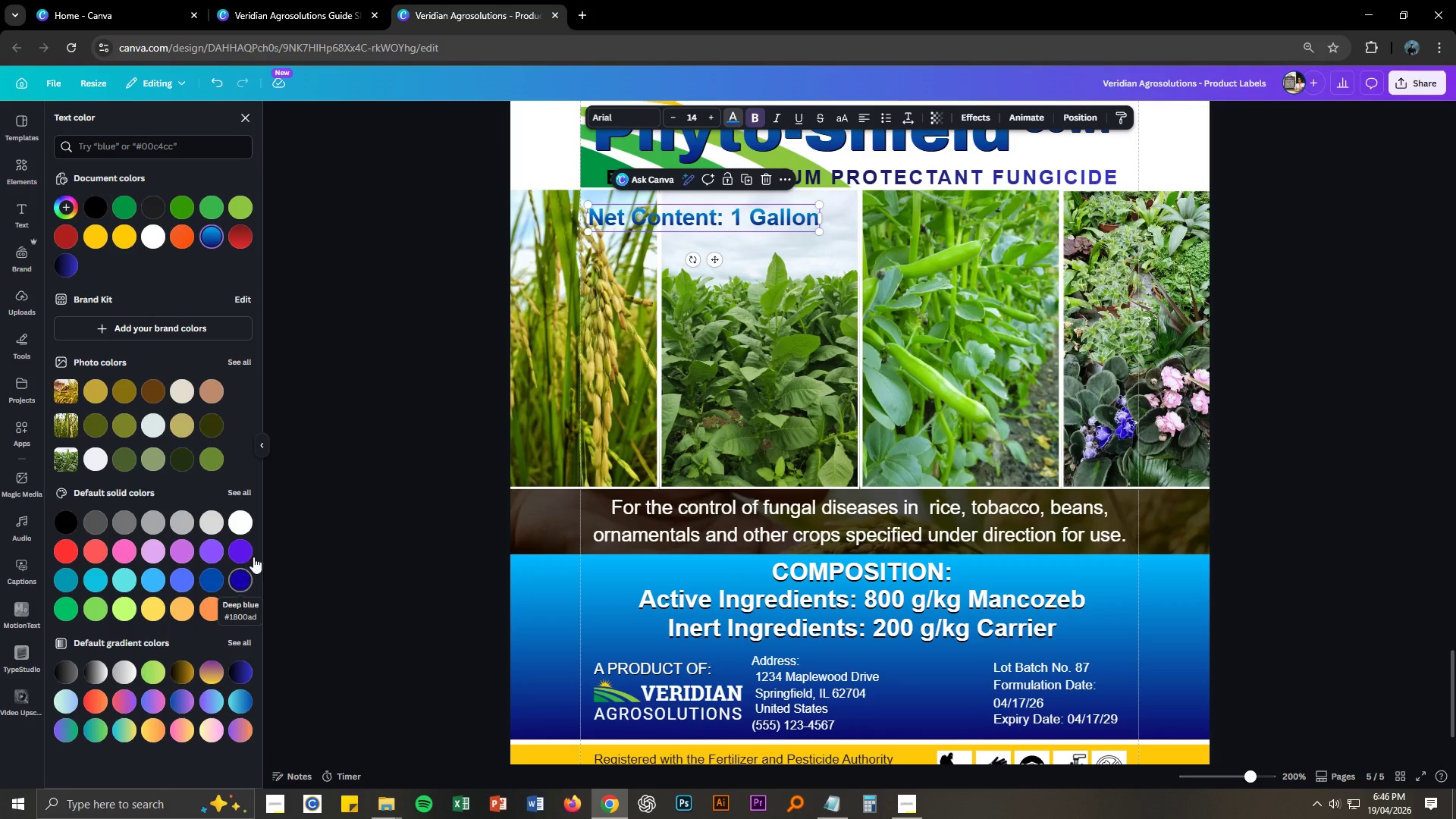 
left_click([289, 0])
 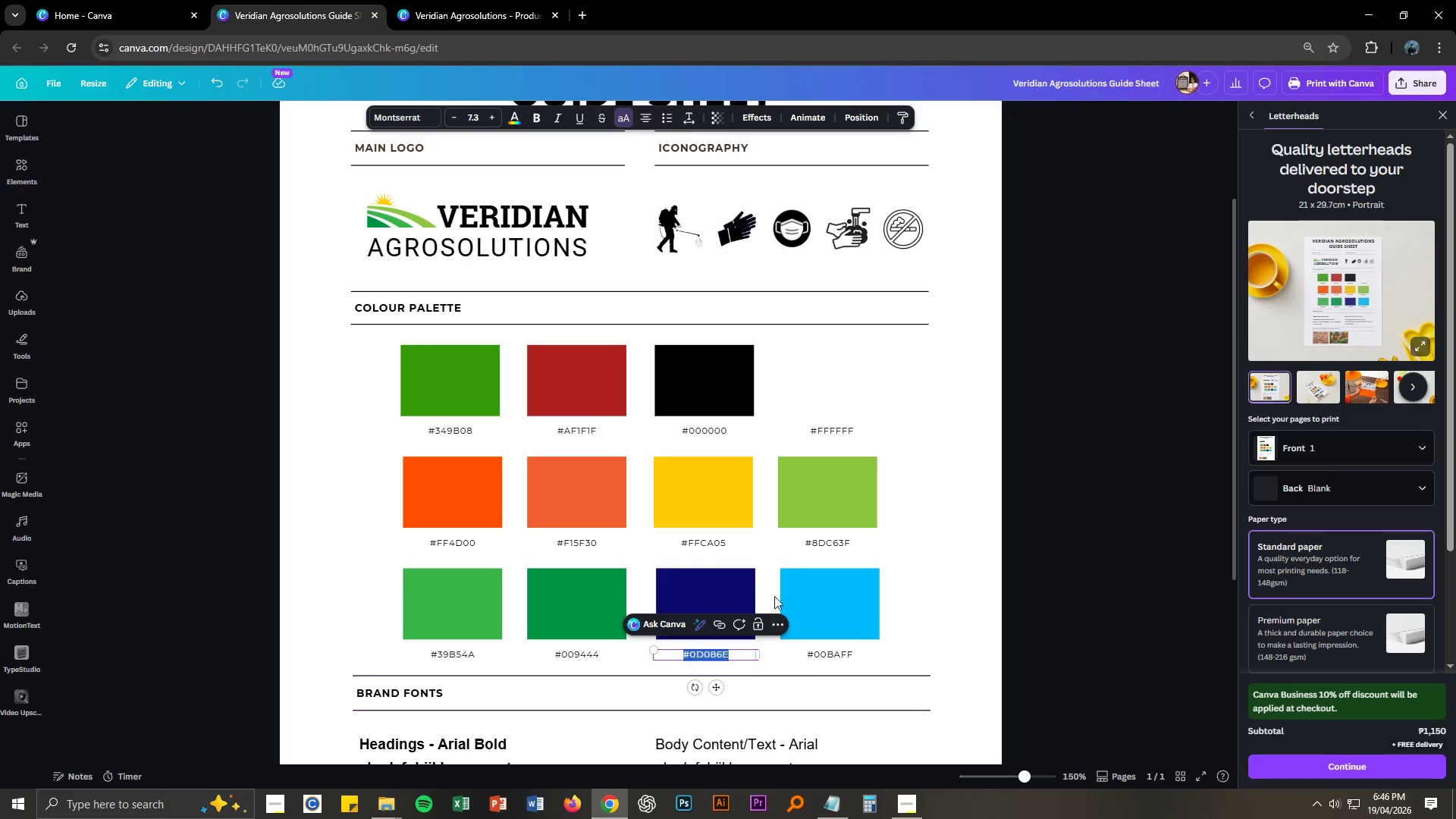 
hold_key(key=ControlLeft, duration=0.56)
 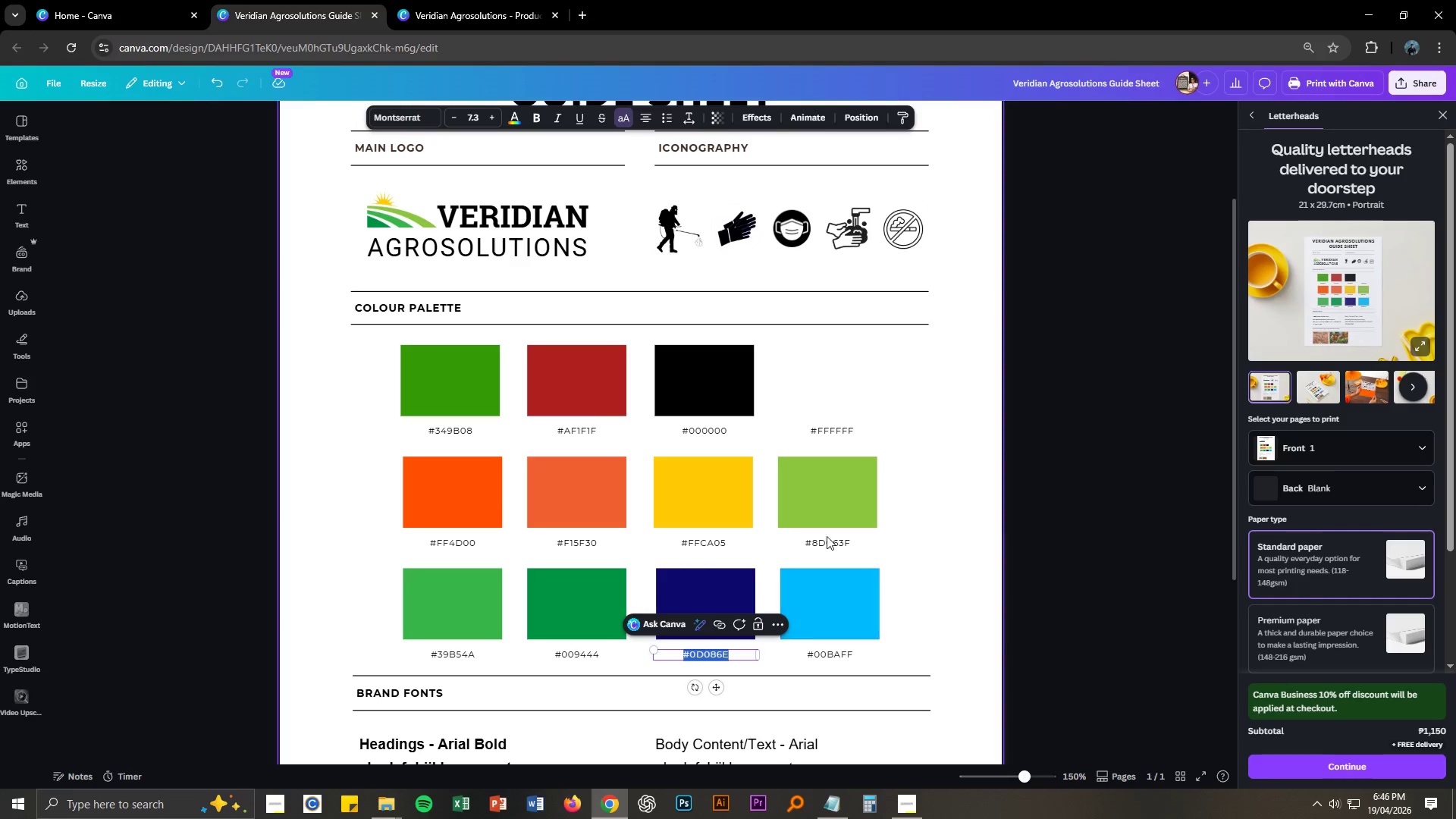 
key(Control+C)
 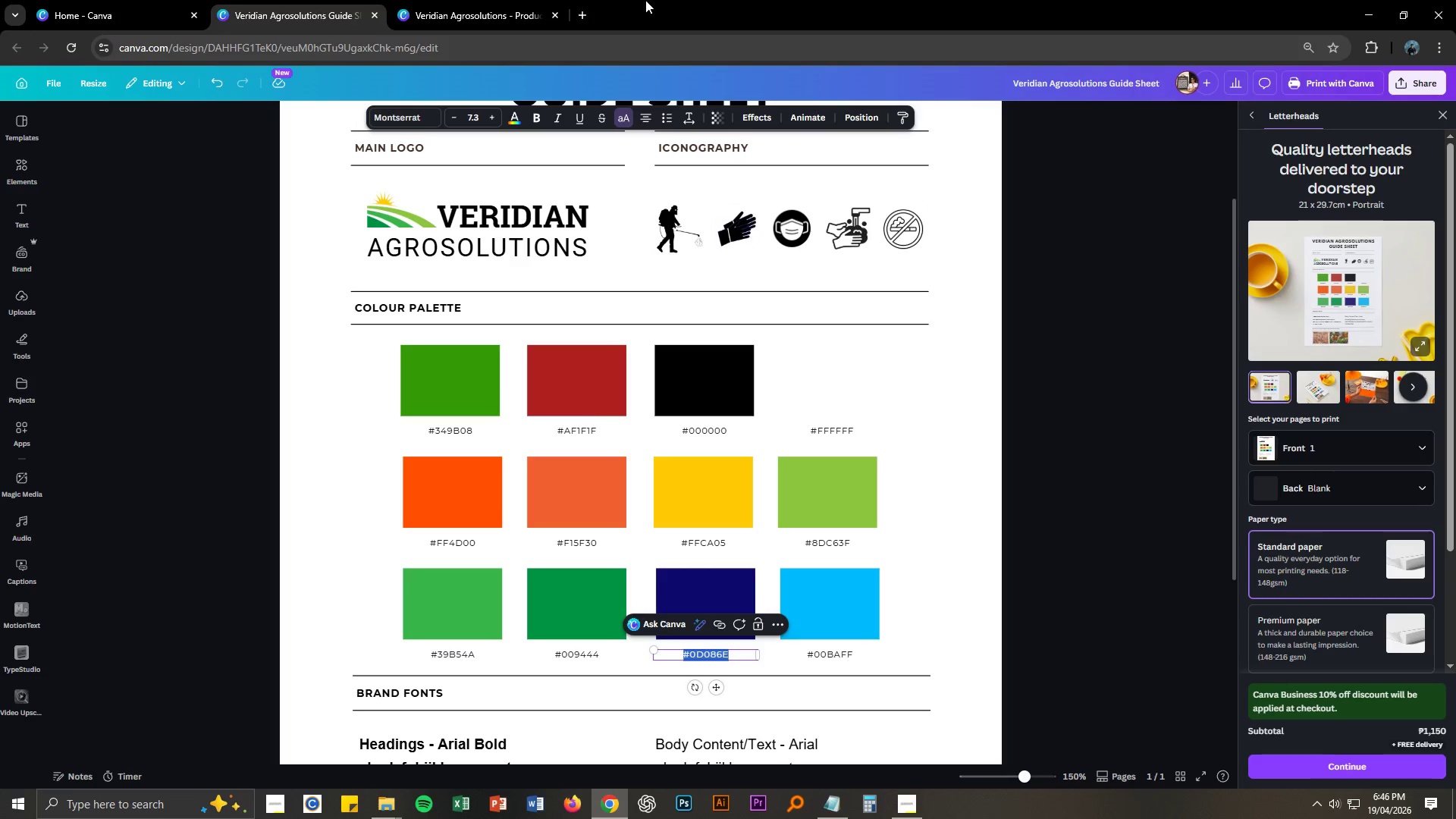 
left_click([459, 0])
 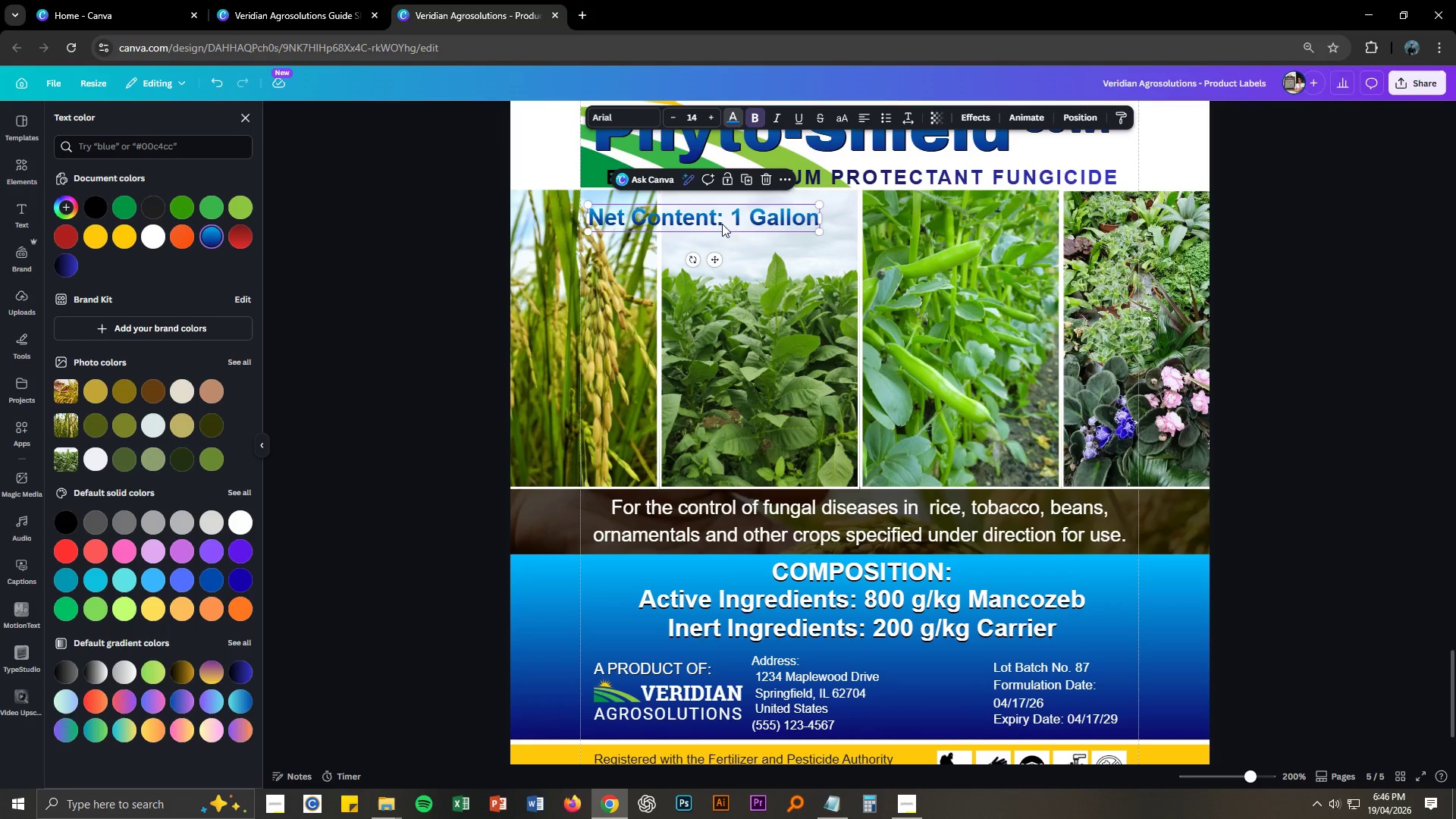 
double_click([720, 220])
 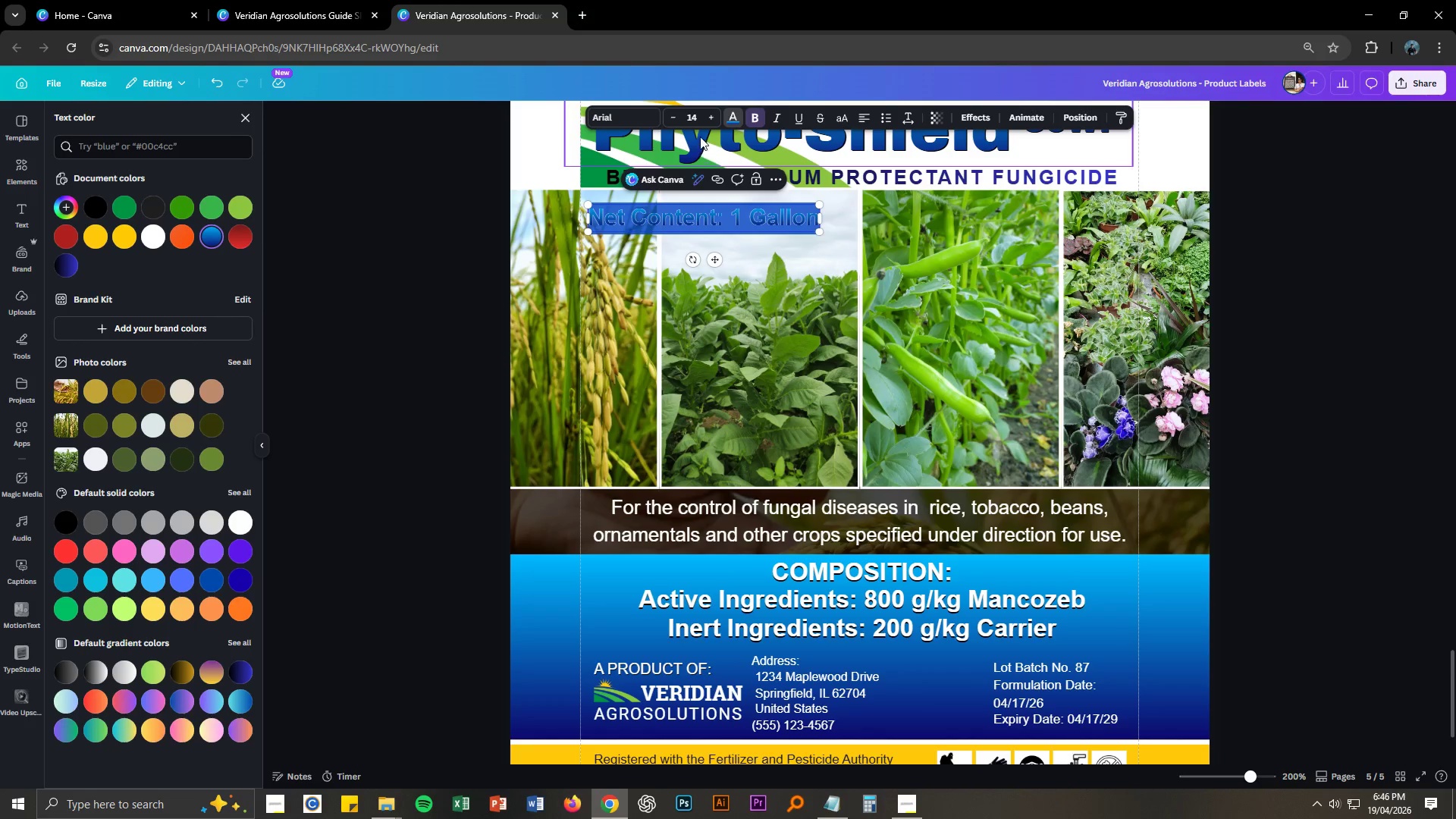 
left_click([730, 118])
 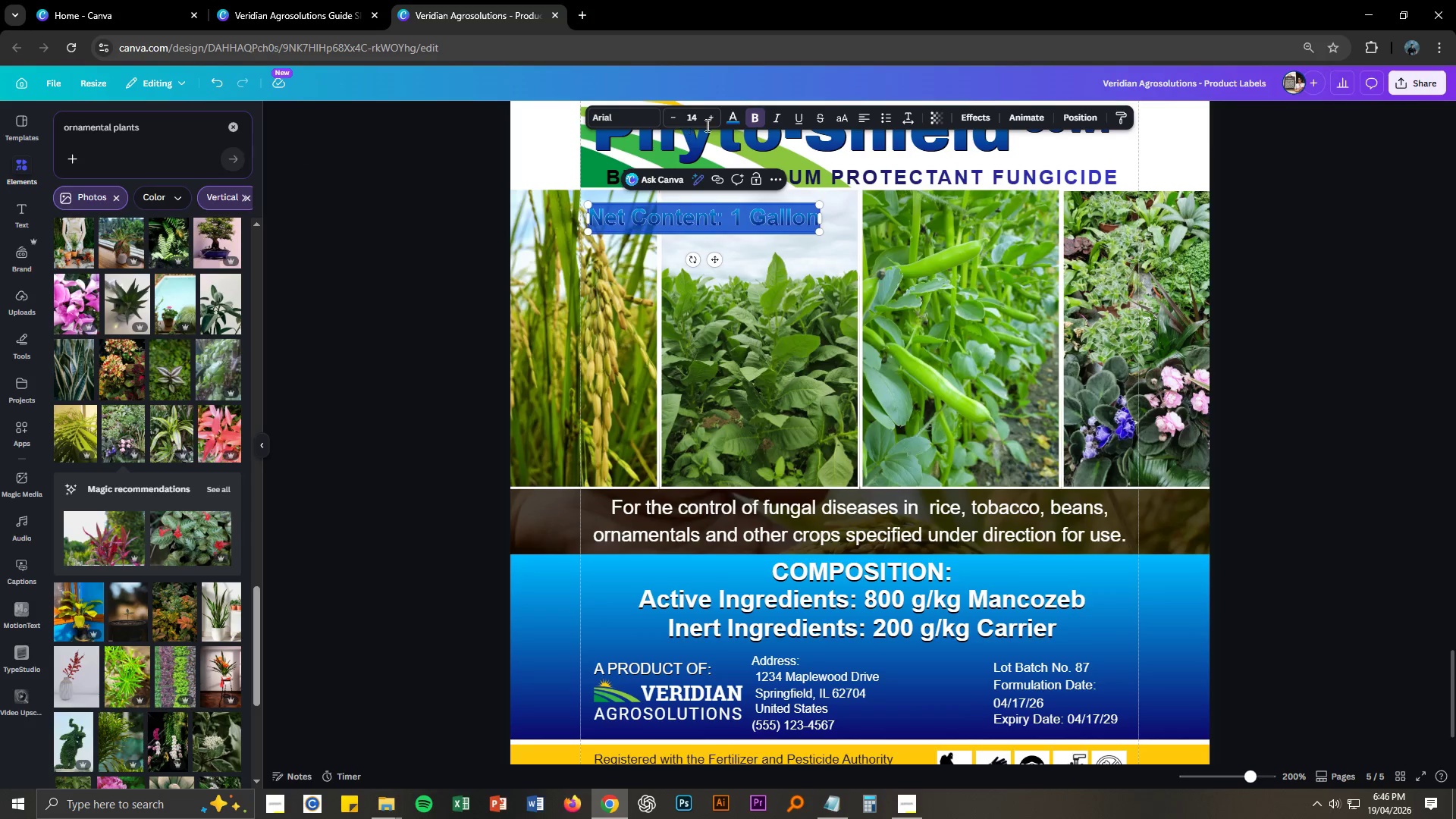 
left_click([728, 122])
 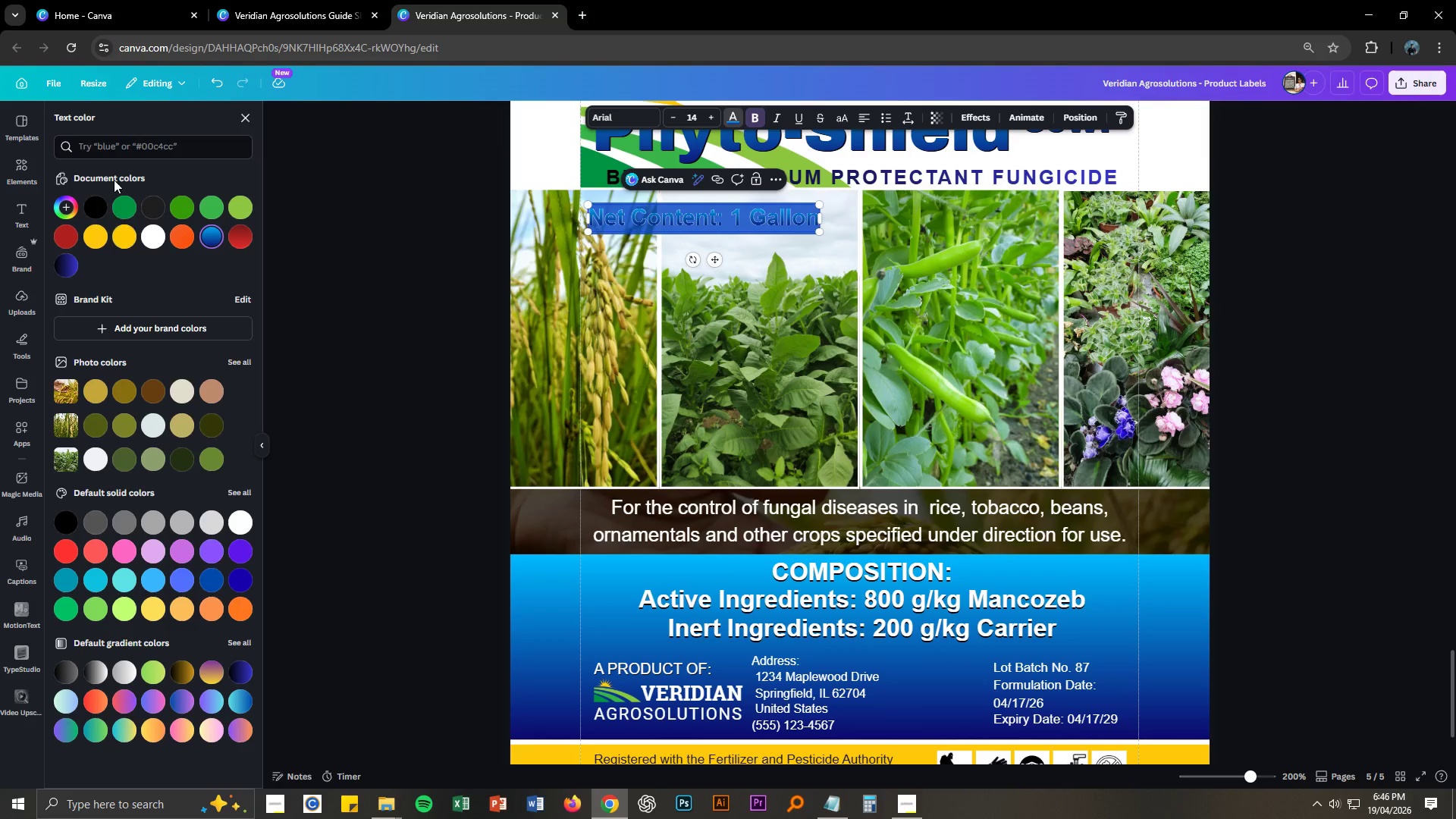 
left_click([127, 146])
 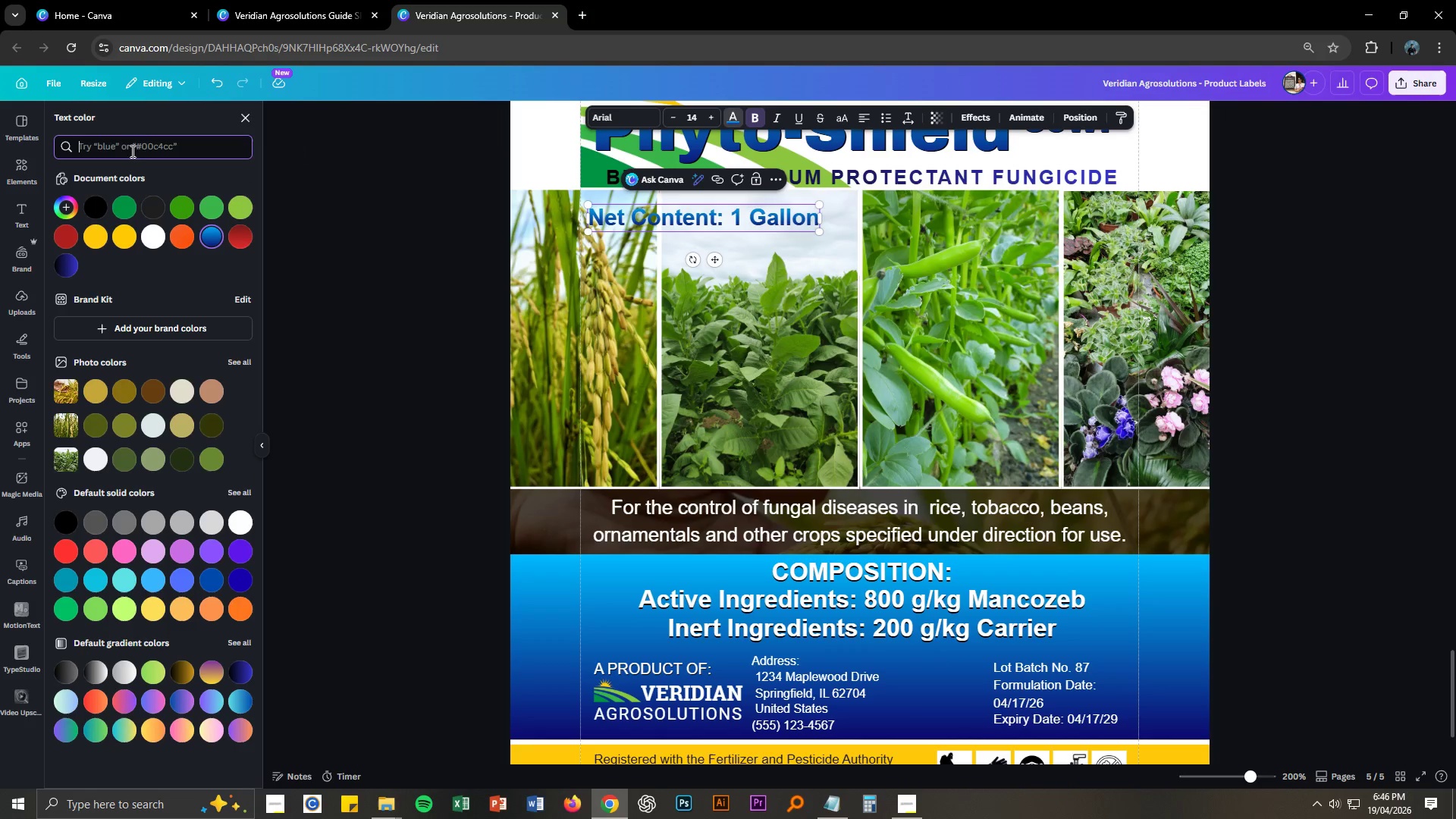 
key(Control+V)
 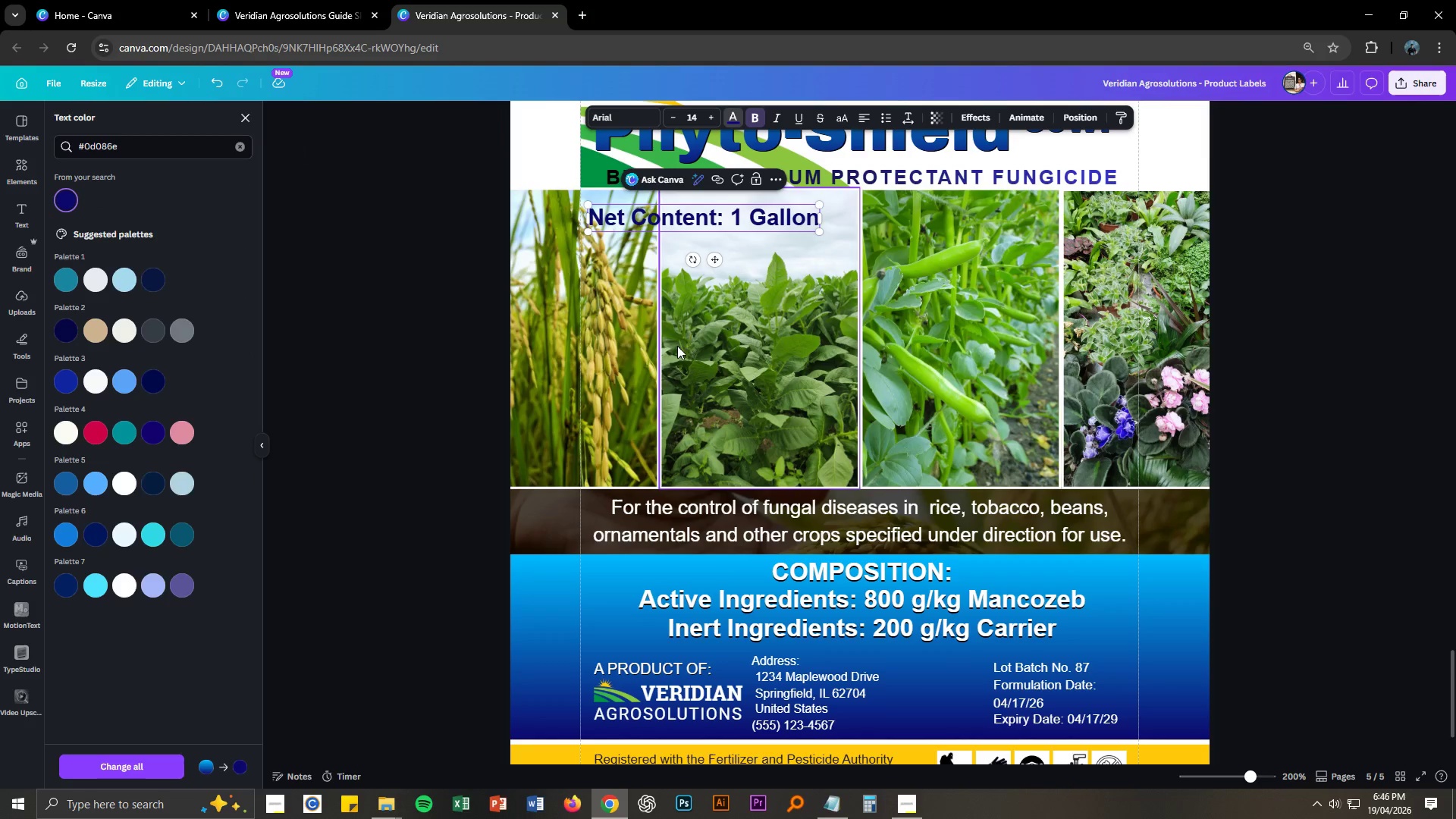 
left_click([426, 318])
 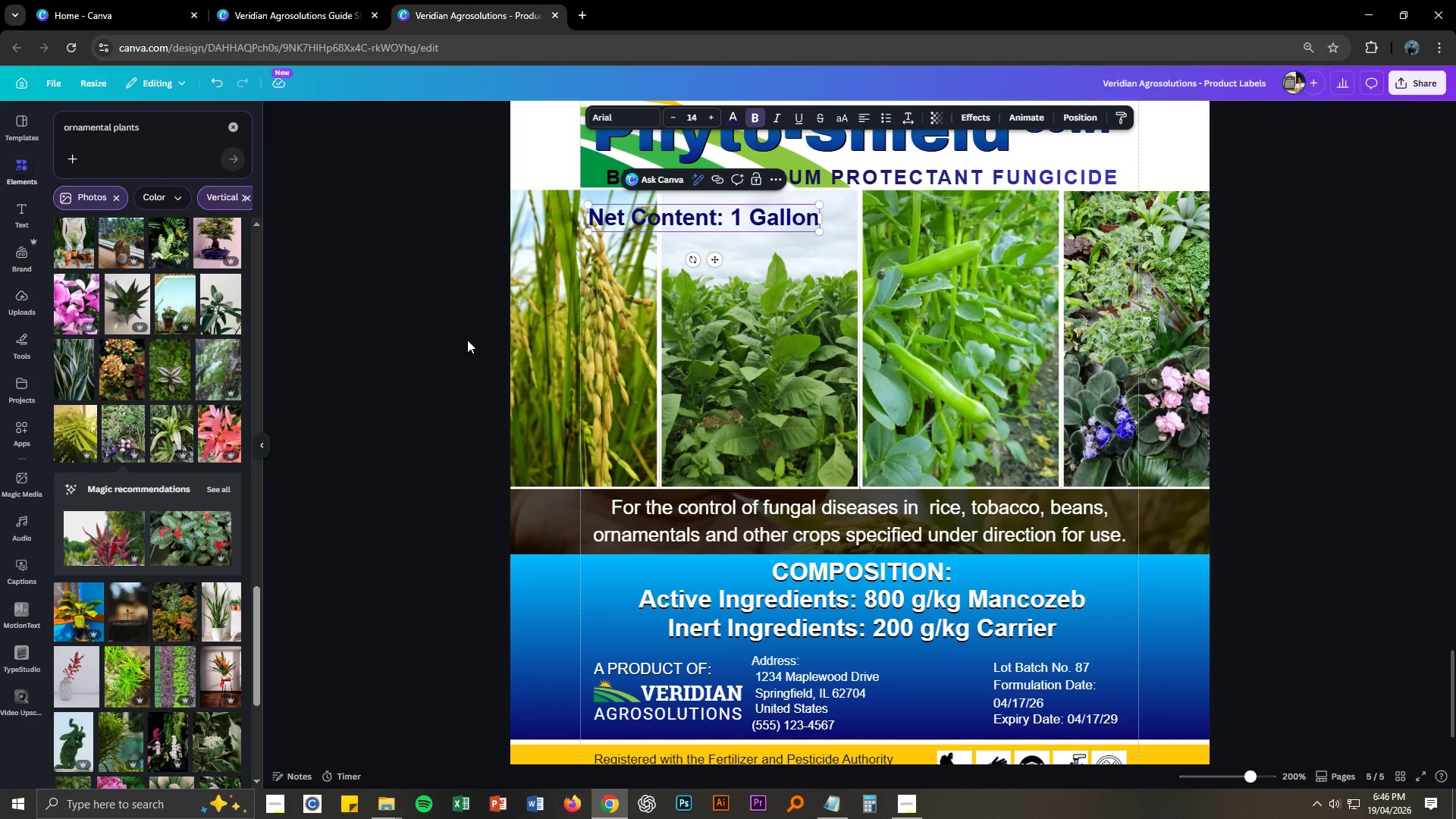 
wait(7.05)
 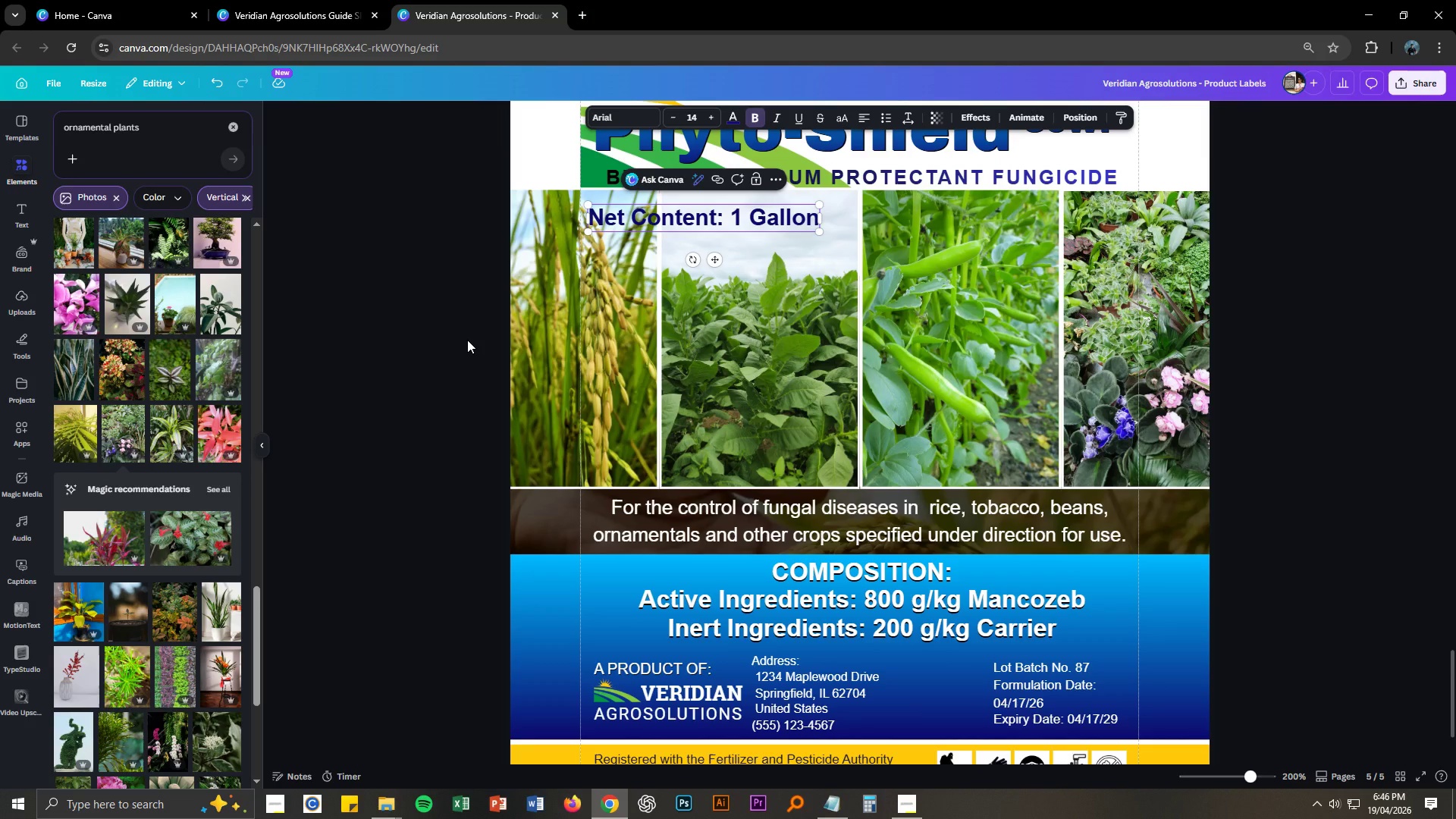 
scroll: coordinate [519, 351], scroll_direction: up, amount: 1.0
 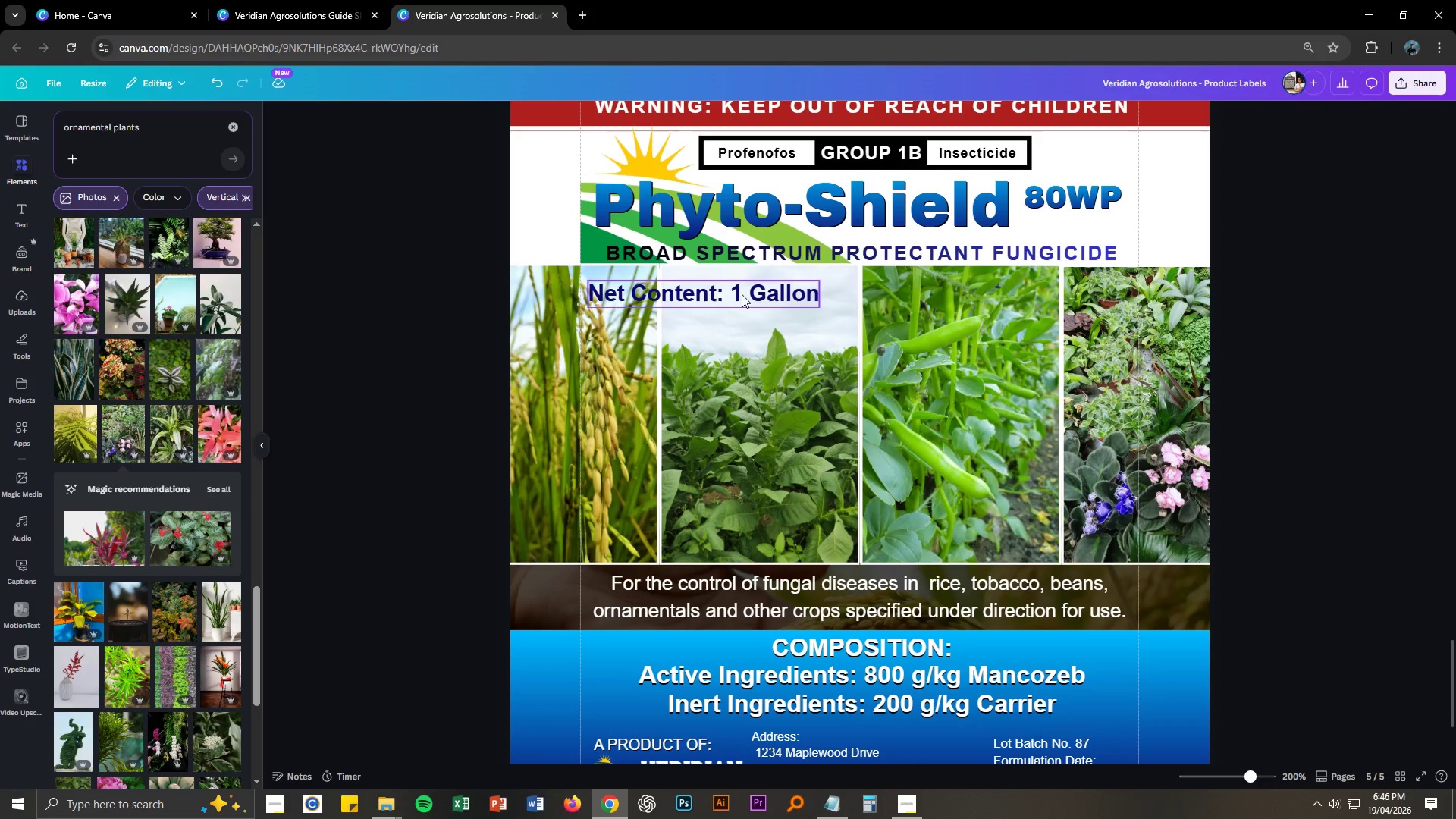 
left_click_drag(start_coordinate=[747, 295], to_coordinate=[748, 543])
 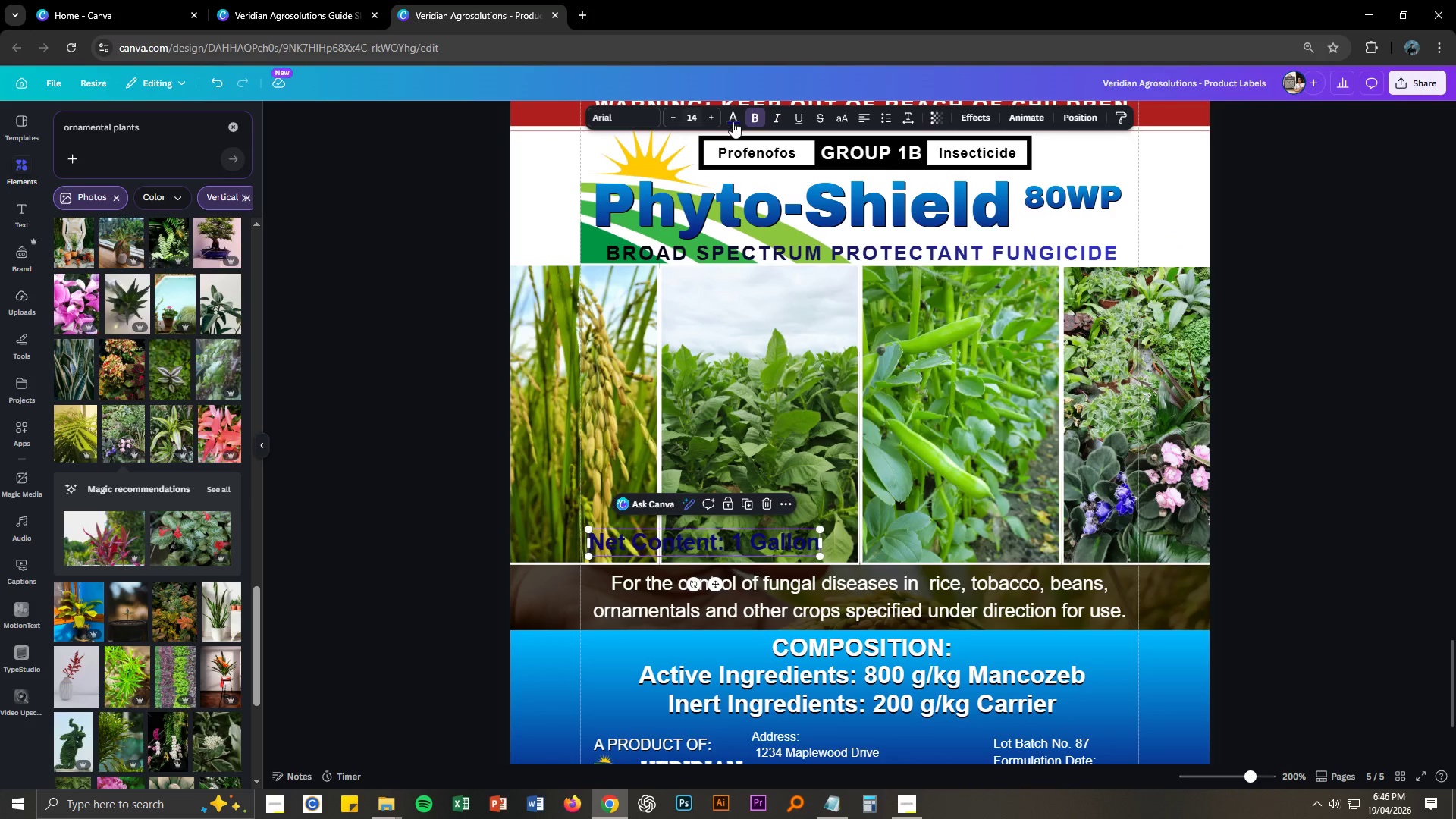 
left_click([737, 118])
 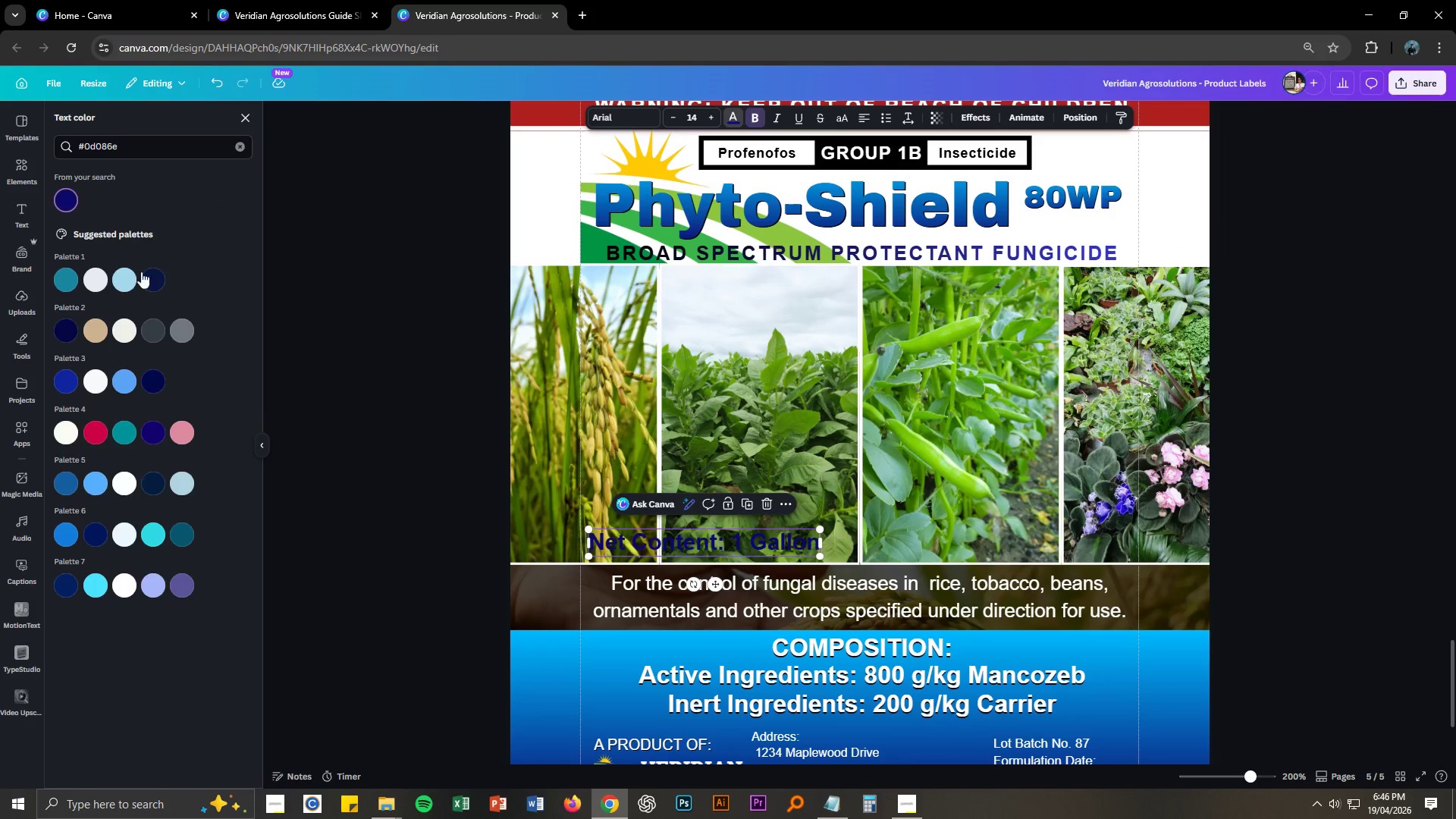 
left_click([93, 278])
 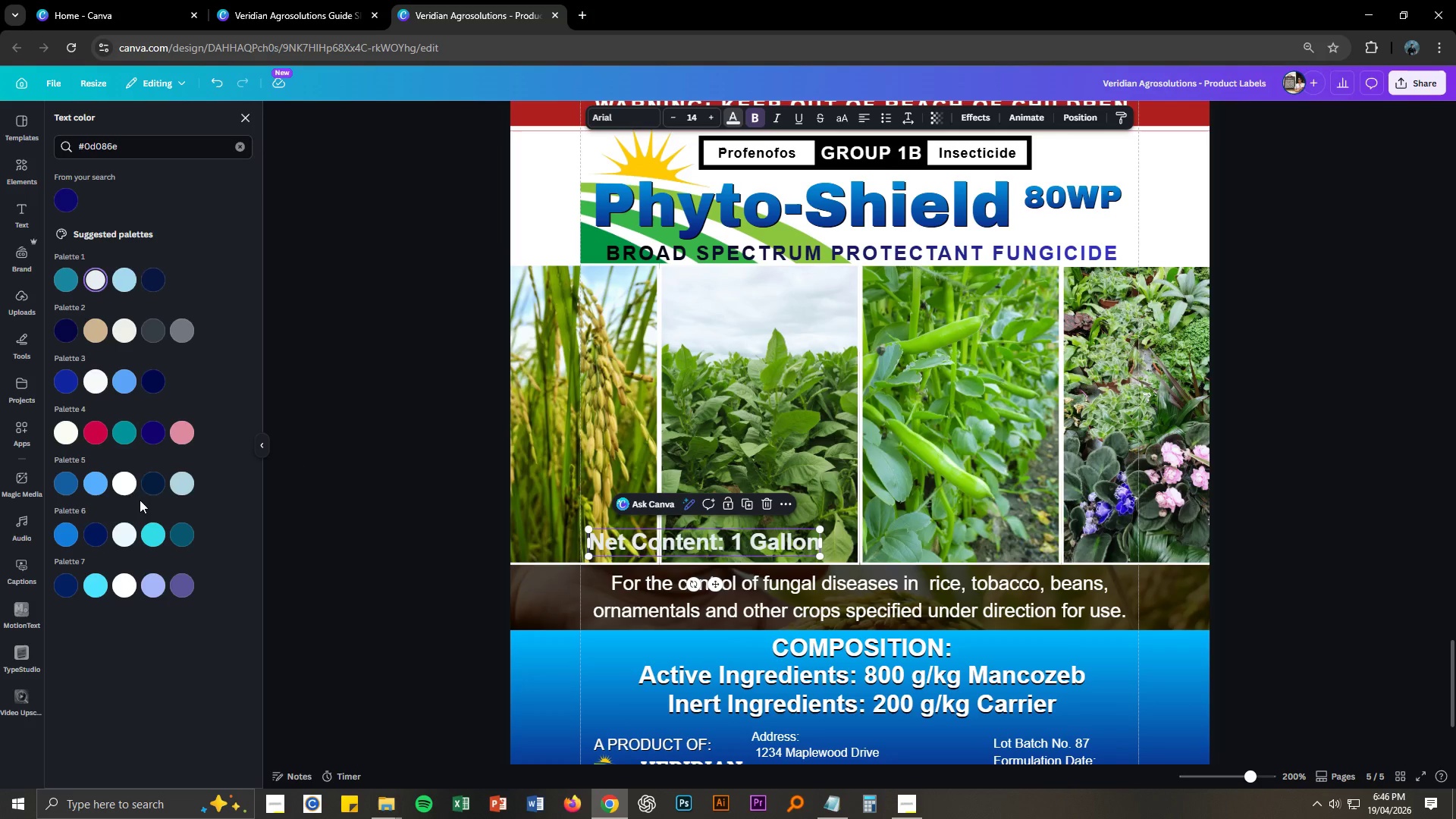 
left_click([127, 485])
 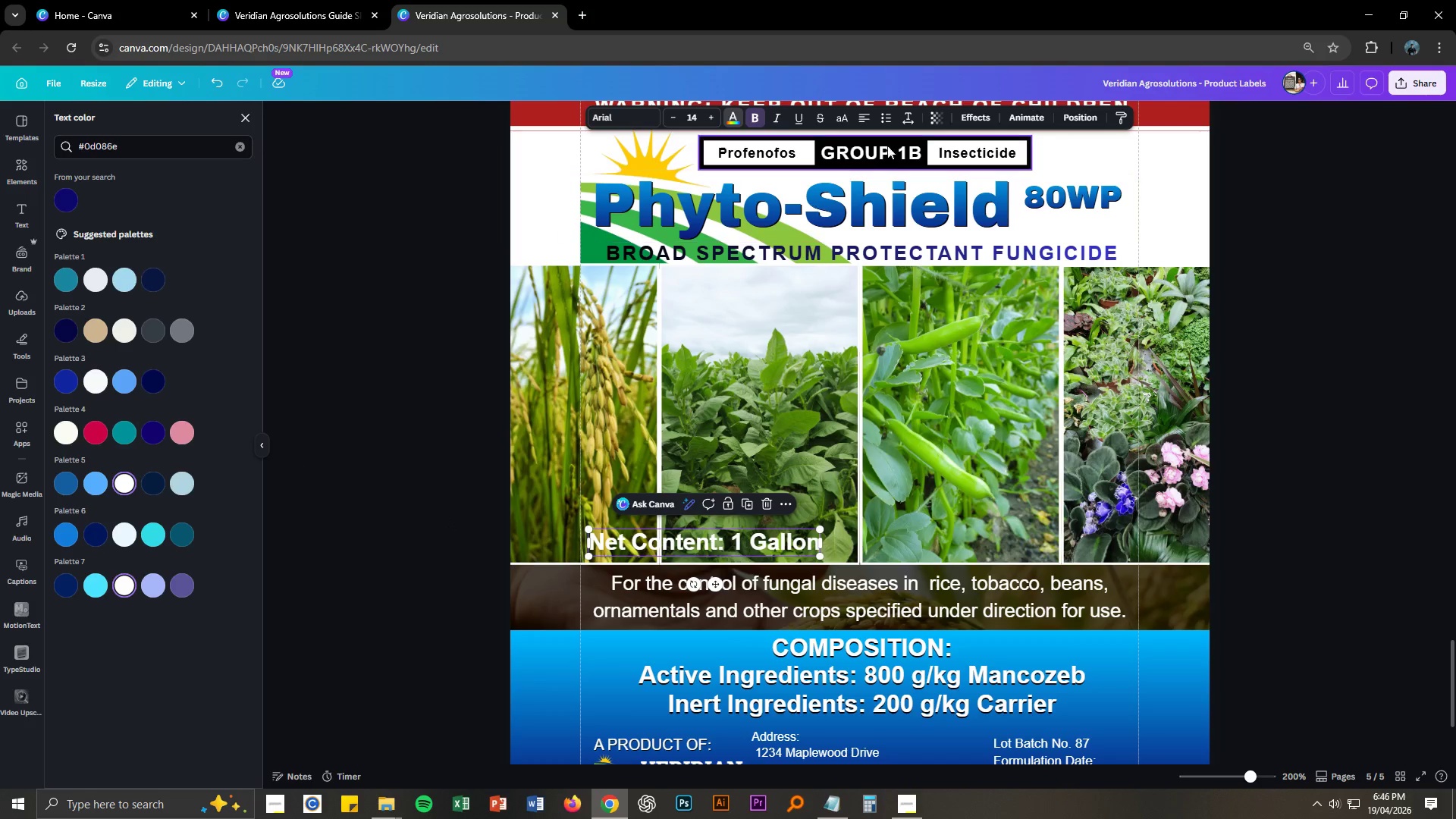 
left_click([975, 115])
 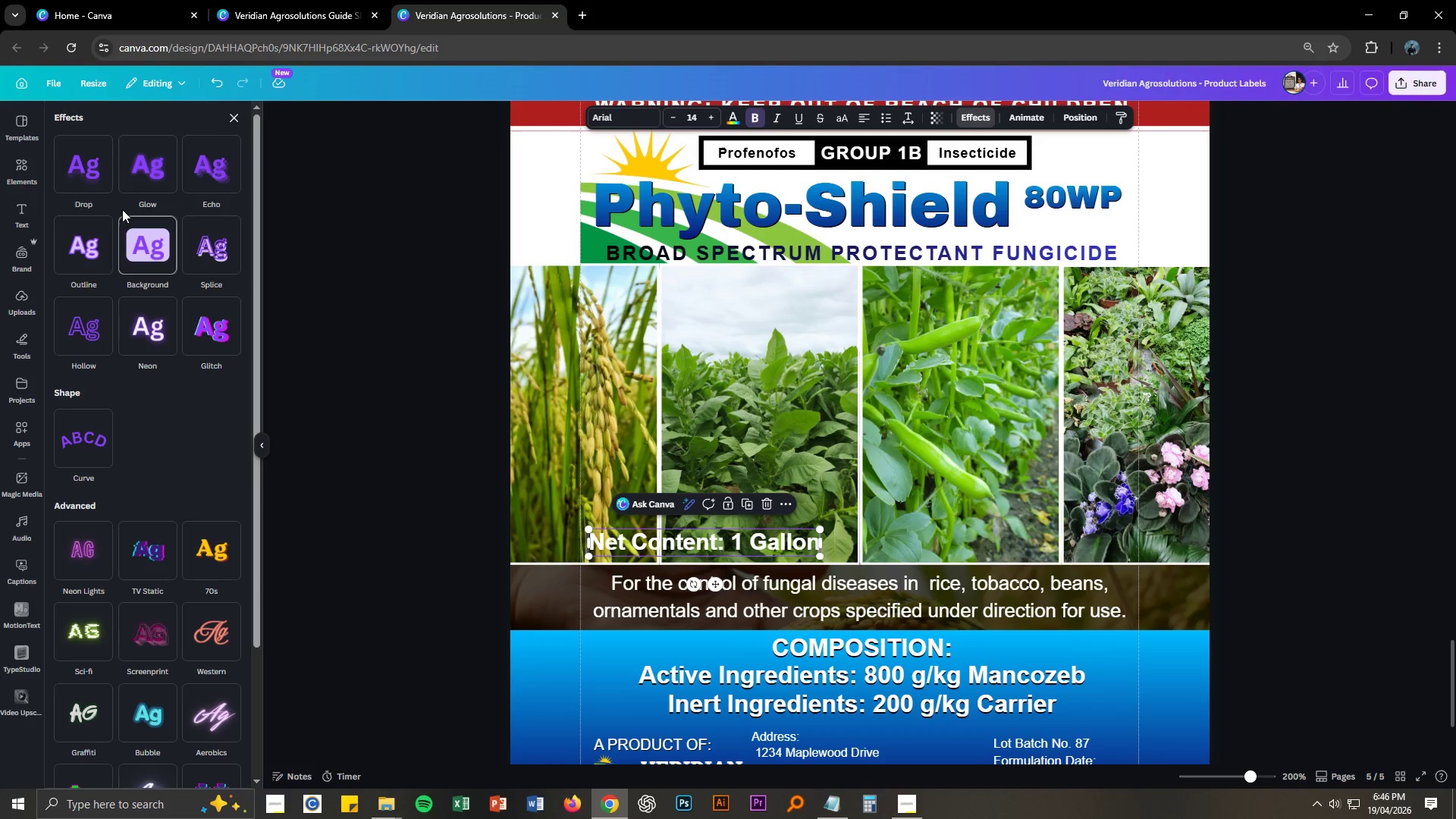 
left_click([80, 152])
 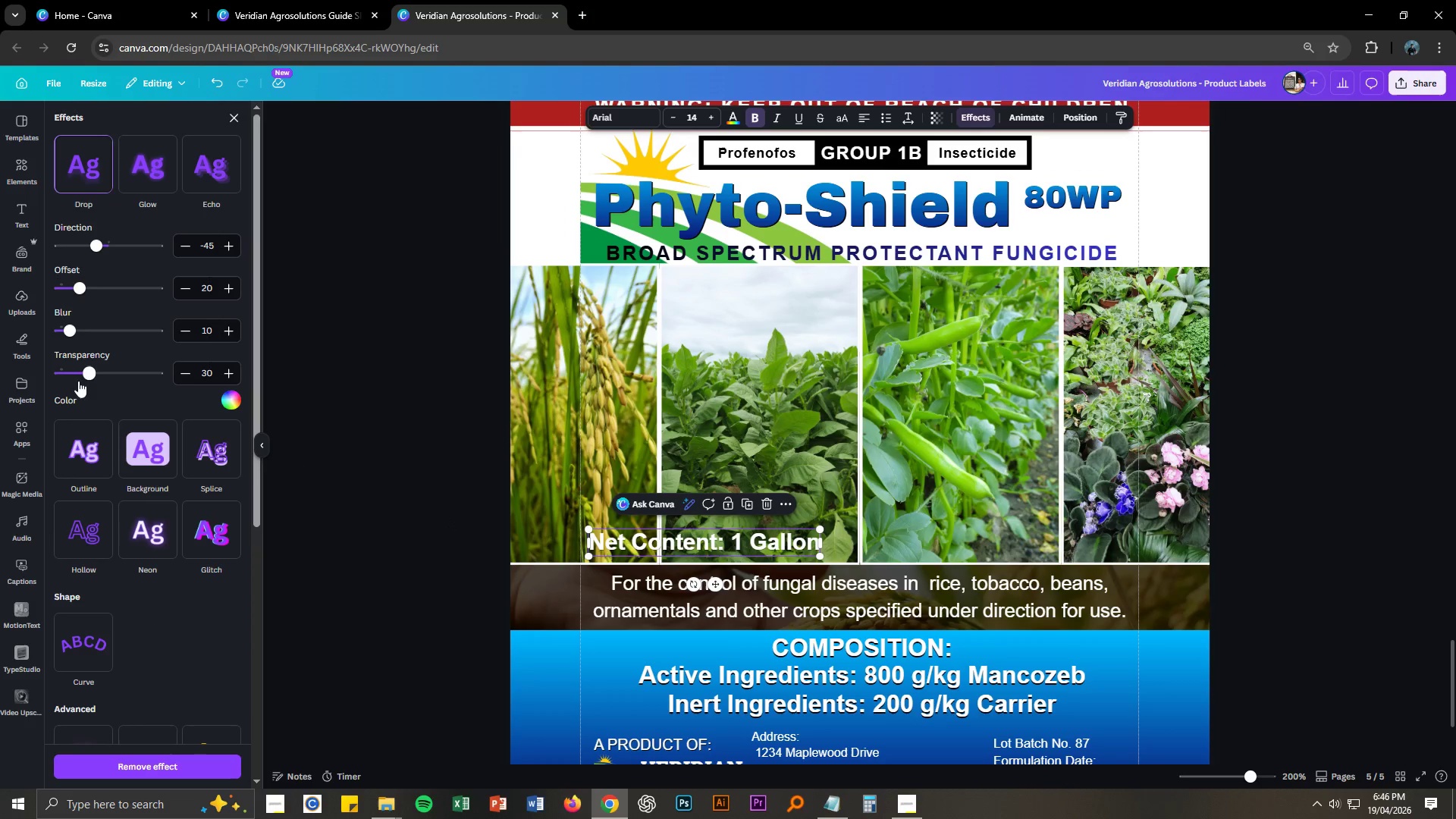 
left_click_drag(start_coordinate=[83, 375], to_coordinate=[36, 374])
 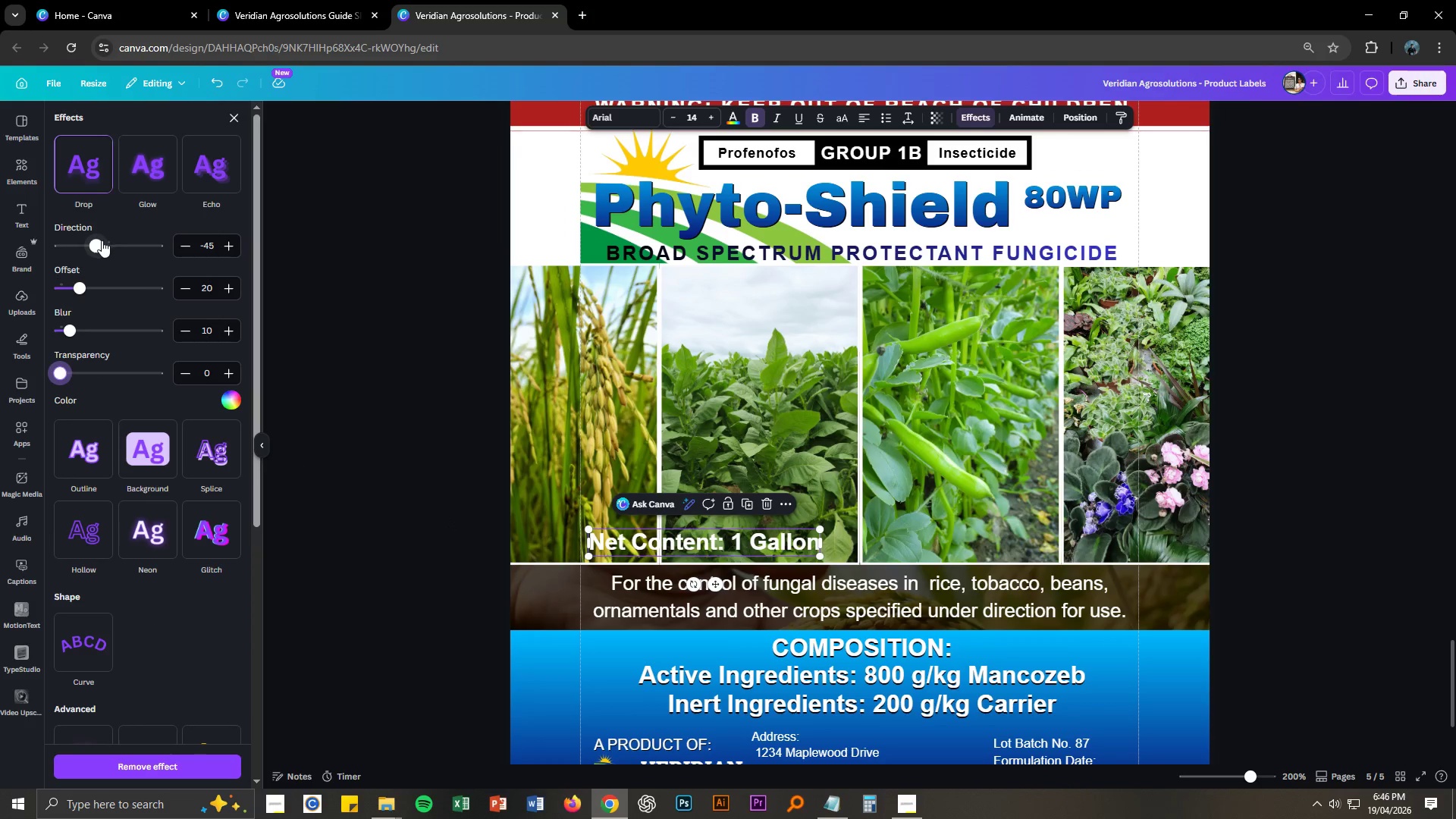 
left_click_drag(start_coordinate=[98, 243], to_coordinate=[111, 246])
 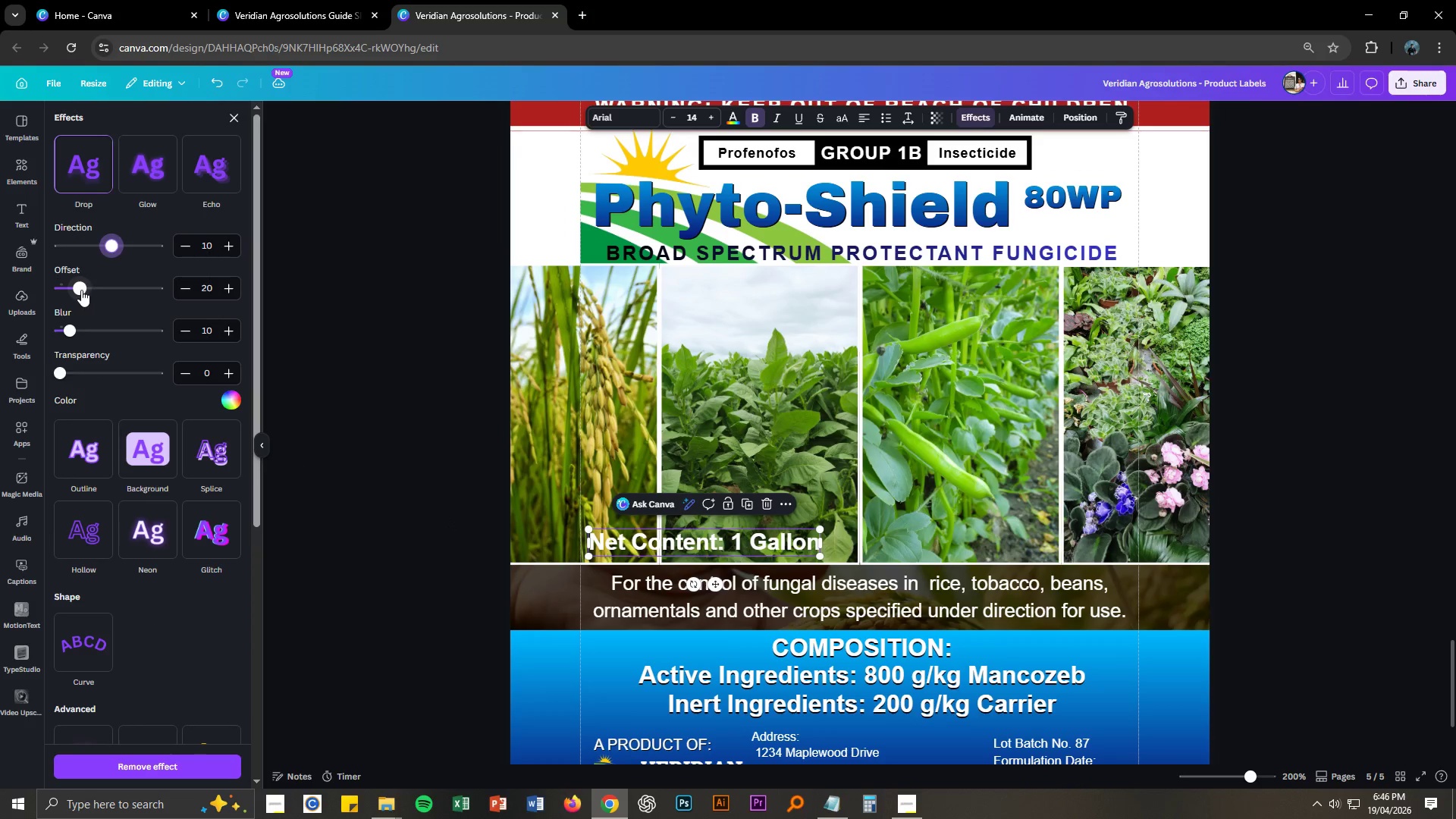 
left_click_drag(start_coordinate=[80, 289], to_coordinate=[127, 293])
 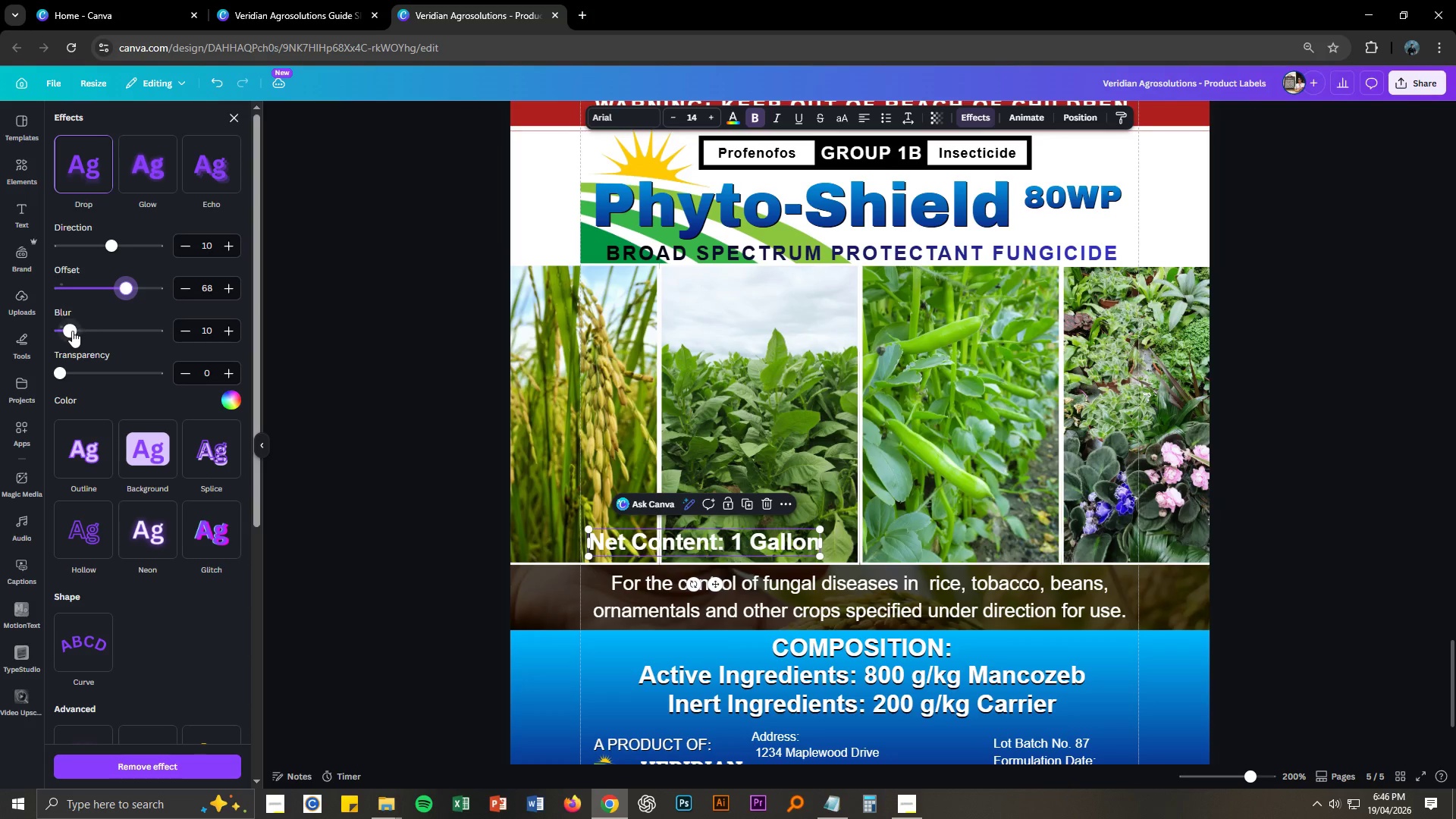 
left_click_drag(start_coordinate=[71, 330], to_coordinate=[14, 345])
 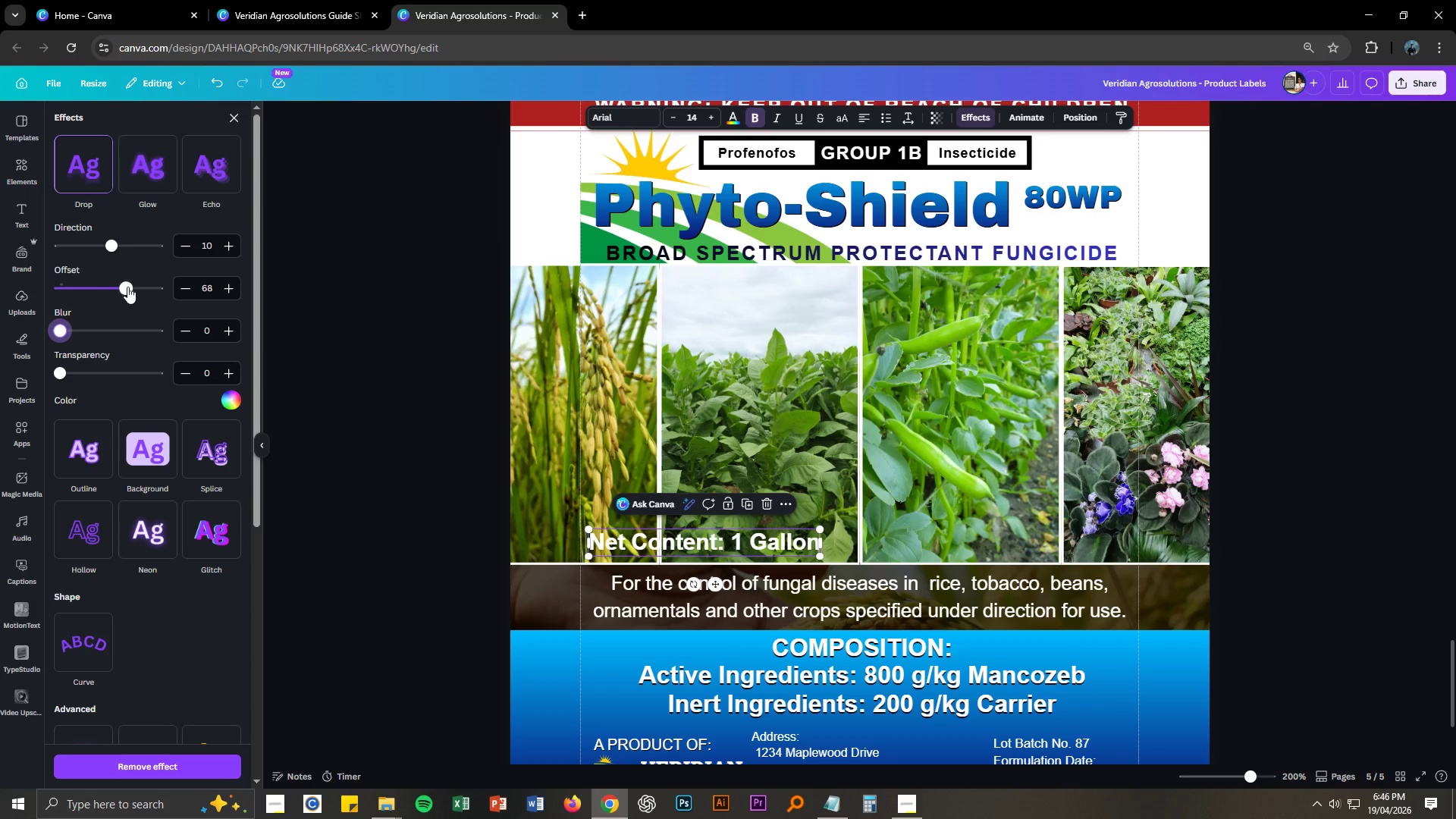 
left_click_drag(start_coordinate=[129, 283], to_coordinate=[107, 291])
 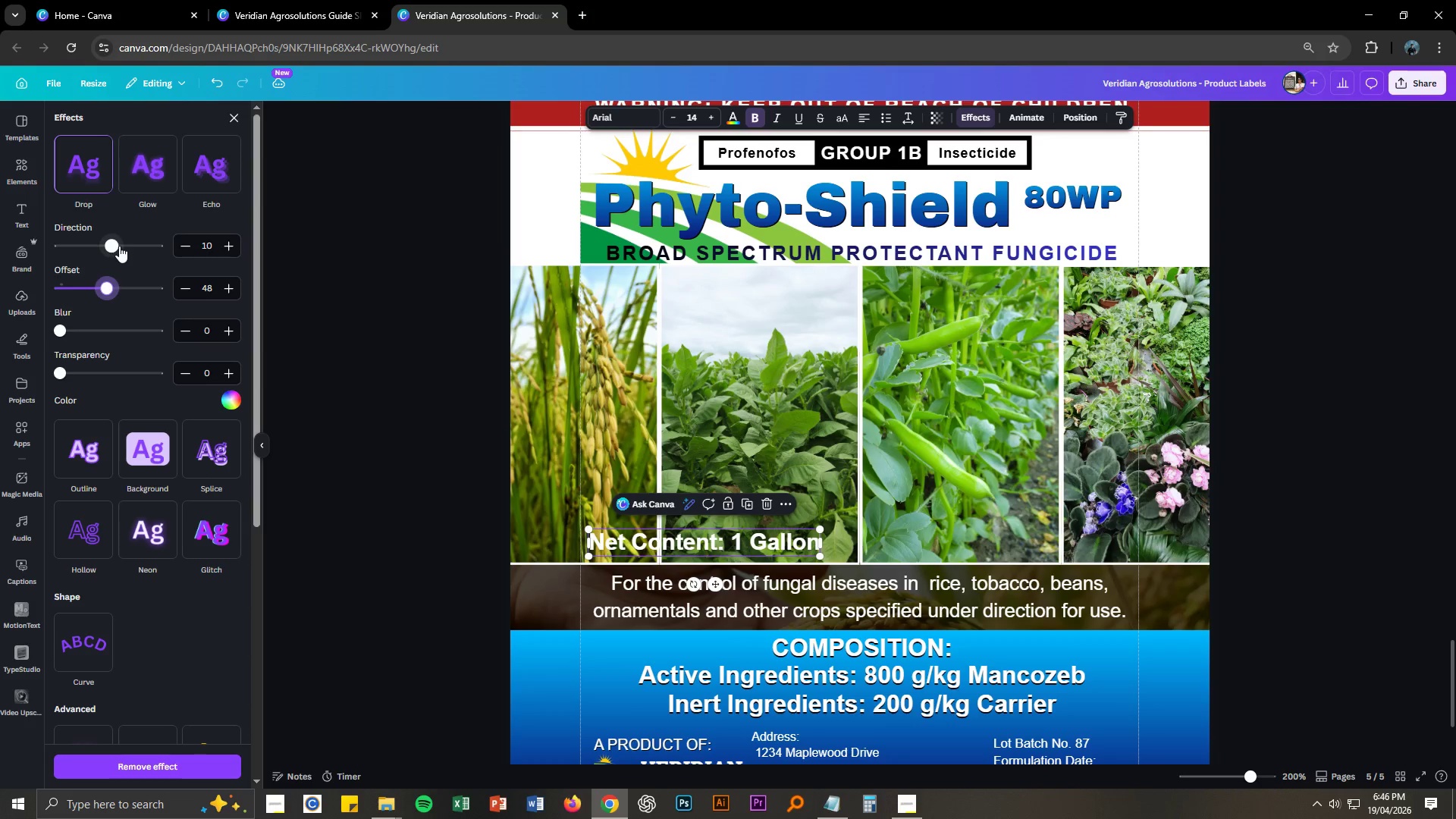 
left_click_drag(start_coordinate=[114, 246], to_coordinate=[109, 258])
 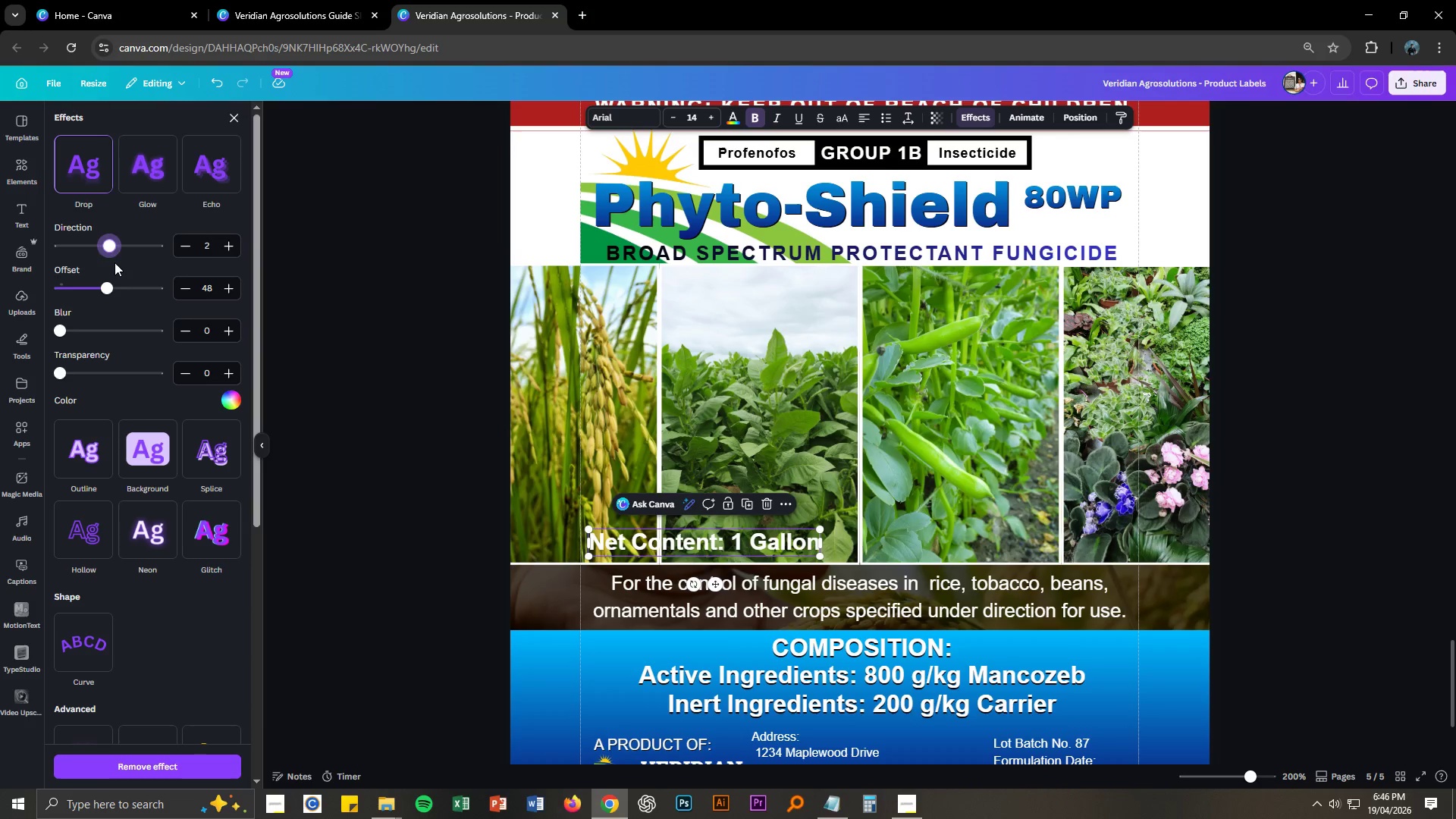 
wait(7.27)
 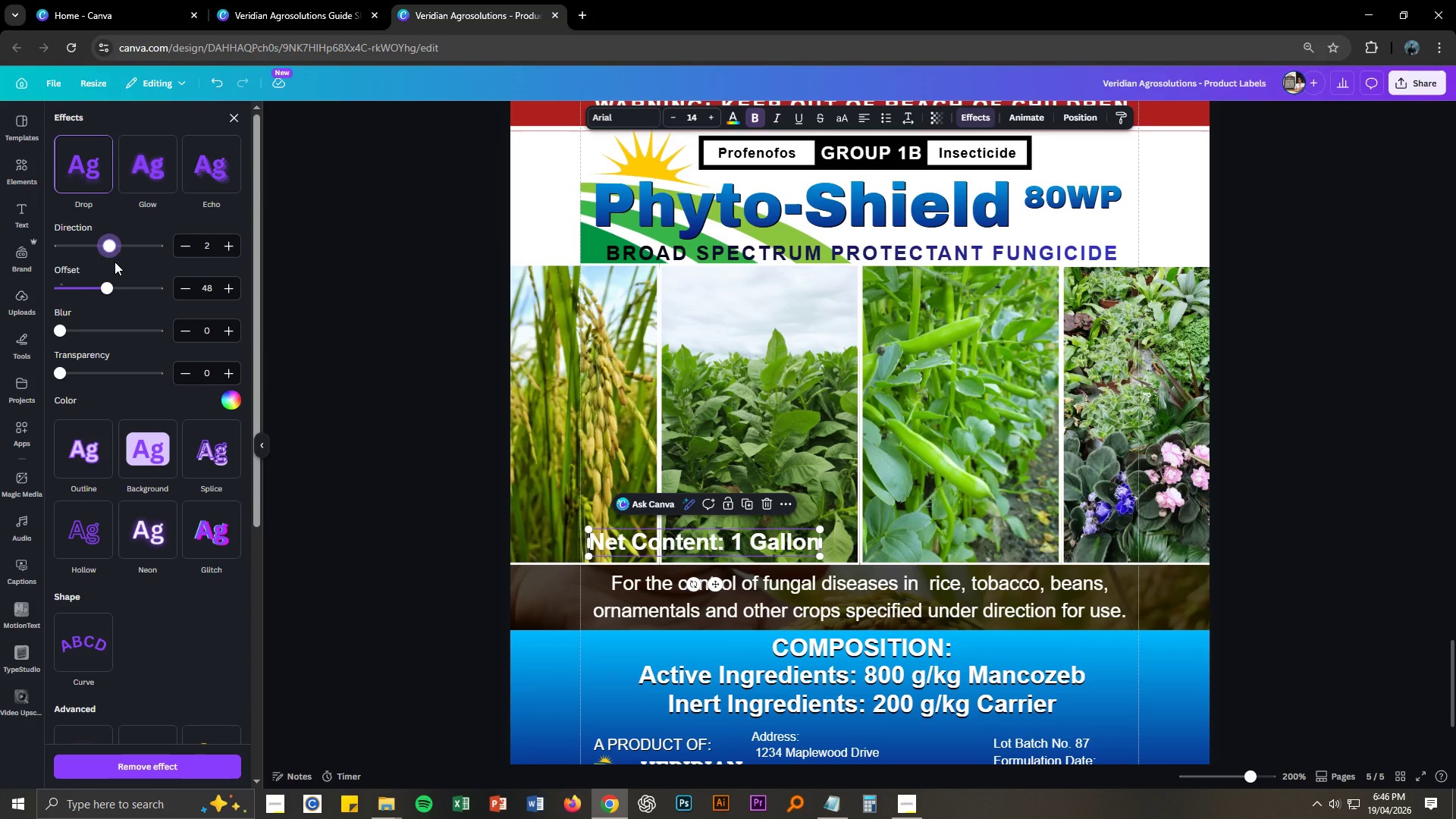 
left_click_drag(start_coordinate=[780, 546], to_coordinate=[1087, 546])
 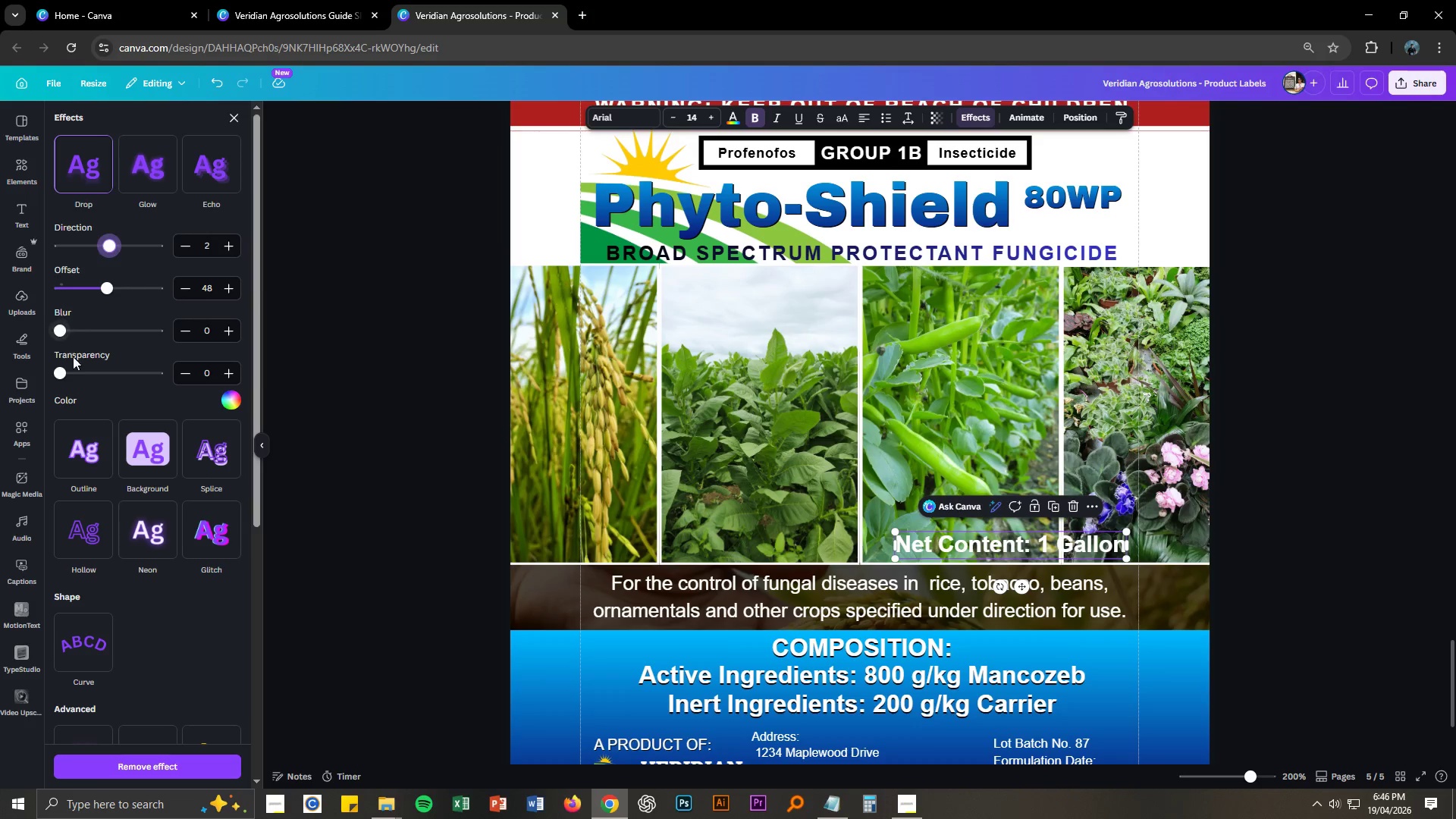 
left_click_drag(start_coordinate=[64, 369], to_coordinate=[209, 381])
 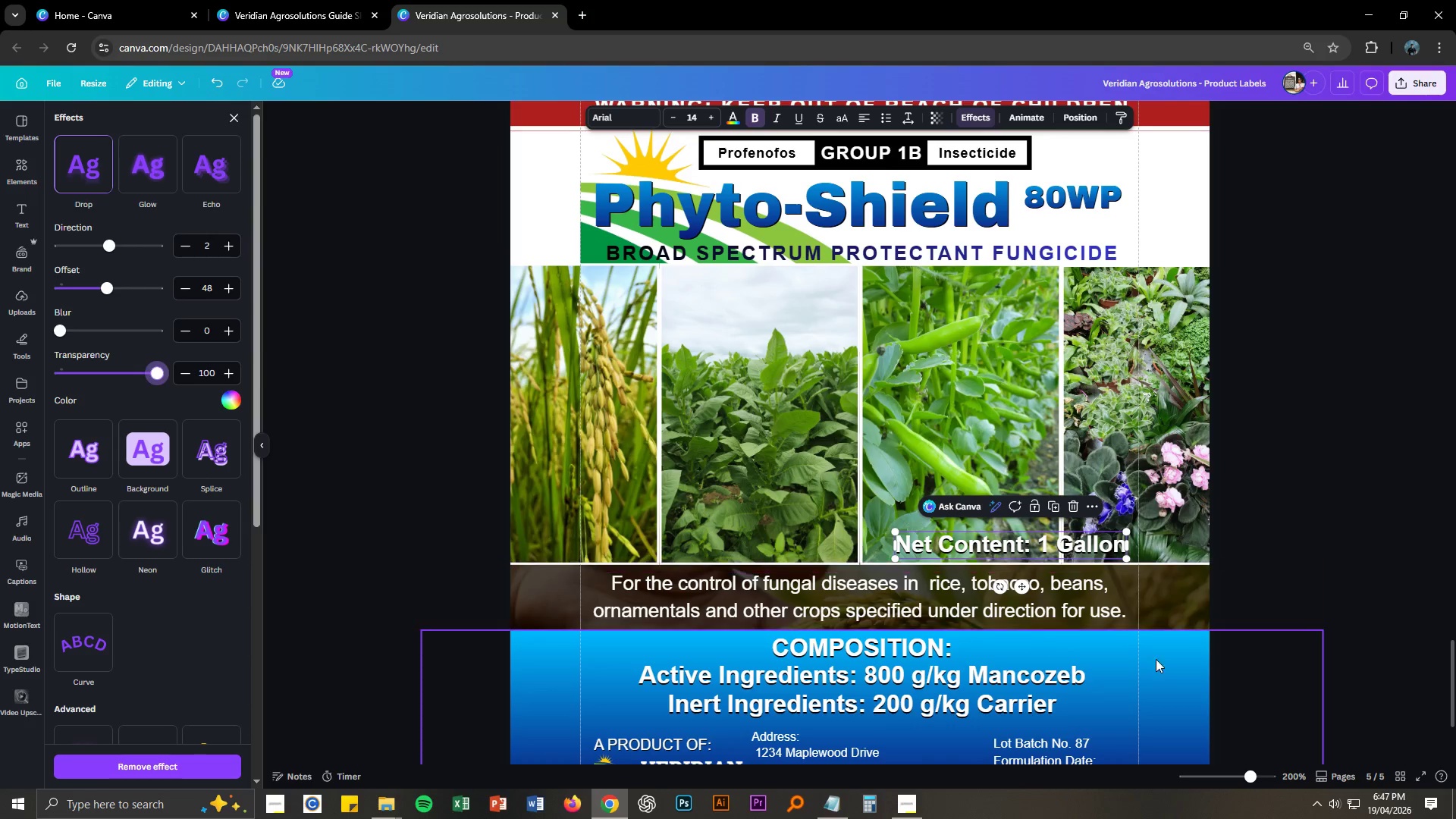 
left_click([1326, 647])
 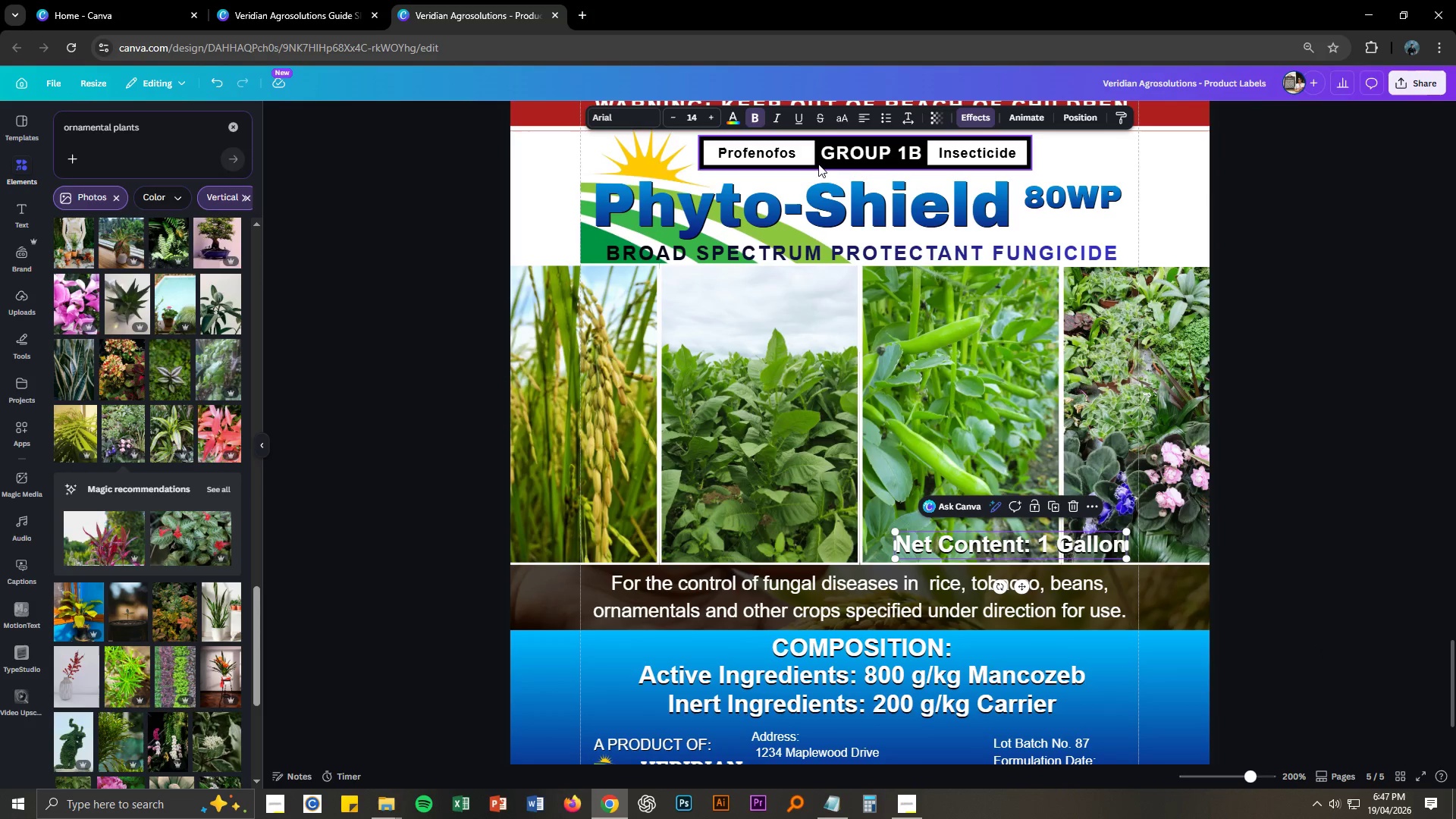 
left_click([1018, 542])
 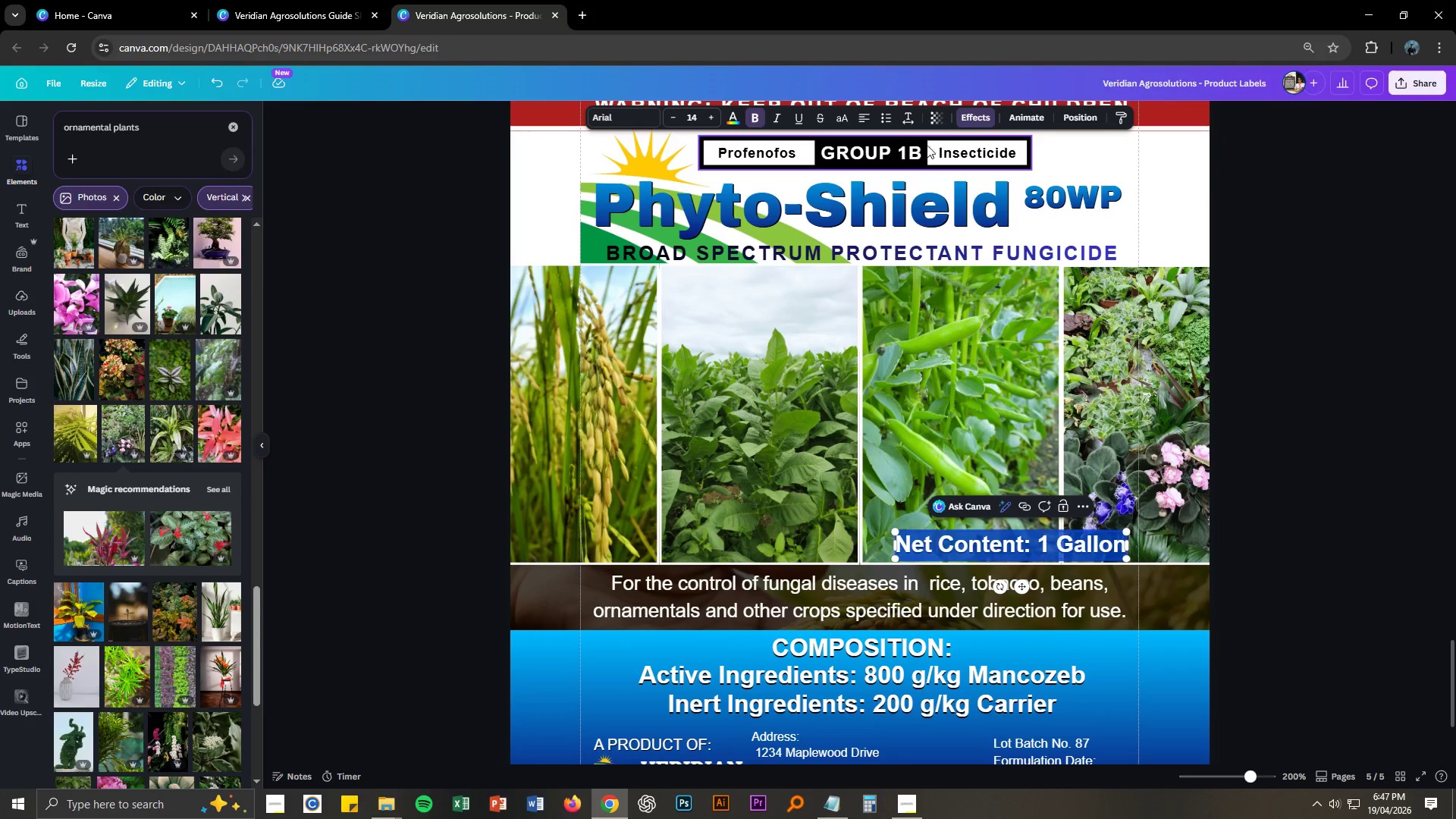 
left_click([974, 120])
 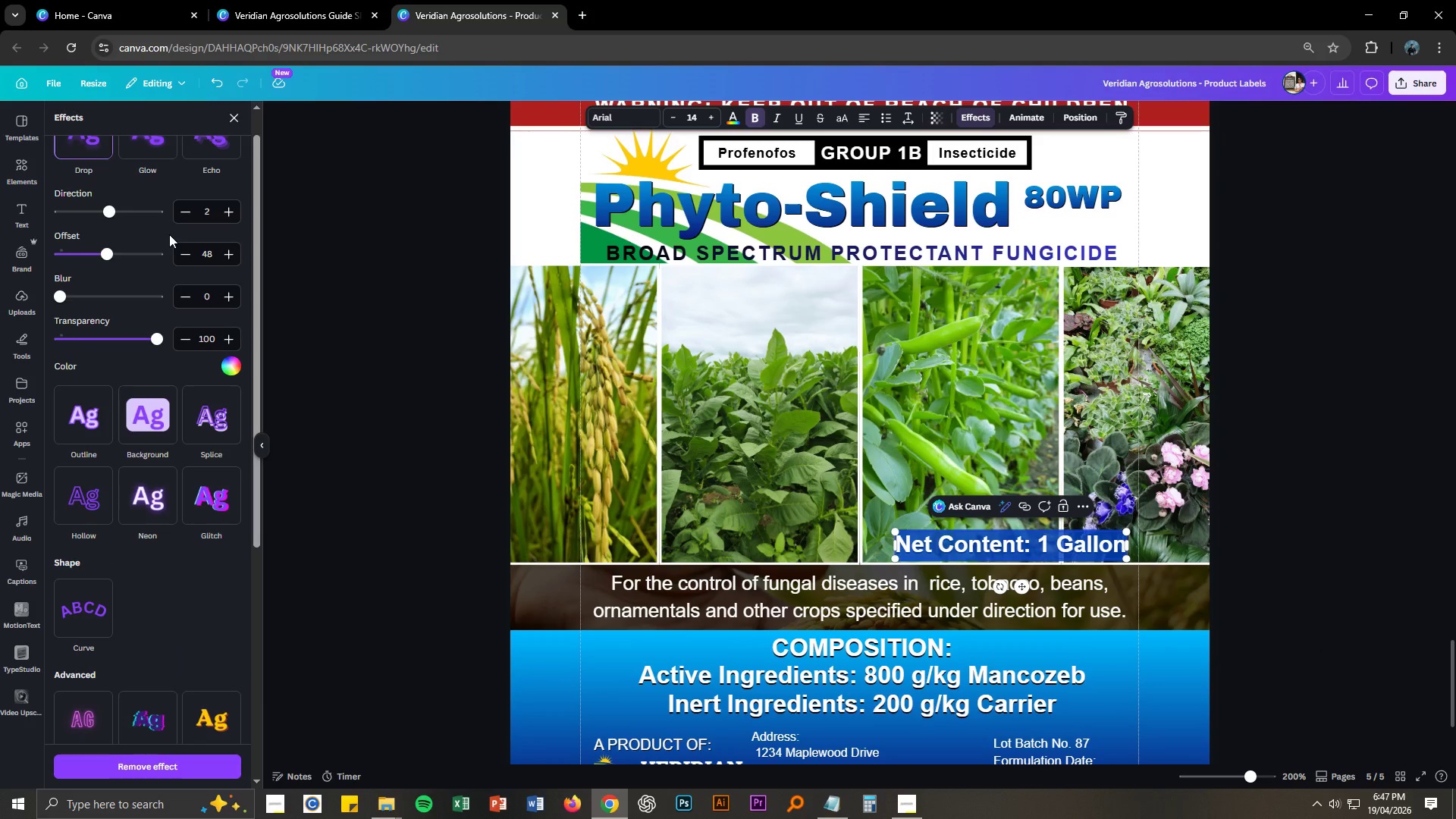 
left_click([88, 442])
 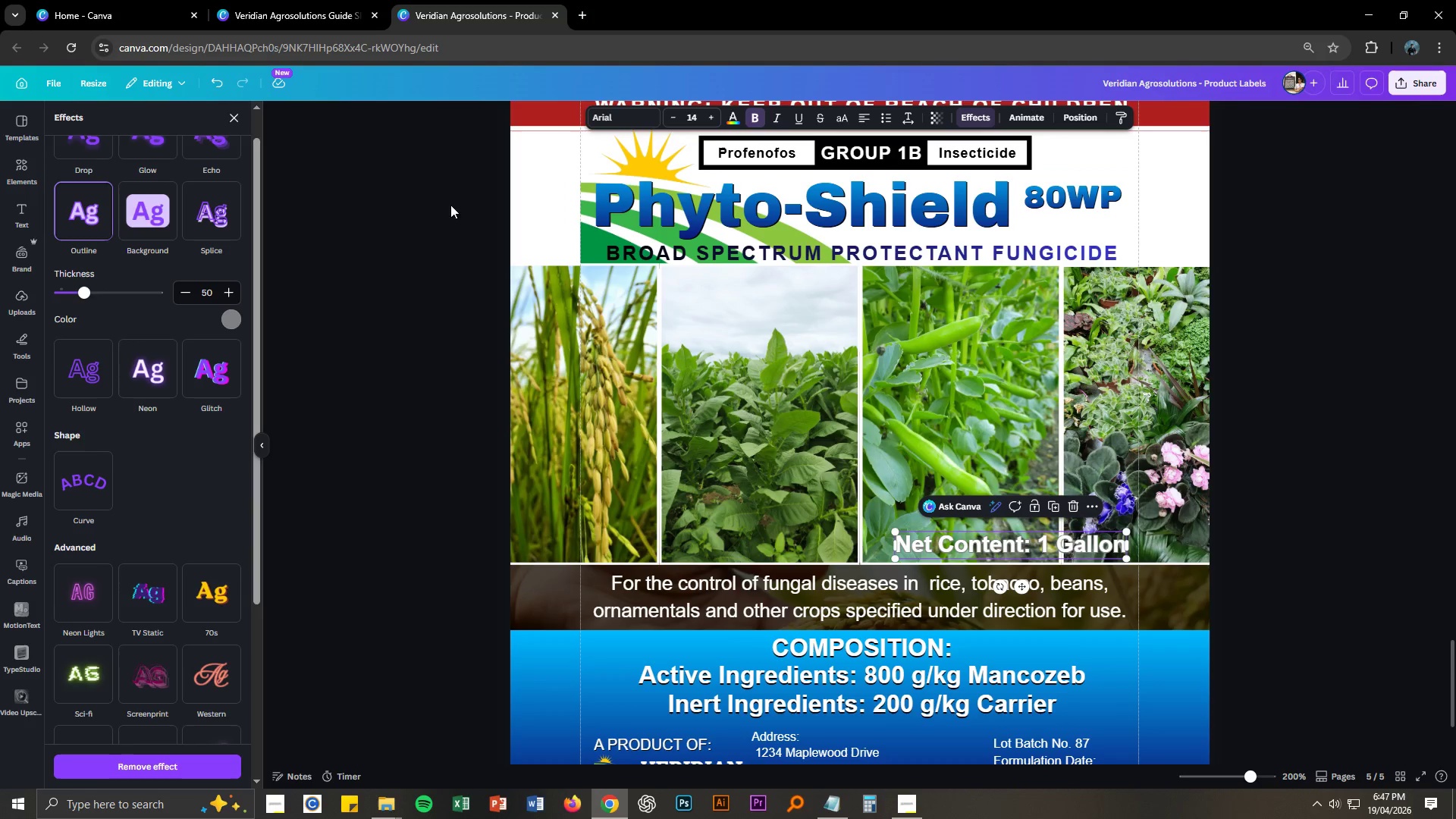 
left_click([233, 320])
 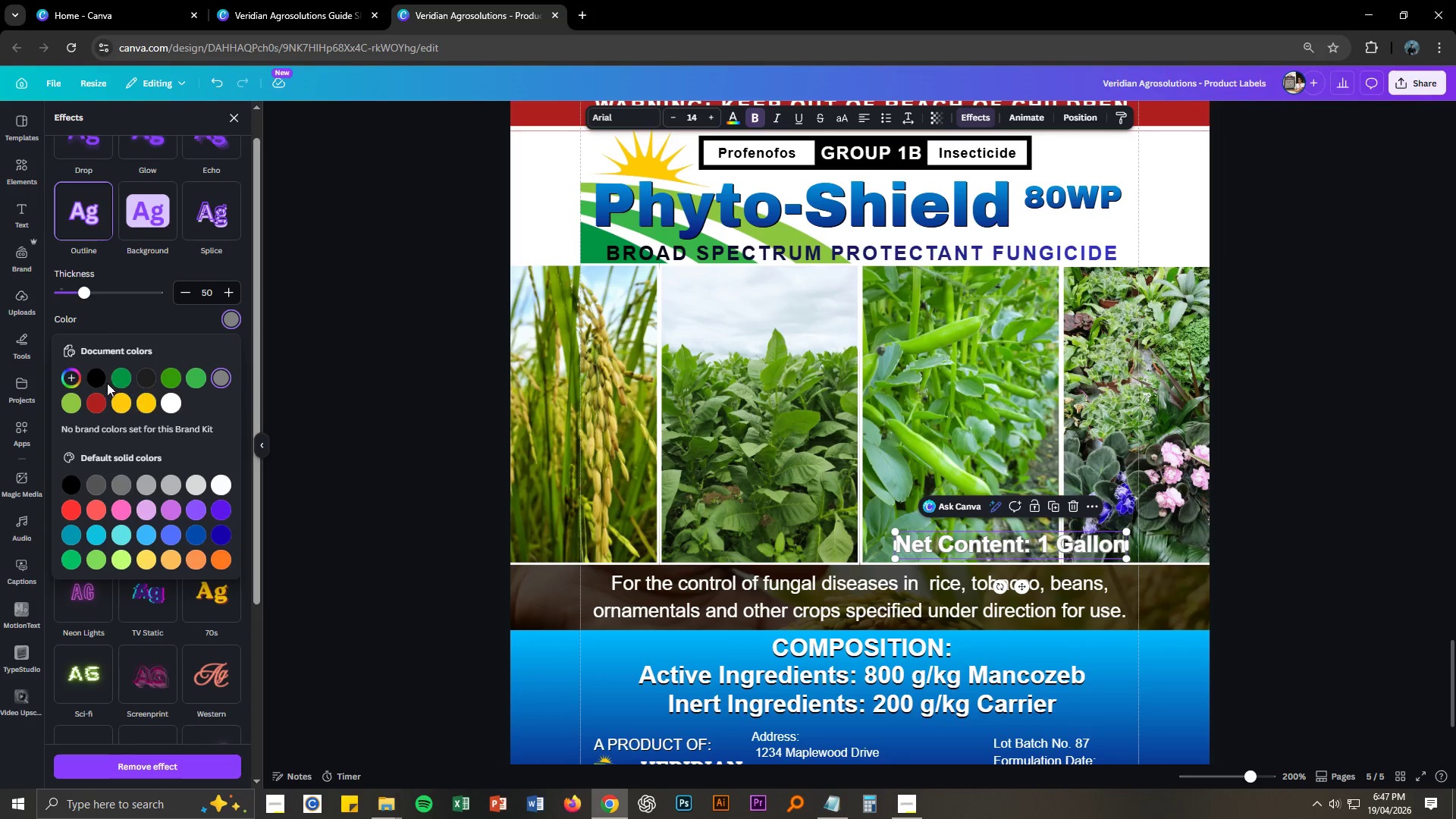 
left_click([98, 380])
 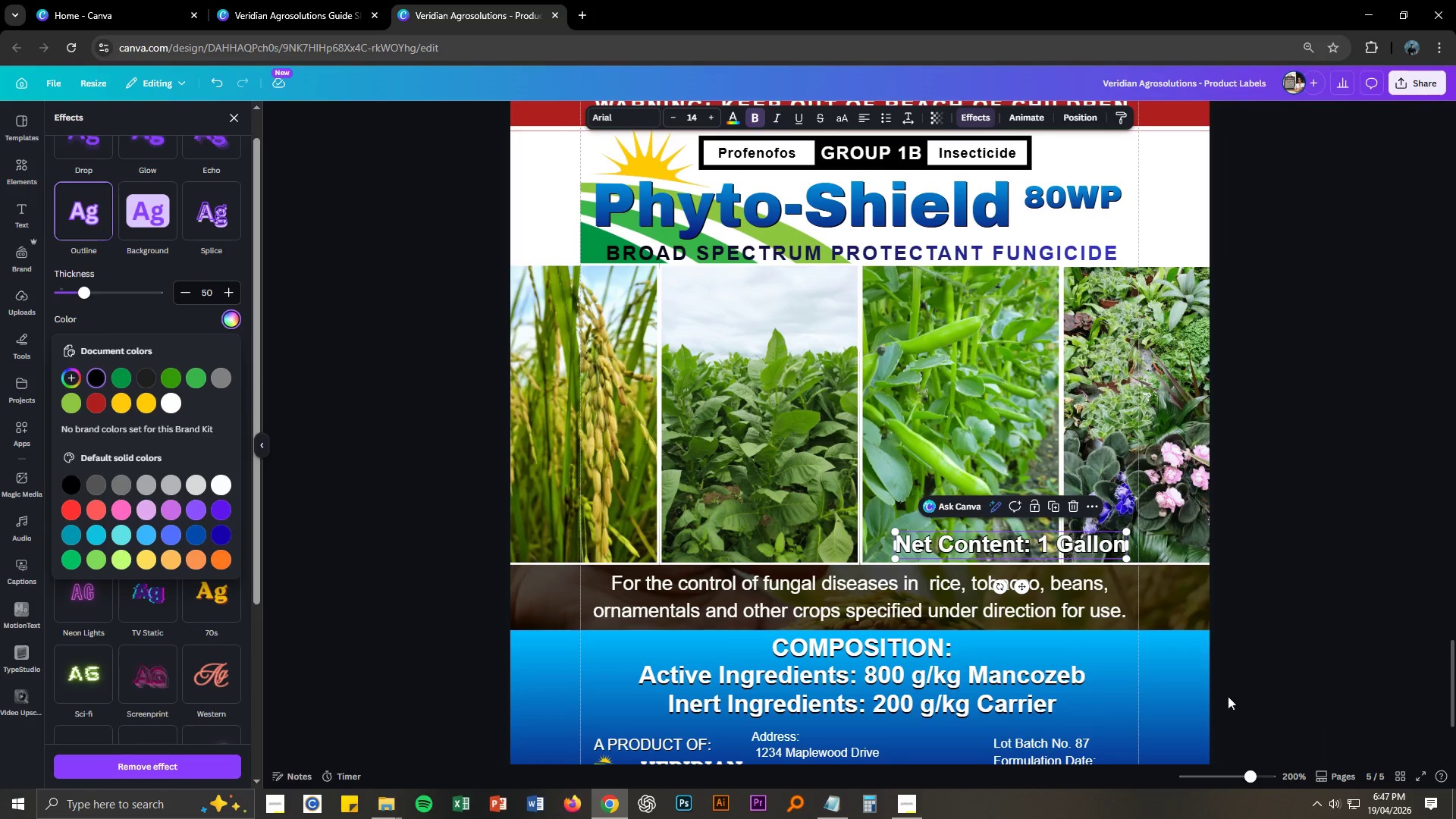 
left_click([1260, 685])
 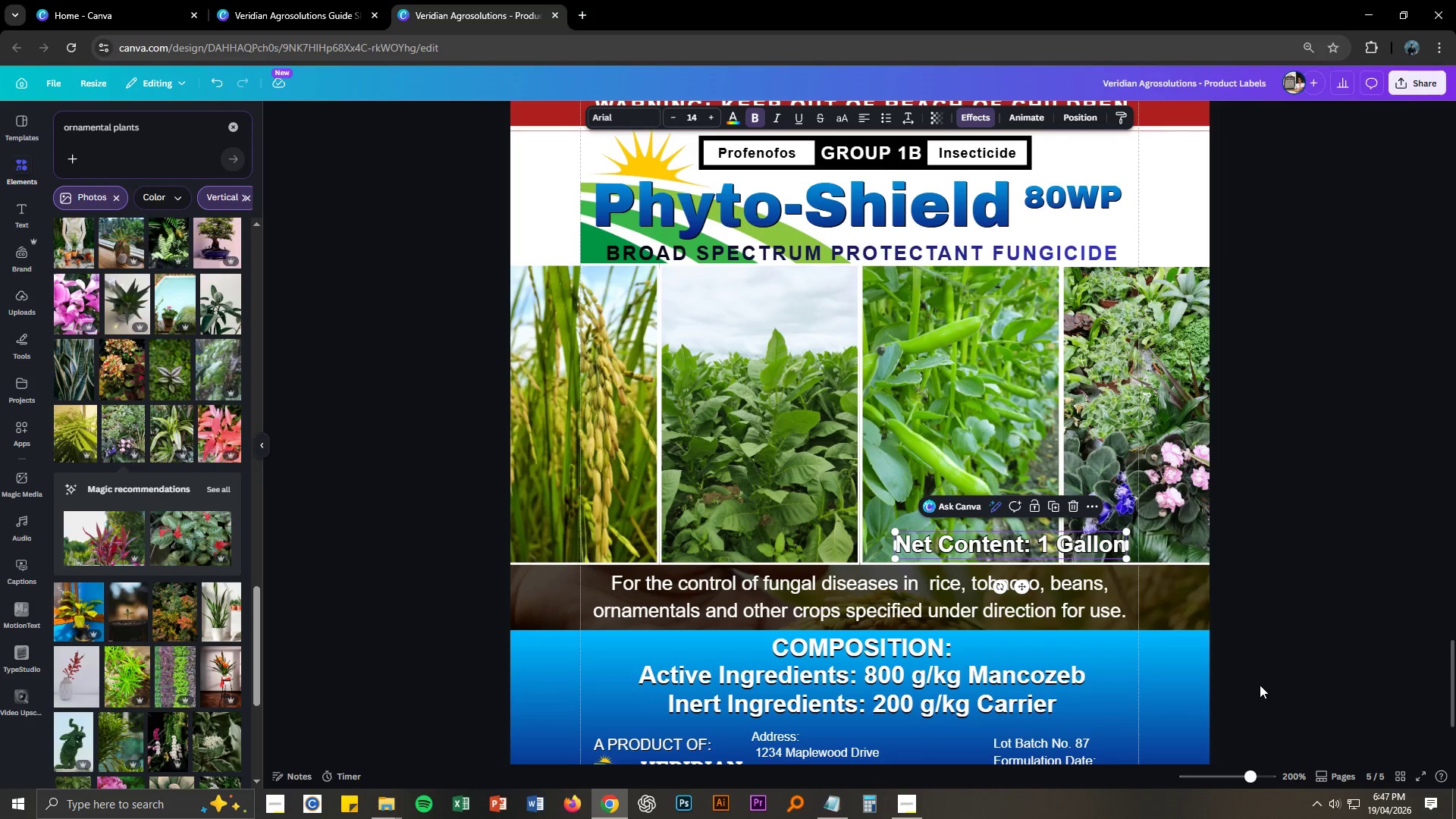 
left_click([1260, 681])
 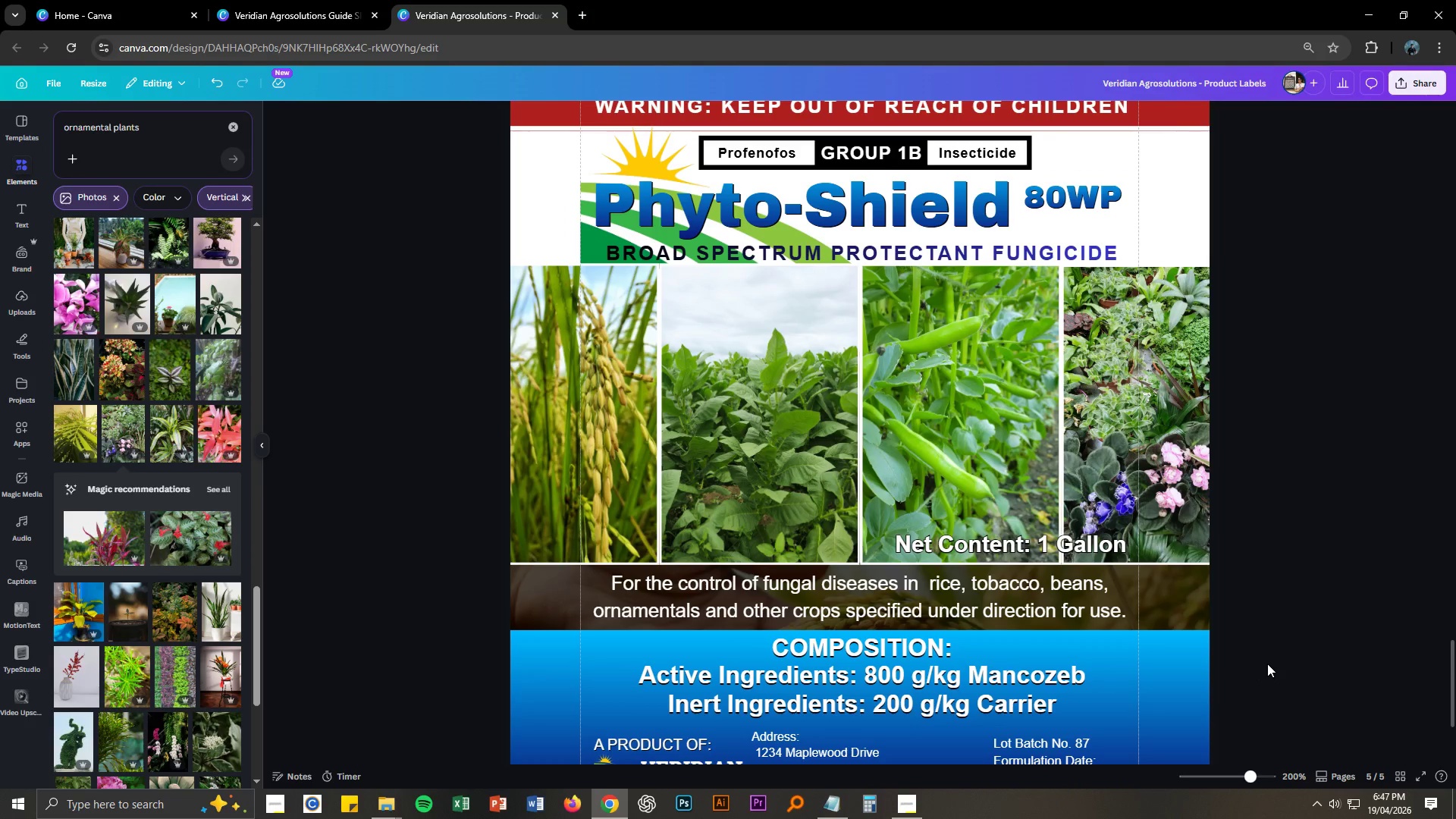 
key(Control+ControlLeft)
 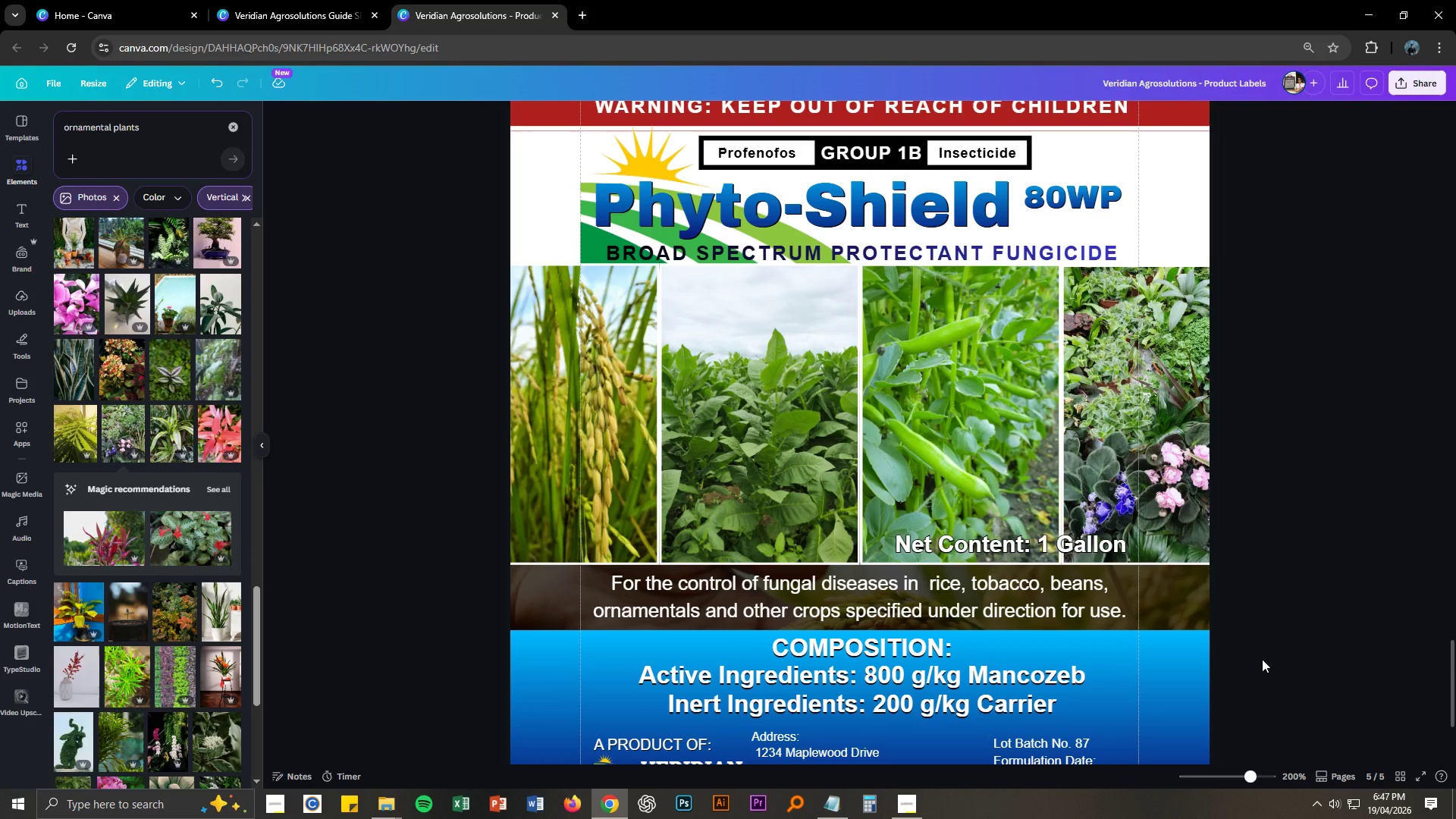 
key(Control+S)
 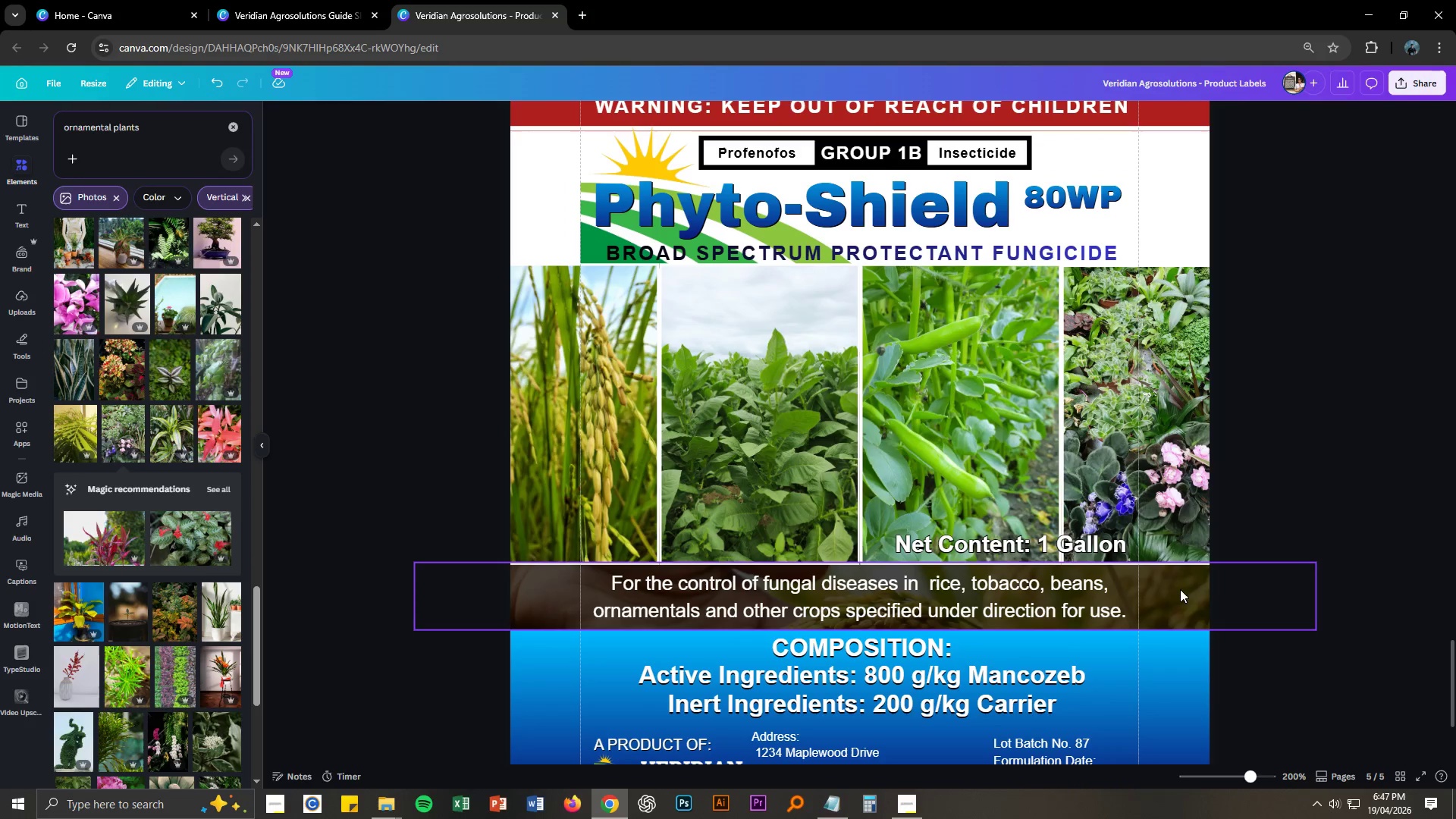 
scroll: coordinate [1166, 555], scroll_direction: up, amount: 25.0
 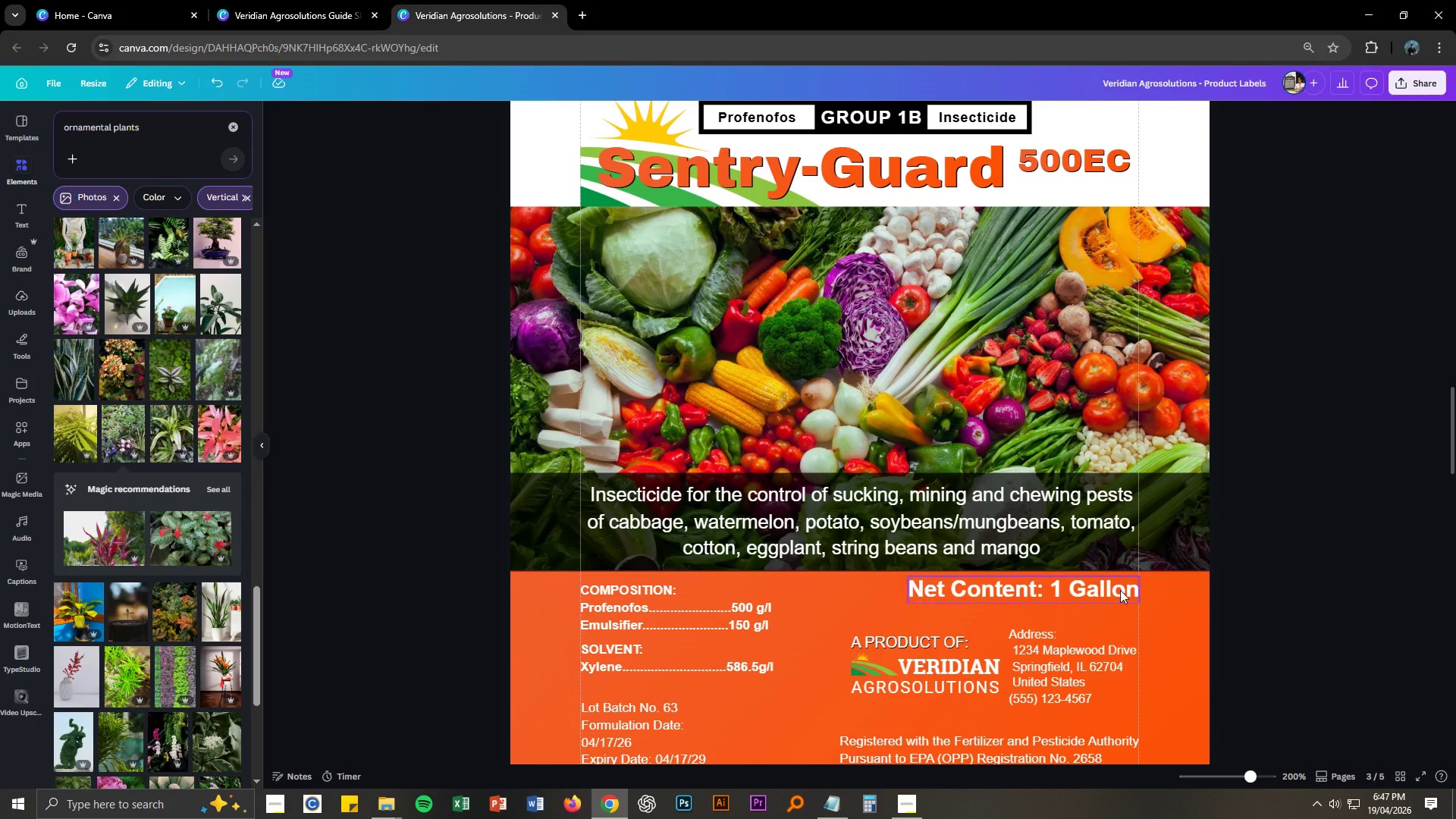 
left_click_drag(start_coordinate=[1118, 591], to_coordinate=[1087, 591])
 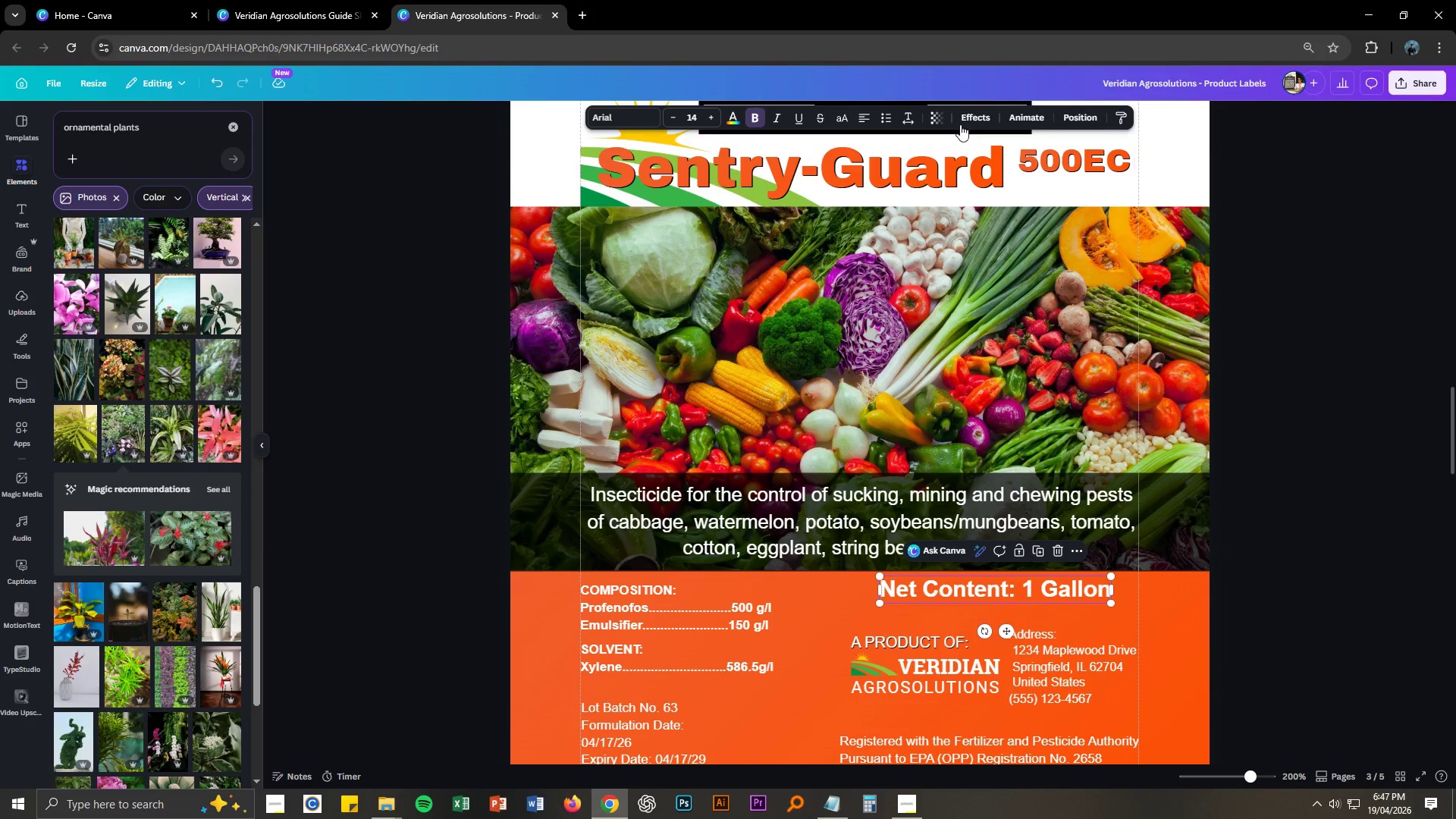 
left_click([982, 117])
 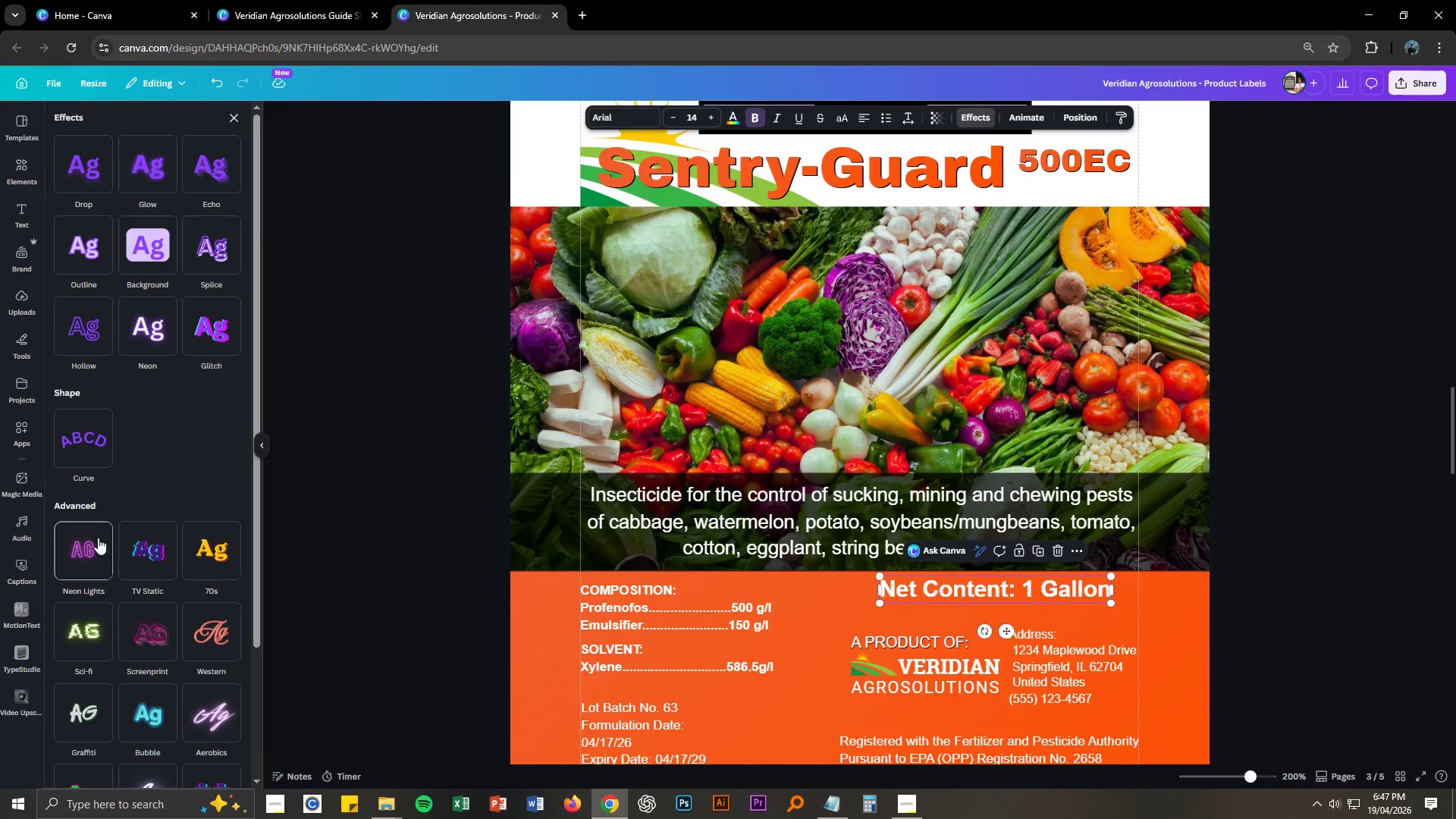 
scroll: coordinate [112, 416], scroll_direction: up, amount: 2.0
 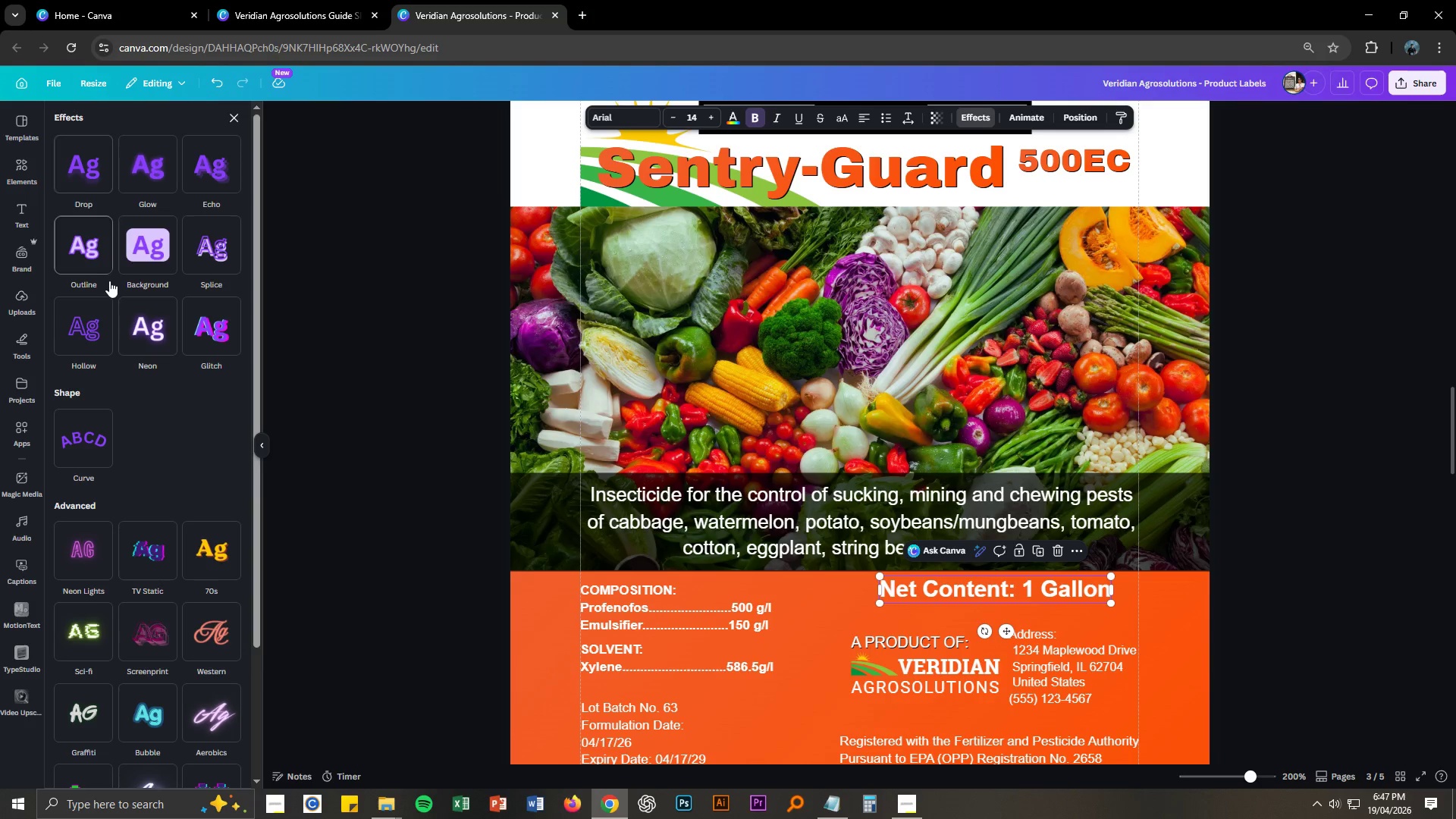 
left_click([96, 242])
 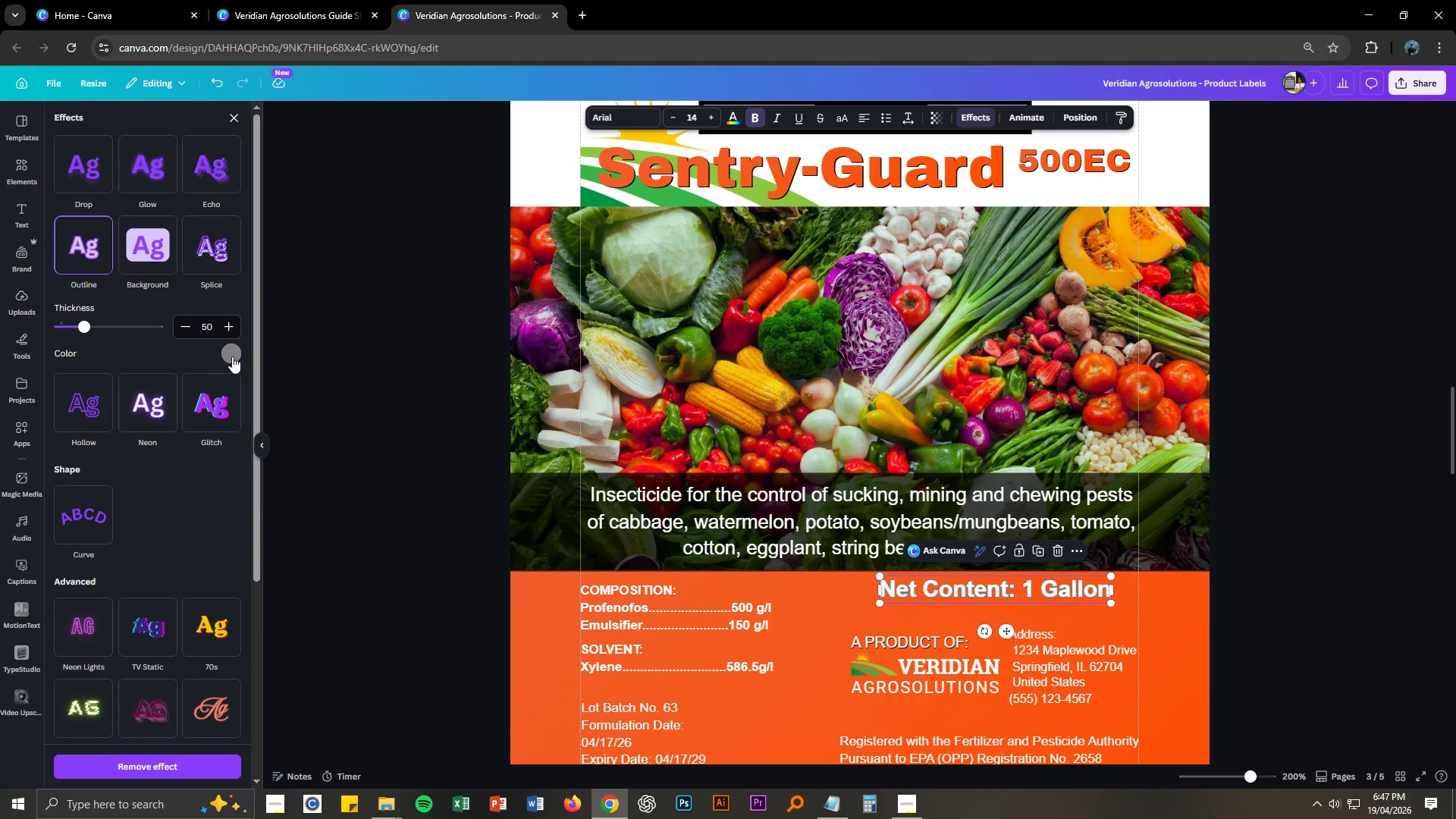 
left_click([232, 356])
 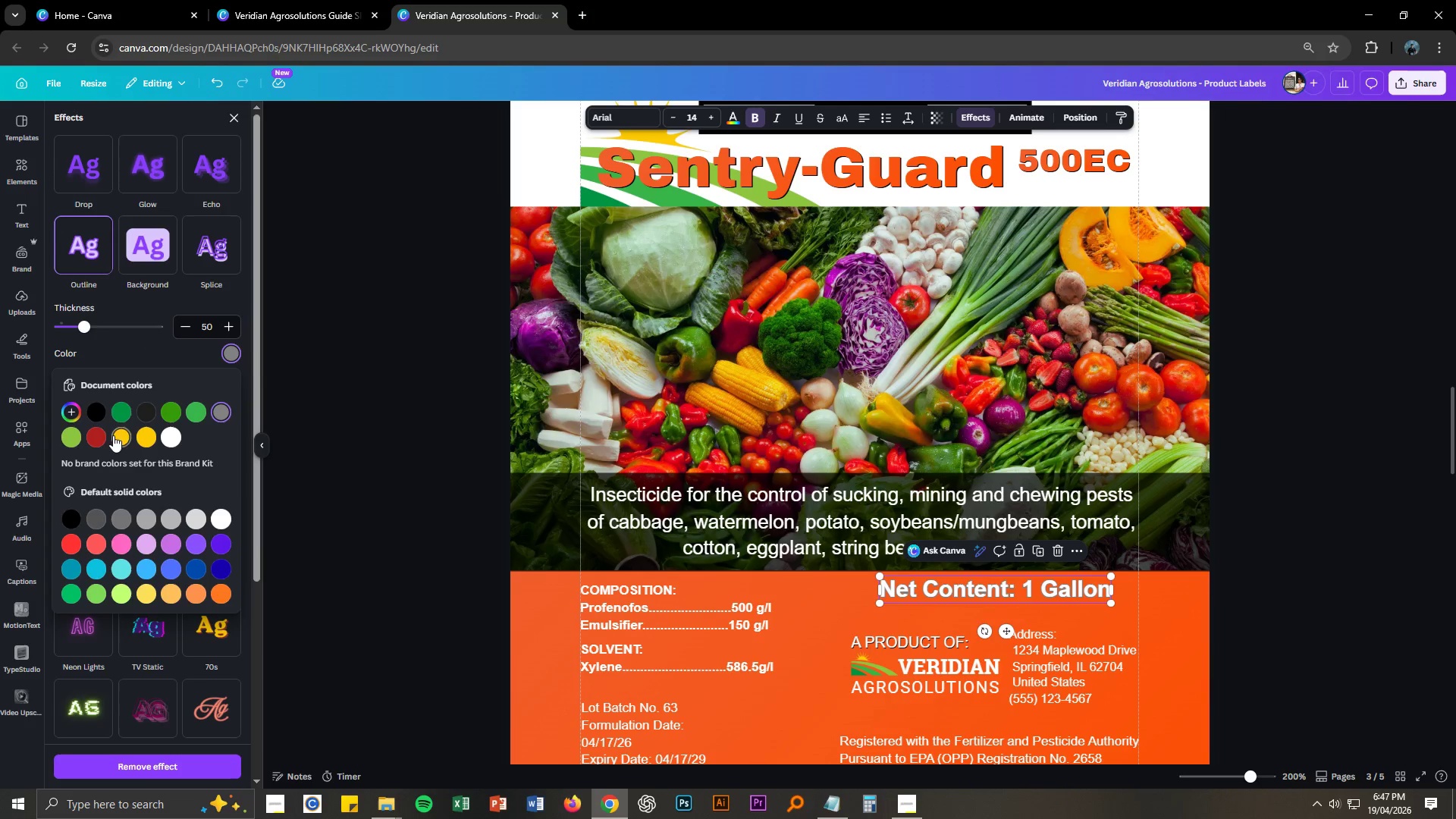 
left_click([98, 411])
 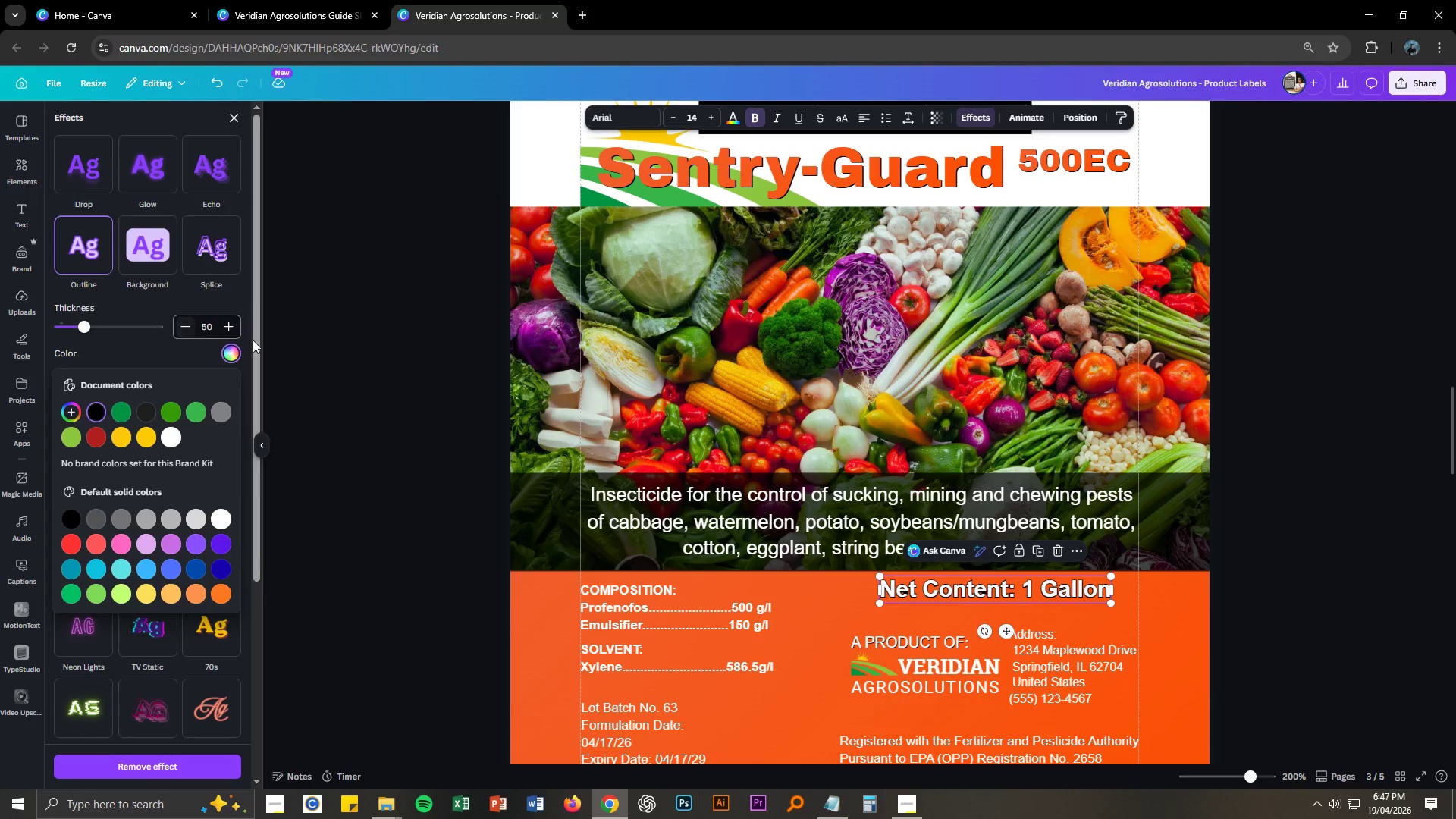 
left_click([333, 395])
 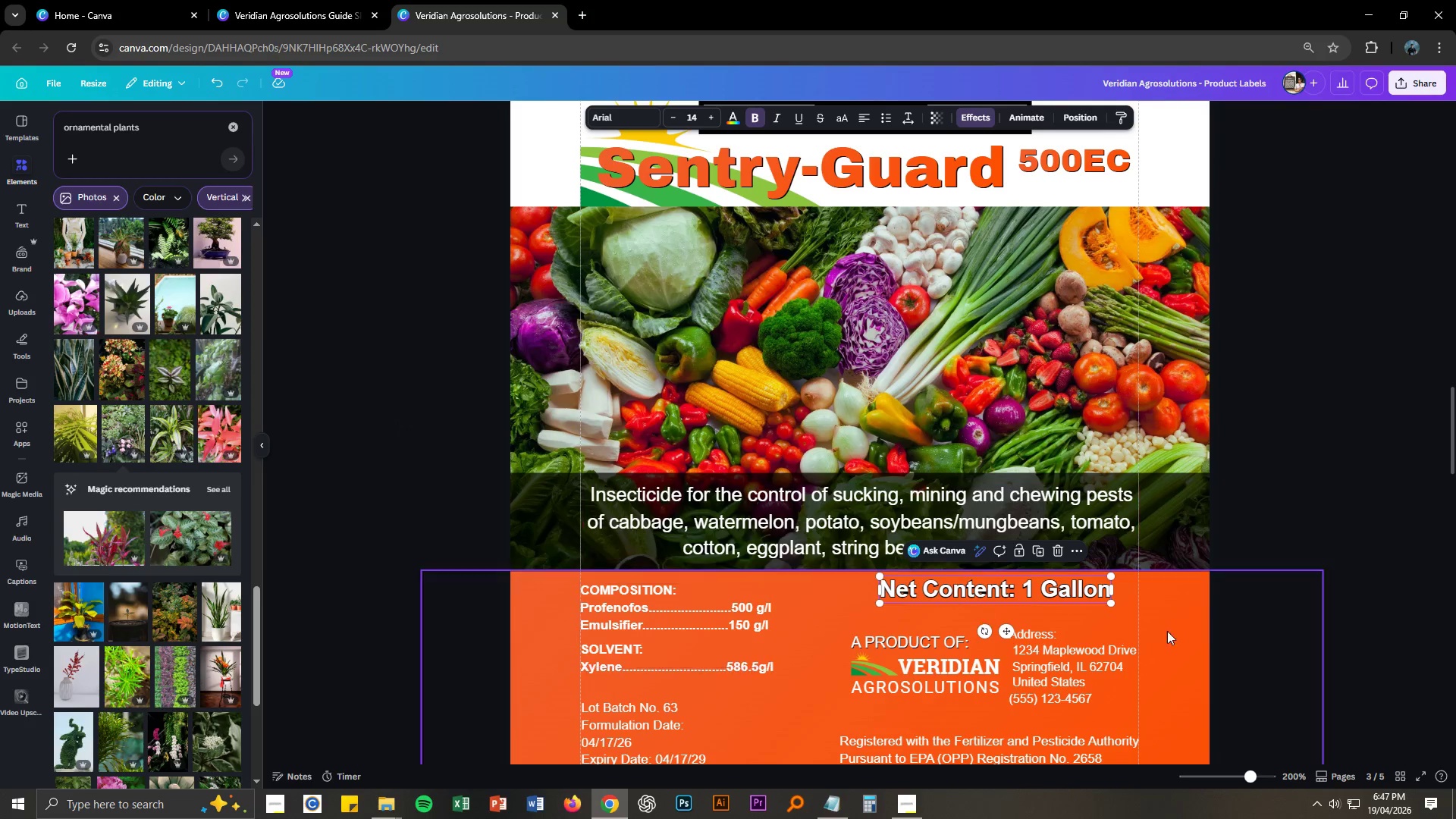 
left_click([1222, 629])
 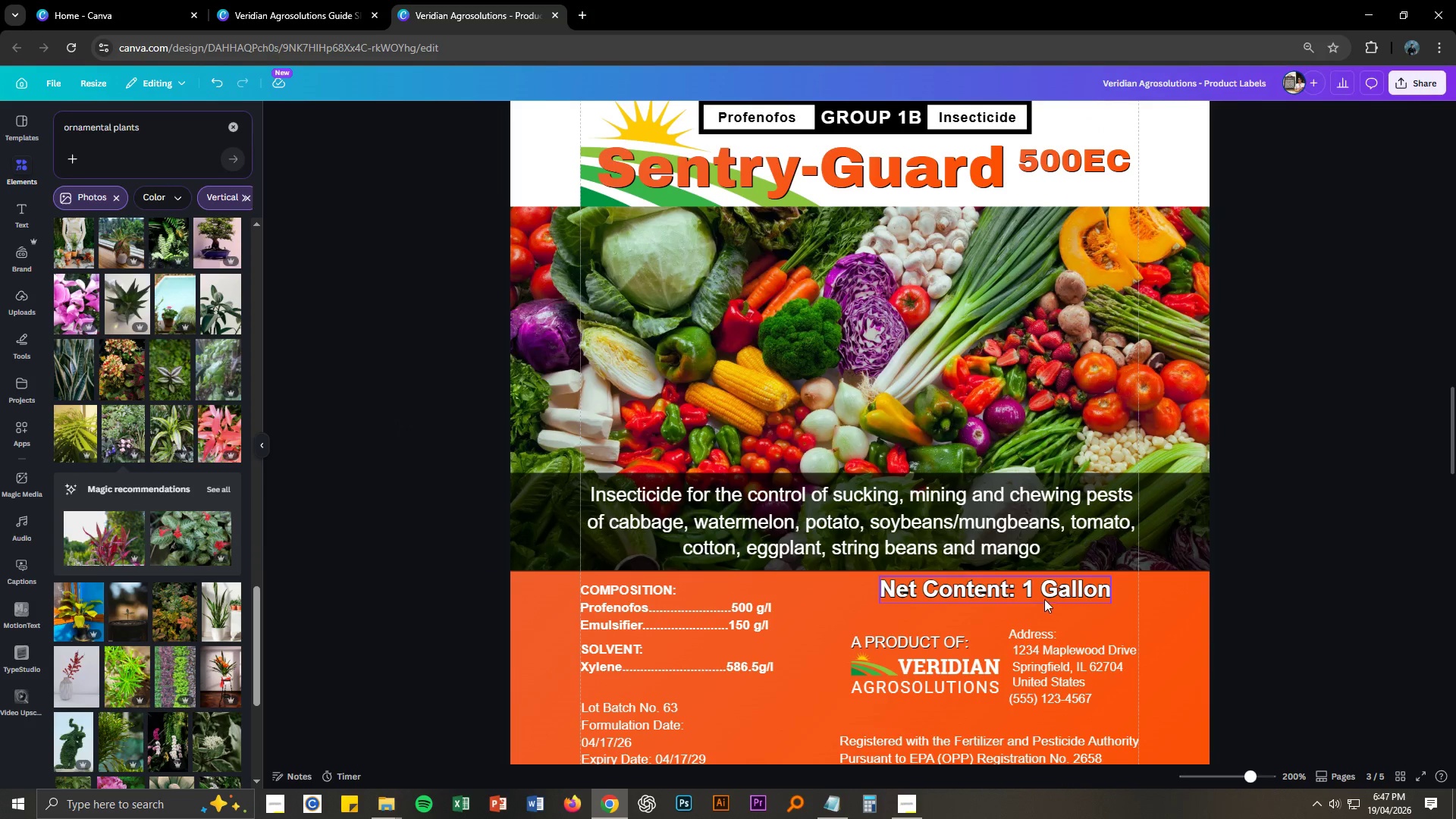 
left_click([1040, 598])
 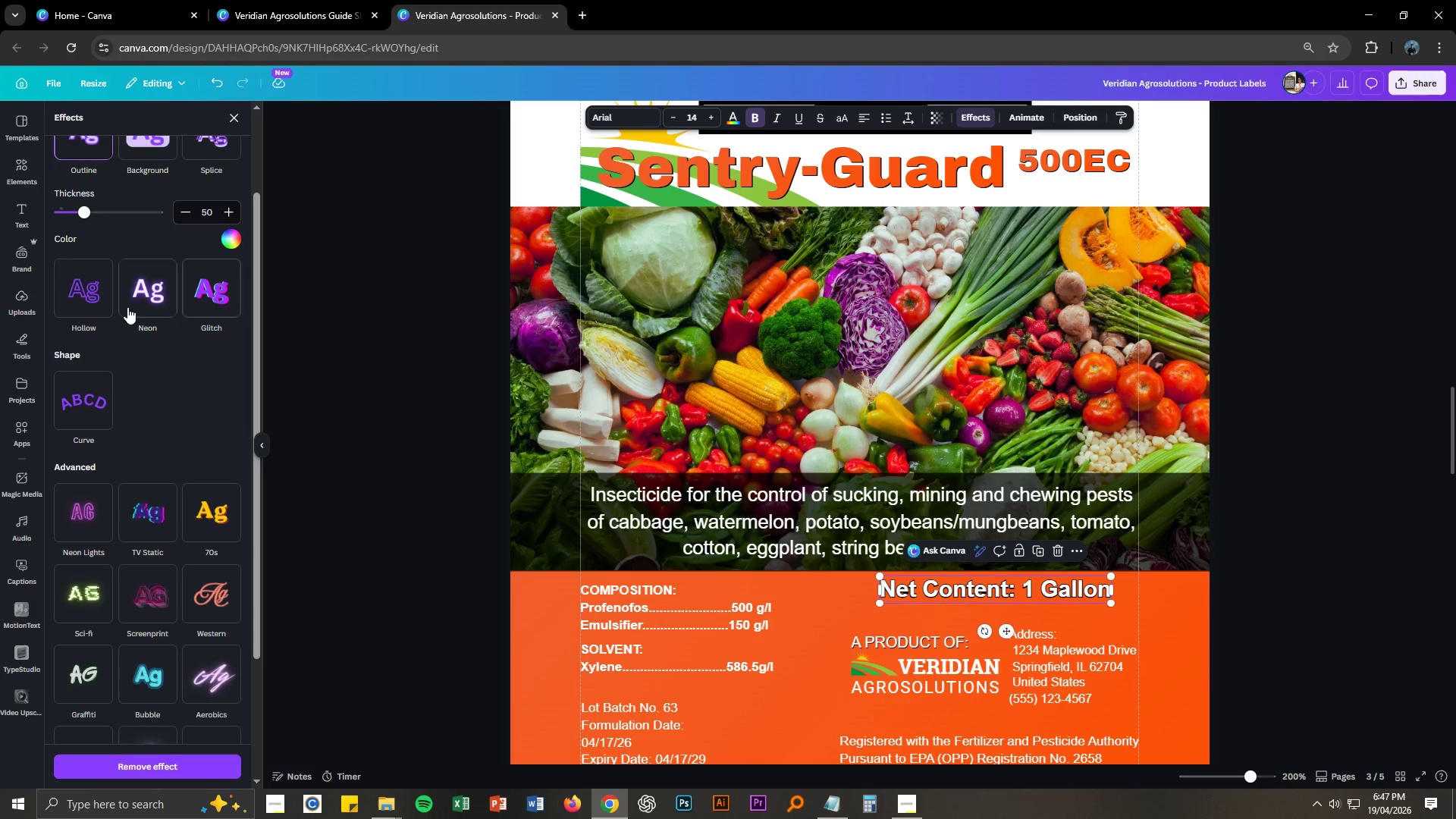 
scroll: coordinate [133, 237], scroll_direction: up, amount: 4.0
 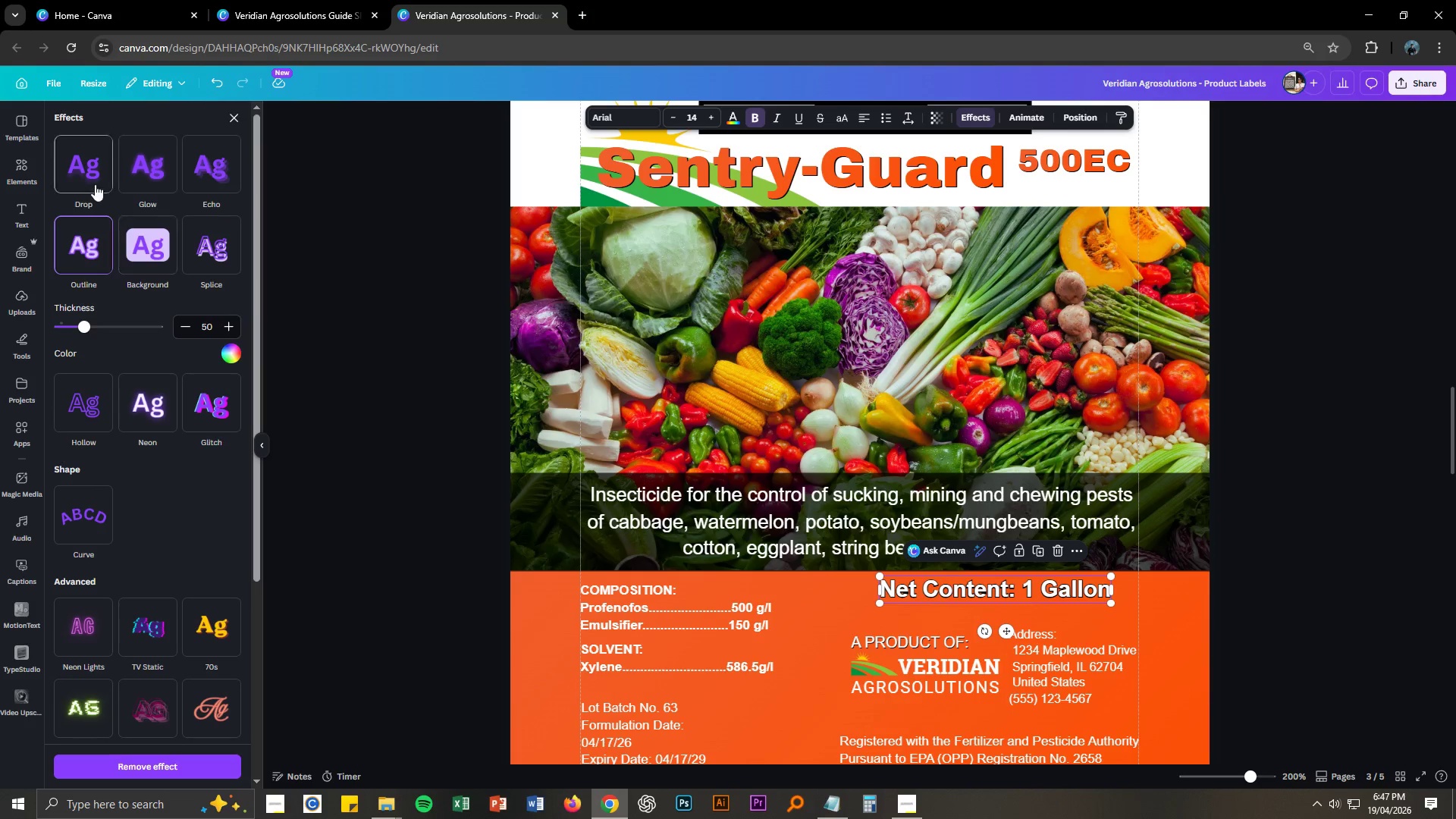 
left_click([91, 182])
 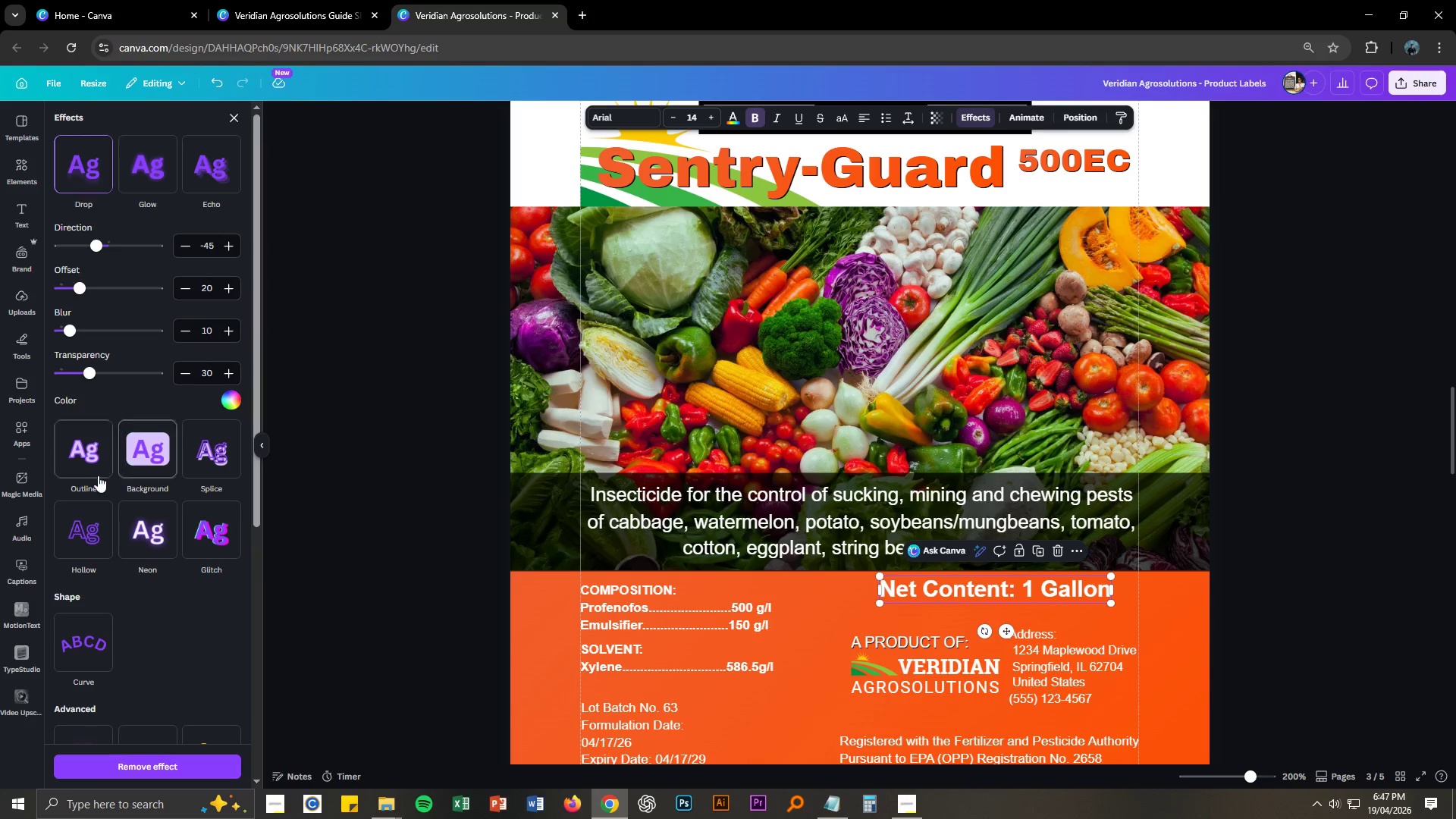 
left_click([88, 465])
 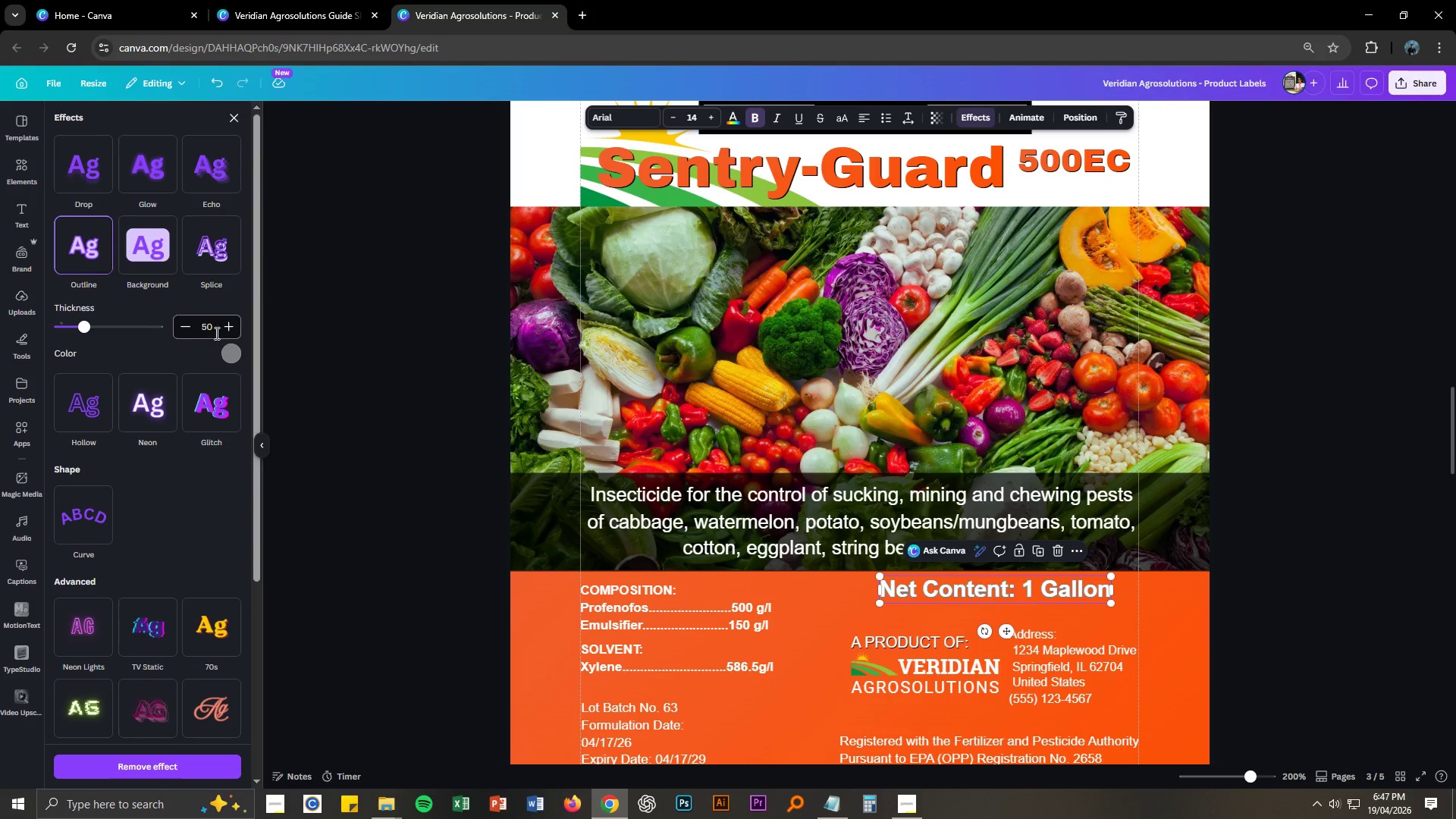 
double_click([186, 326])
 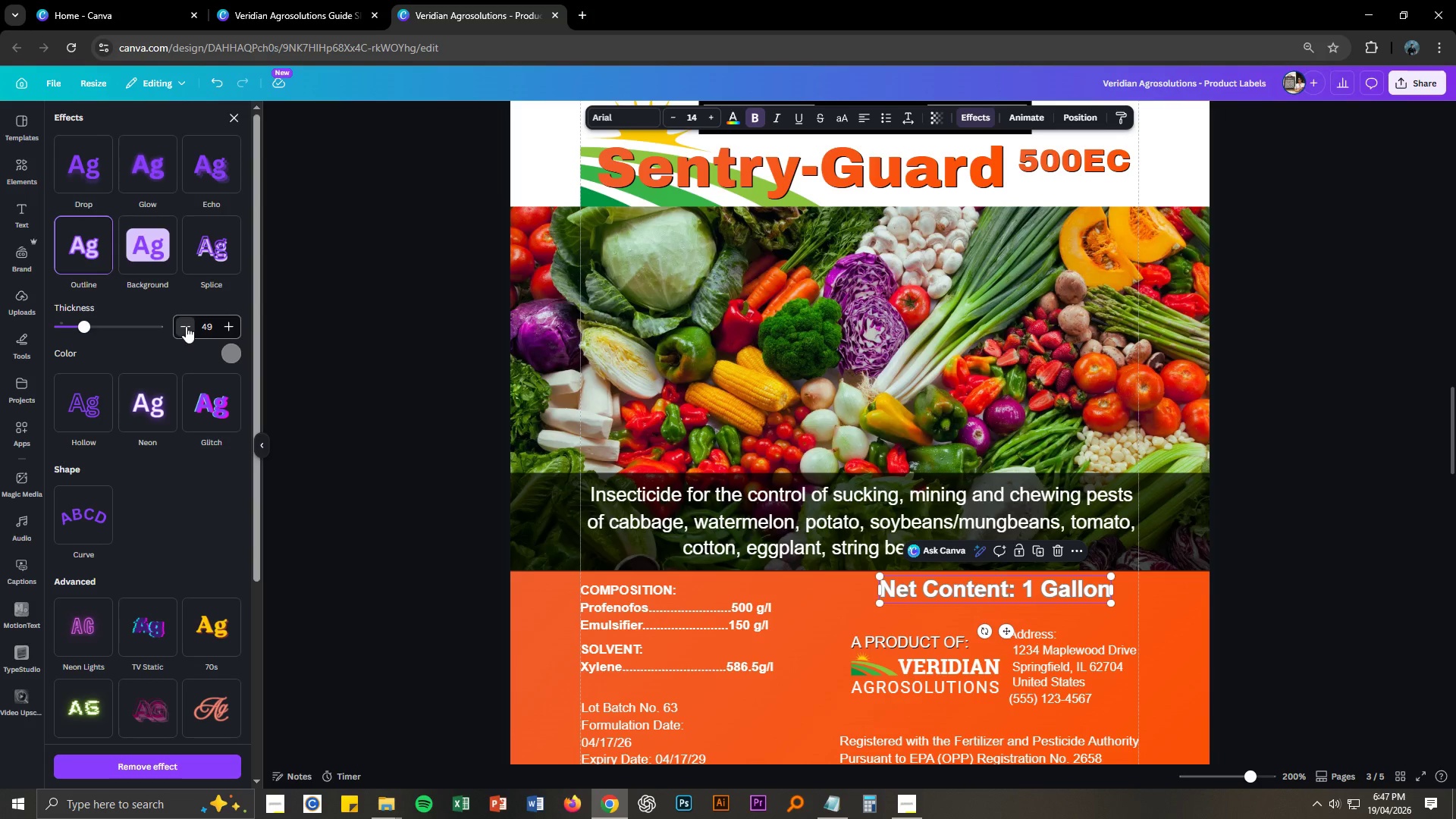 
triple_click([186, 326])
 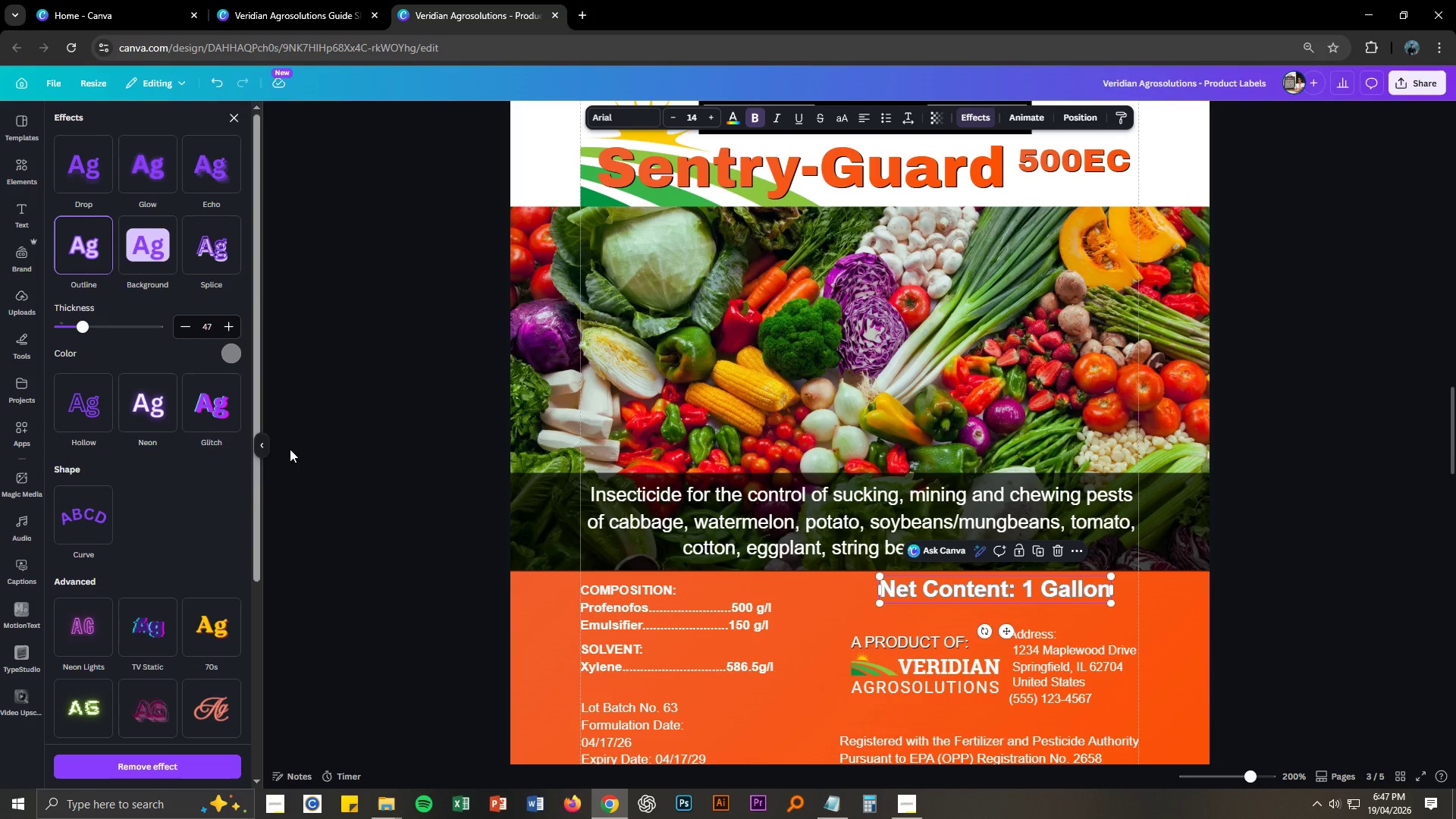 
scroll: coordinate [236, 522], scroll_direction: down, amount: 3.0
 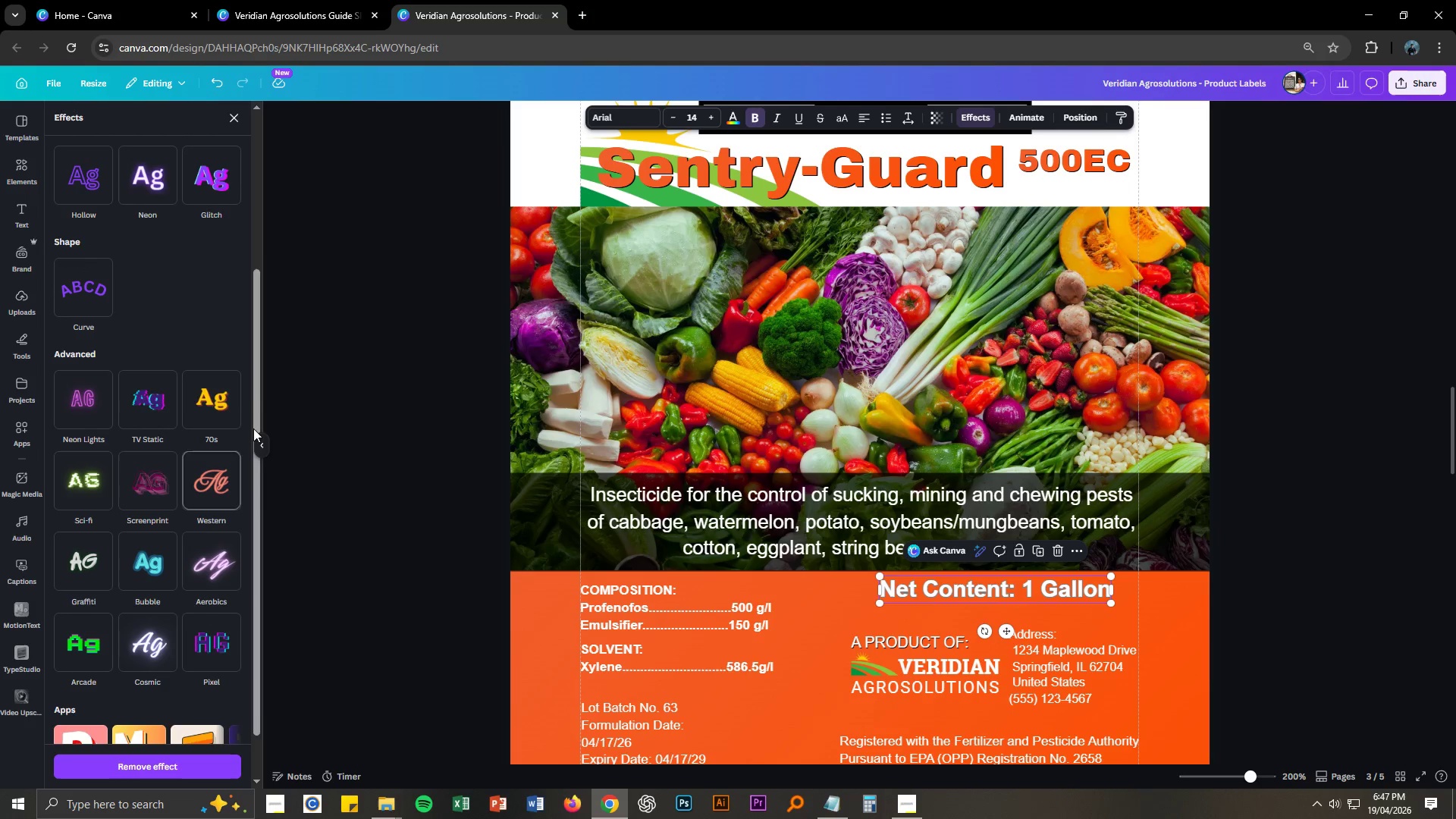 
scroll: coordinate [249, 372], scroll_direction: up, amount: 2.0
 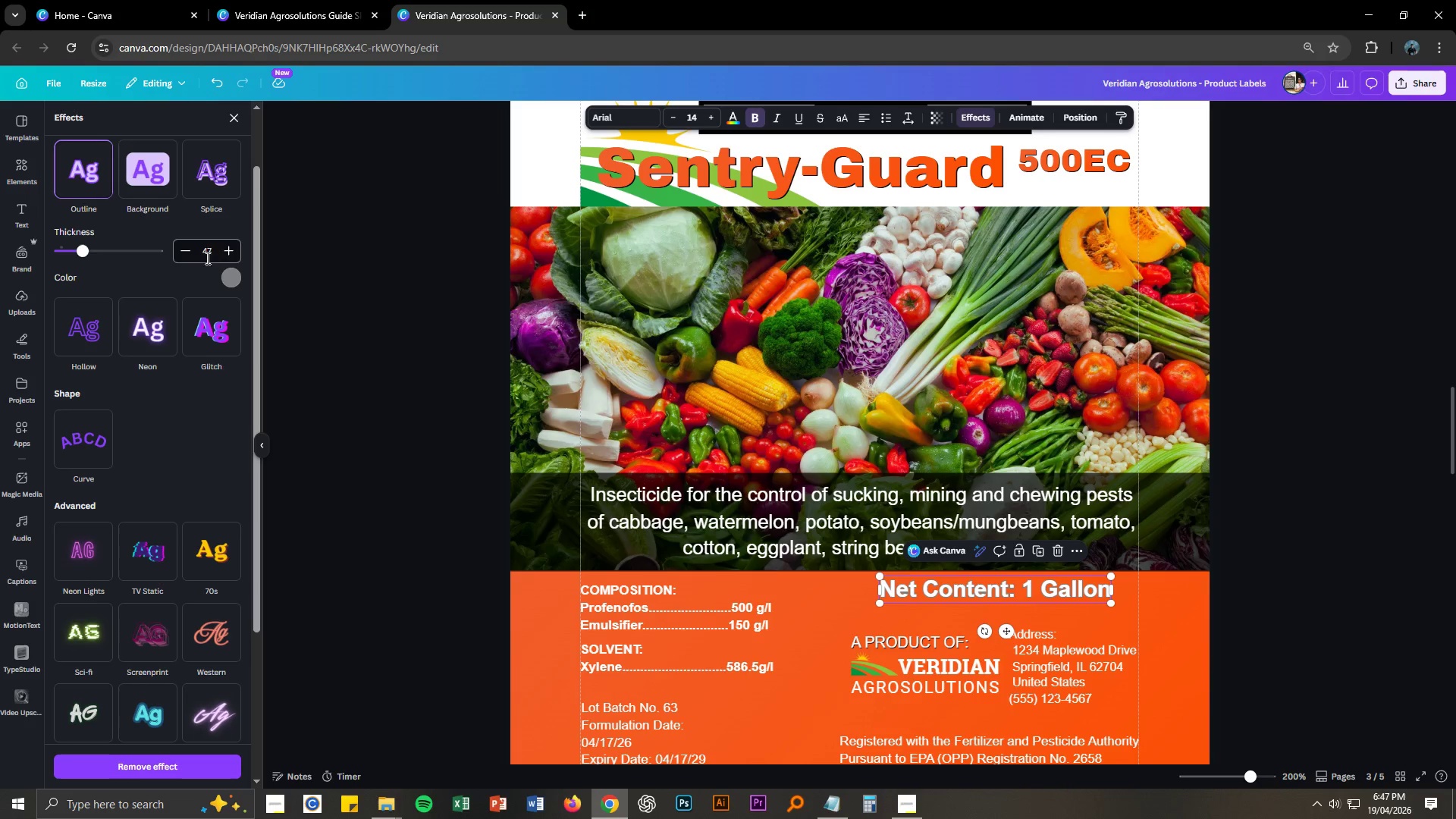 
double_click([207, 256])
 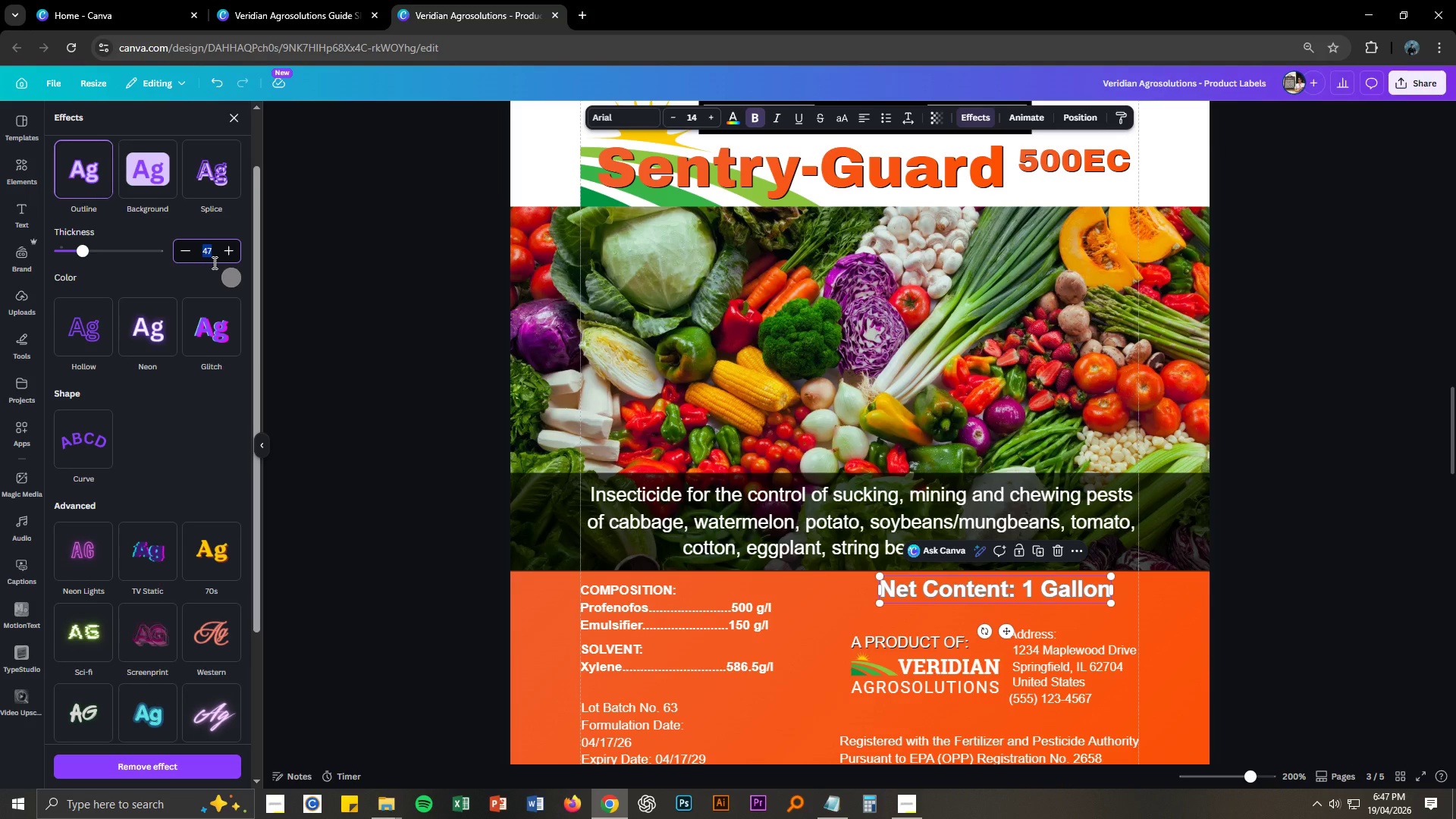 
key(Numpad3)
 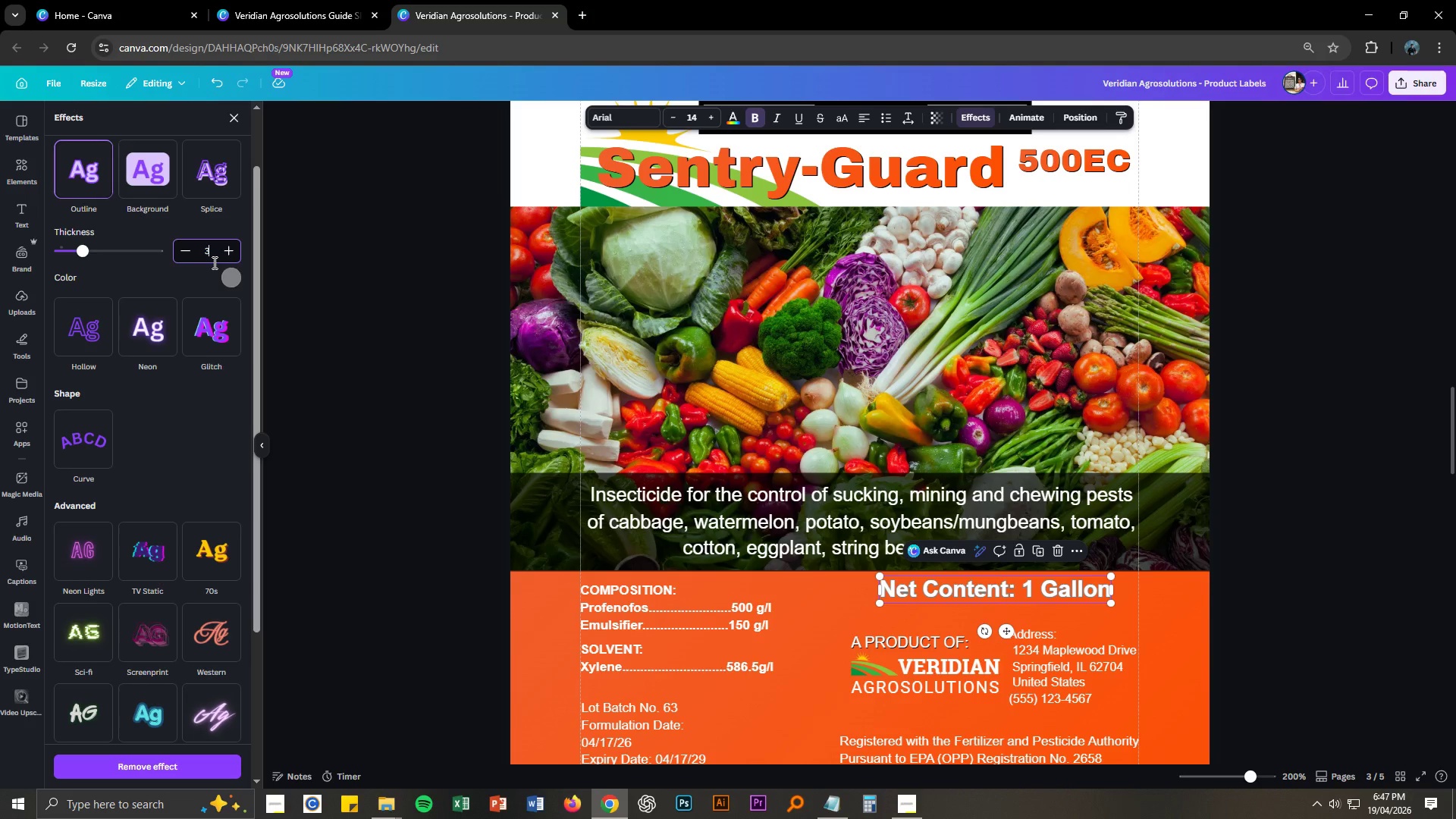 
key(Numpad0)
 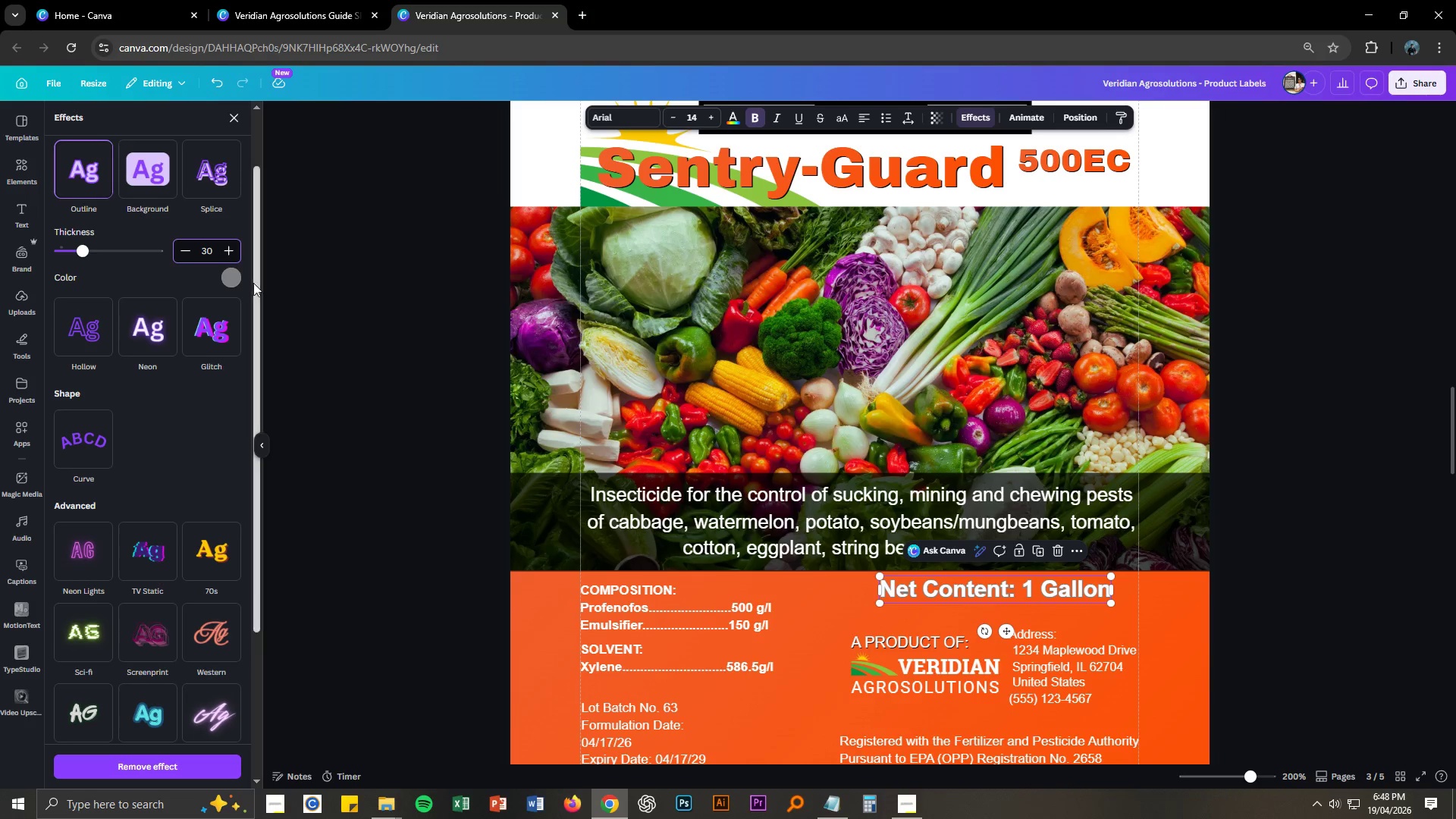 
left_click([232, 284])
 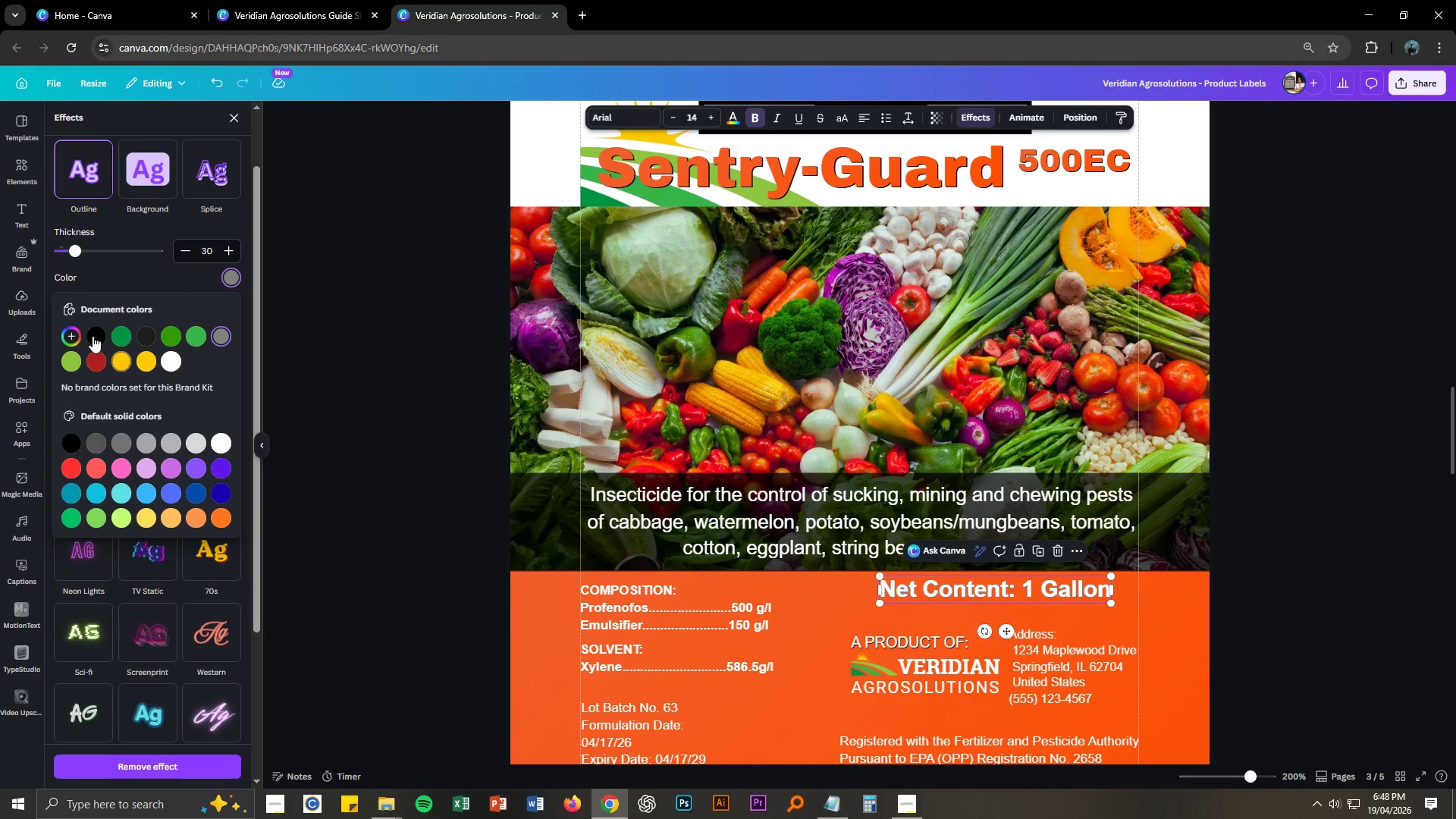 
left_click([91, 335])
 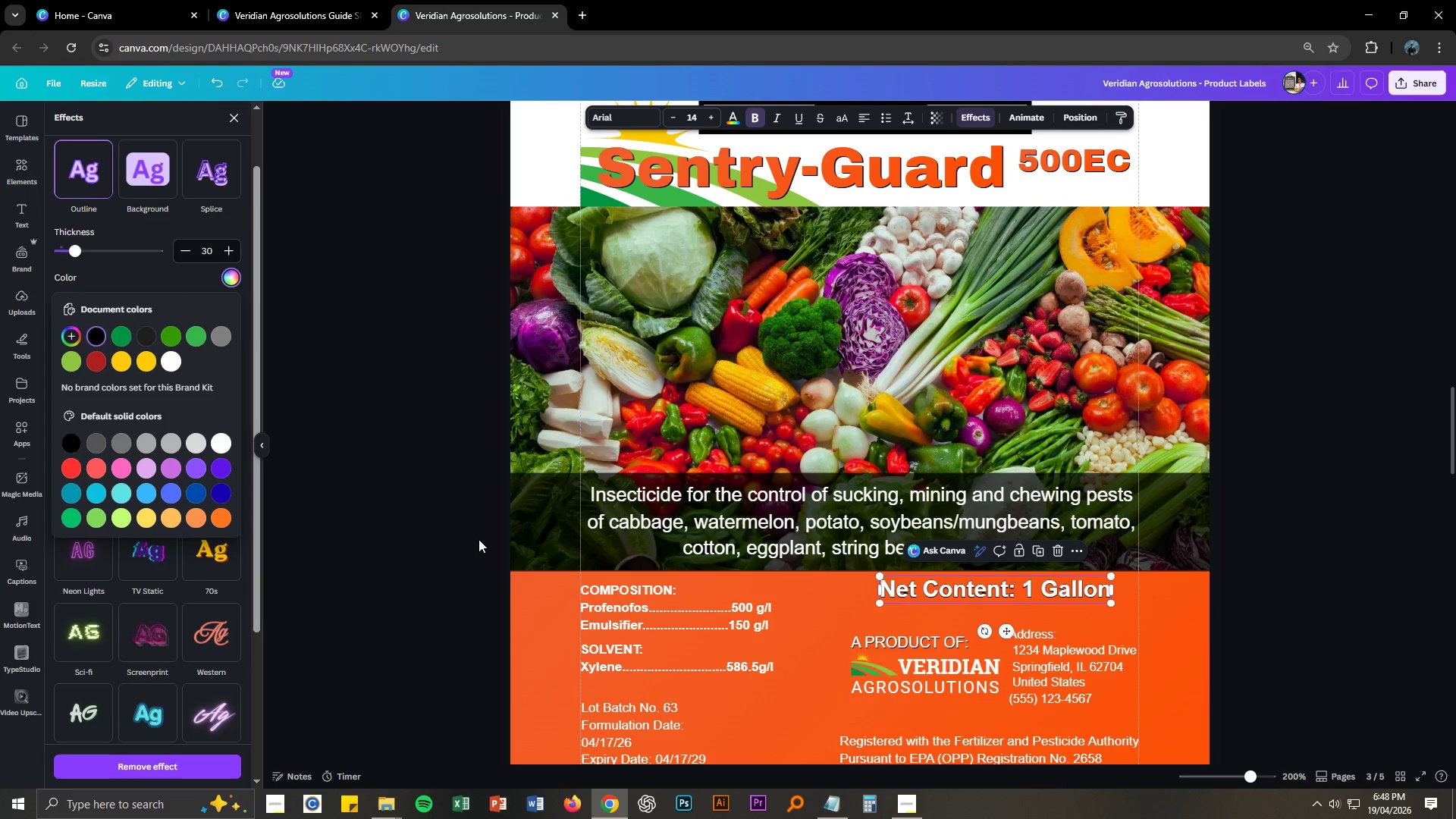 
left_click([463, 560])
 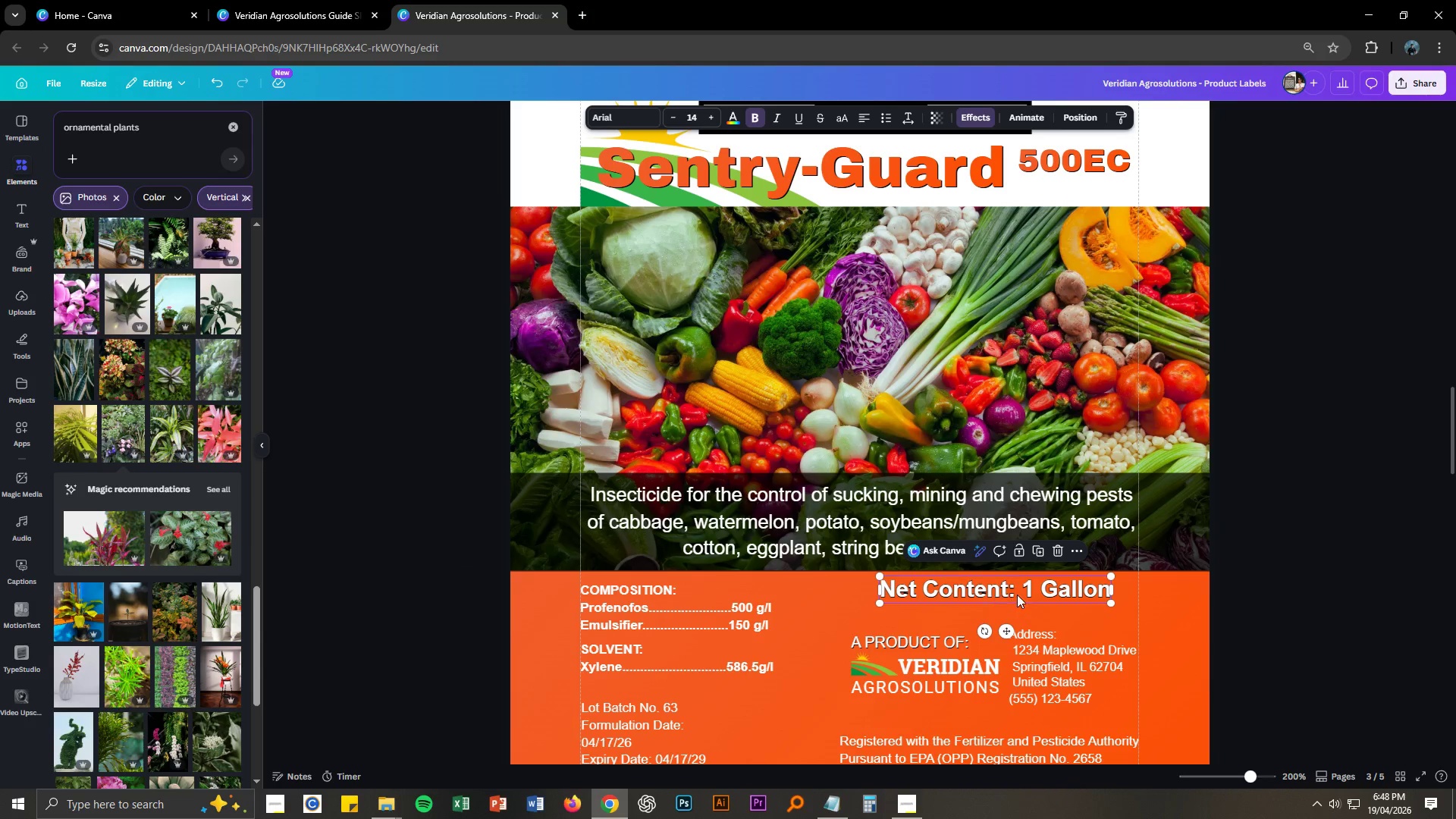 
left_click_drag(start_coordinate=[1015, 593], to_coordinate=[1014, 601])
 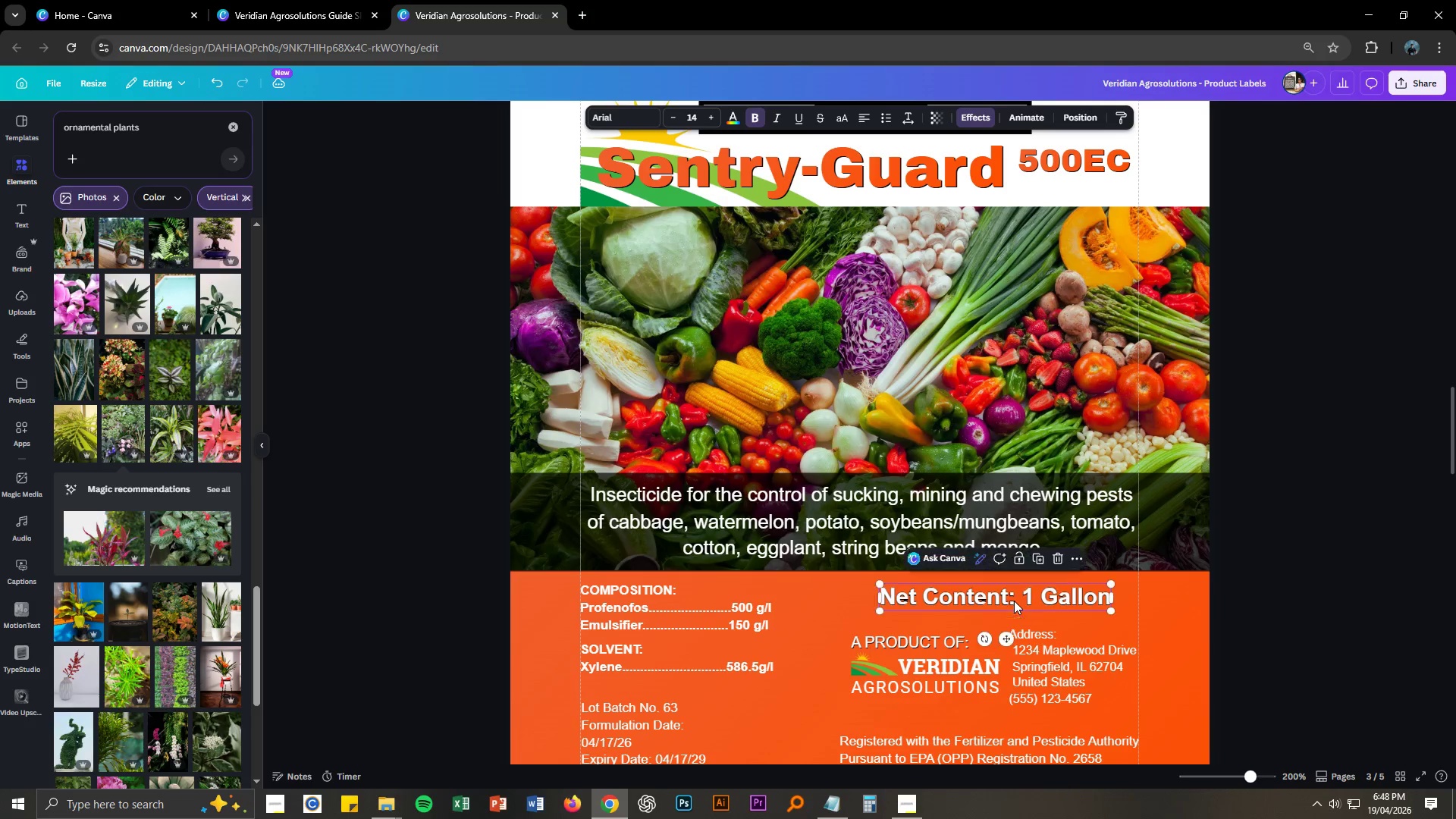 
key(Control+Z)
 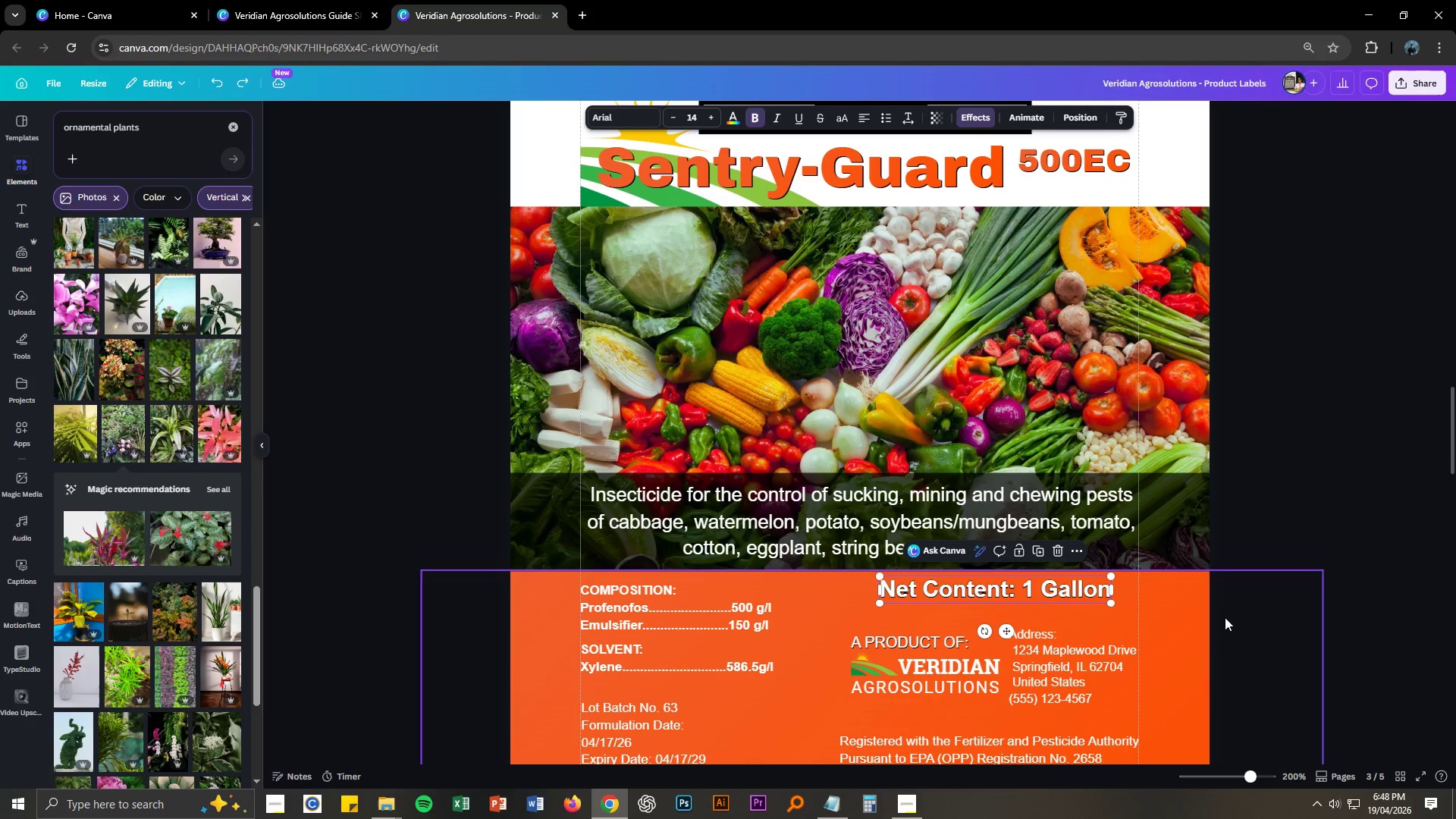 
key(Control+Z)
 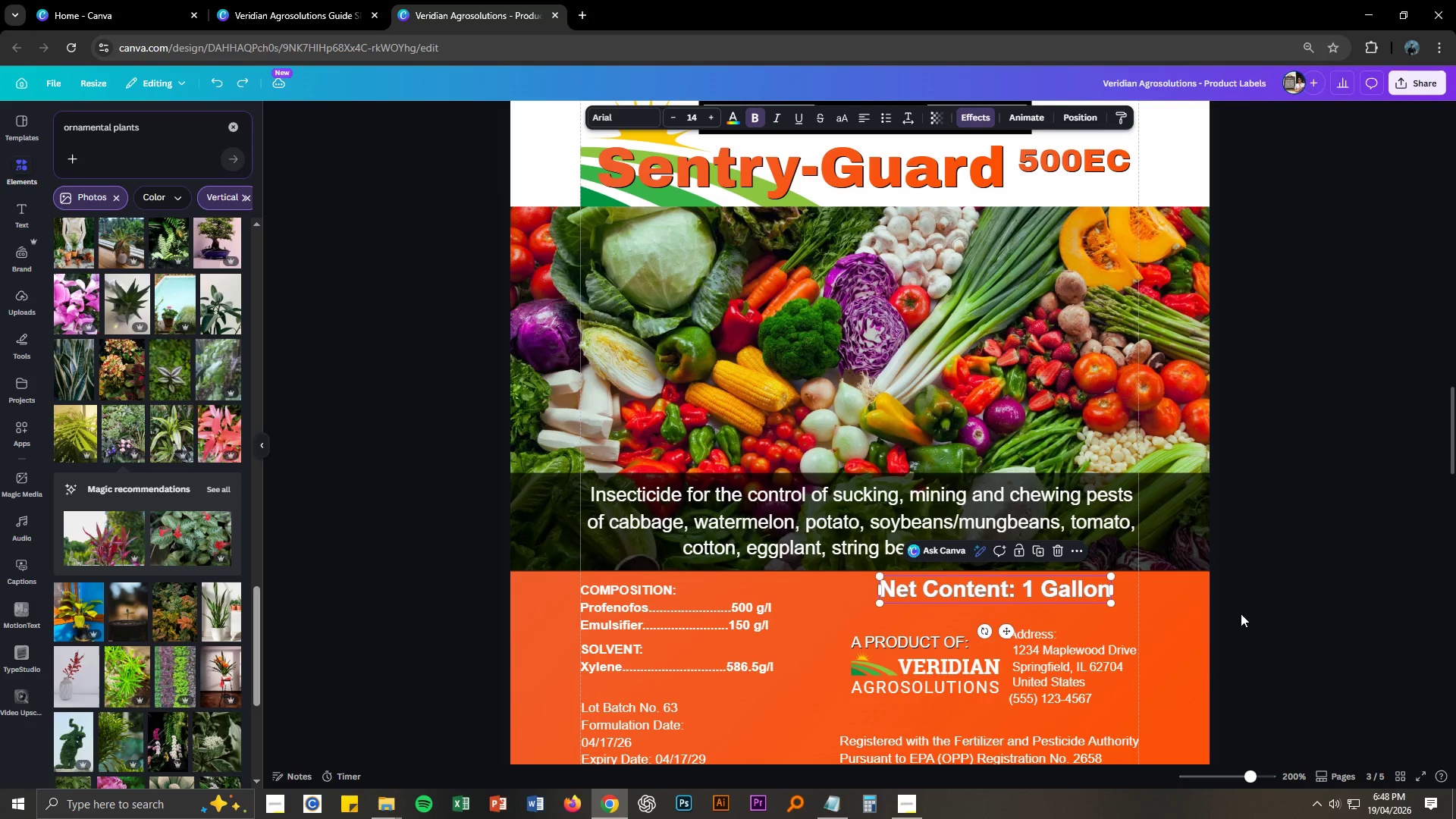 
key(Control+Z)
 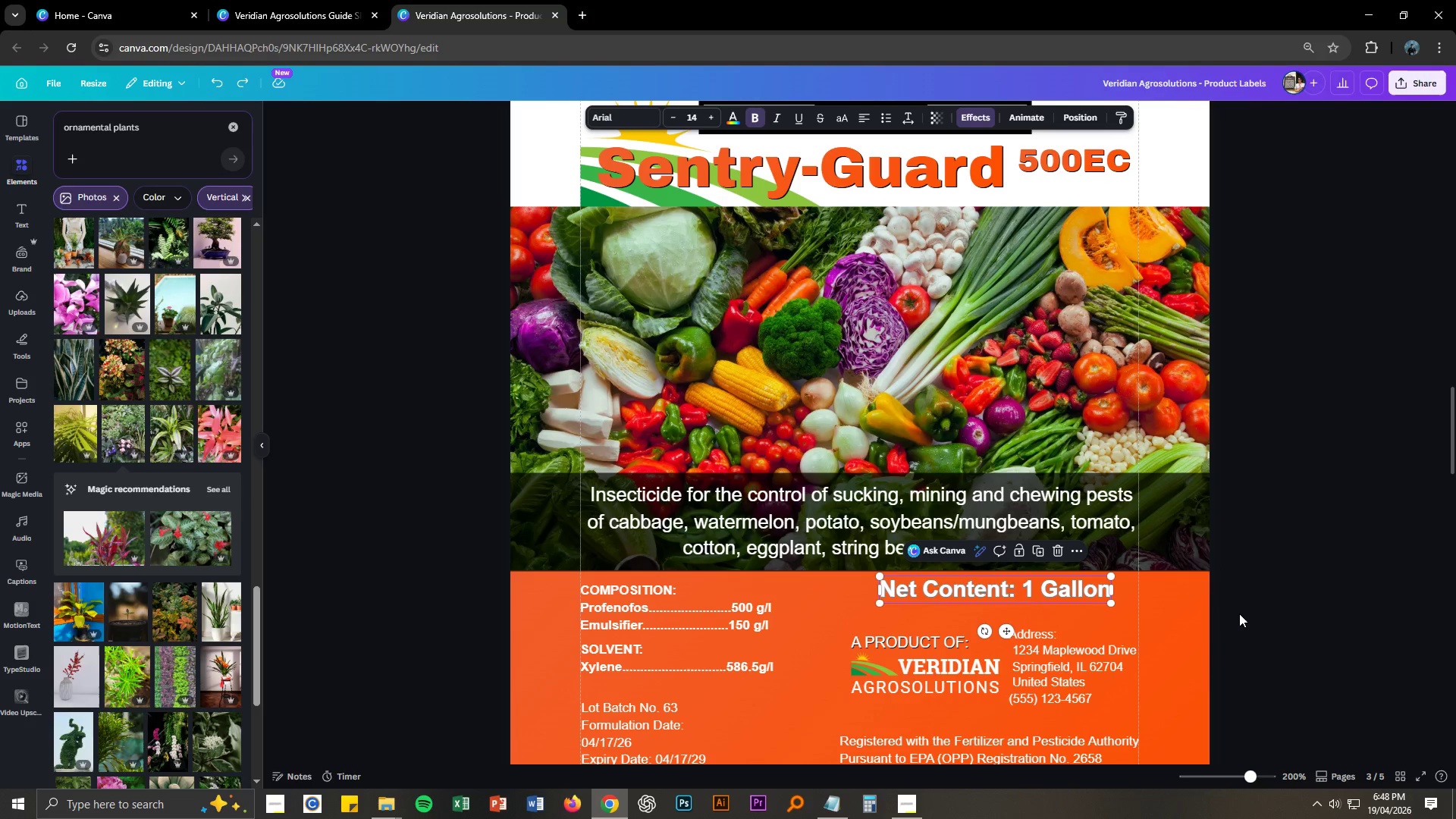 
key(Control+ControlLeft)
 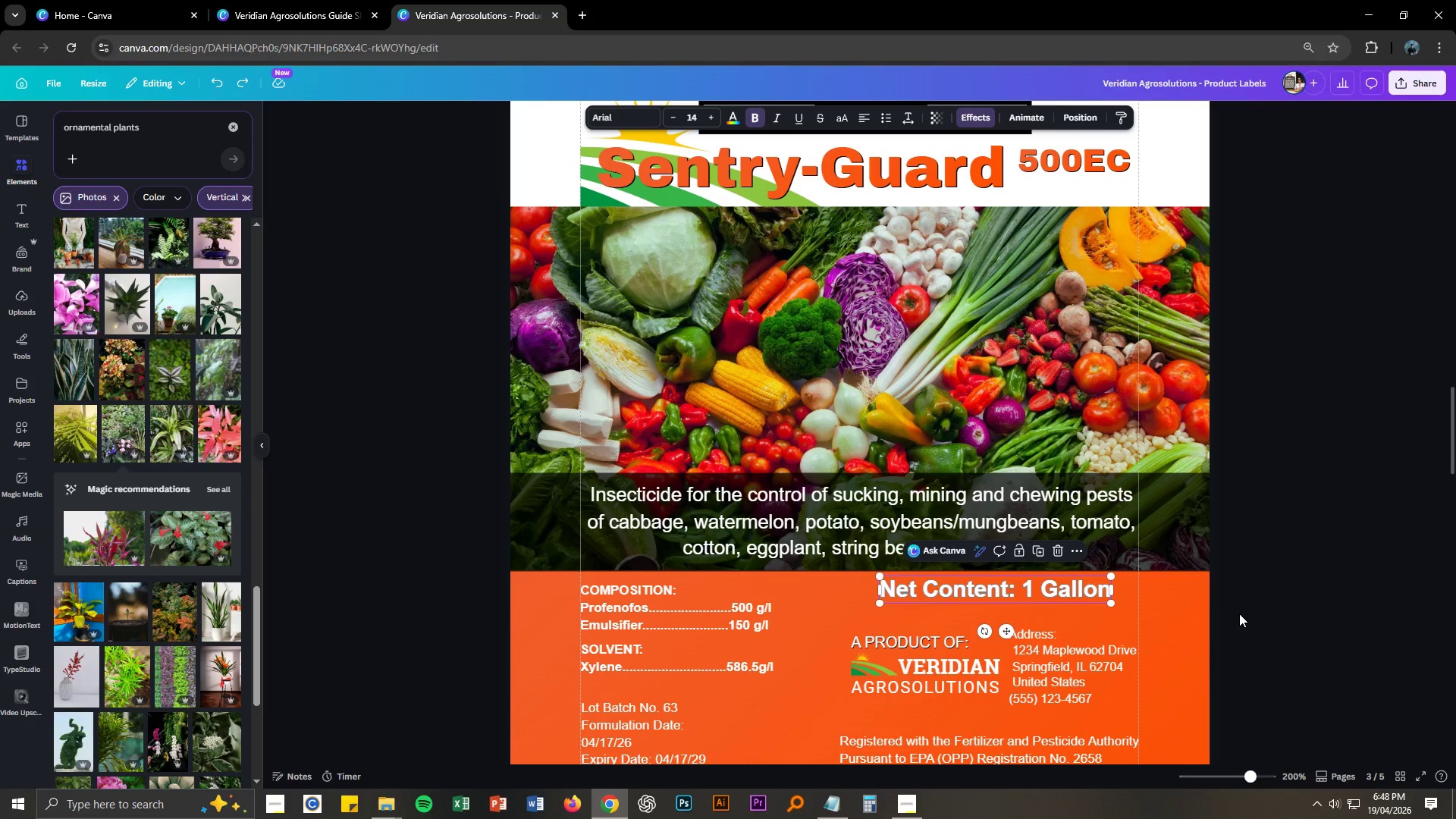 
key(Control+Z)
 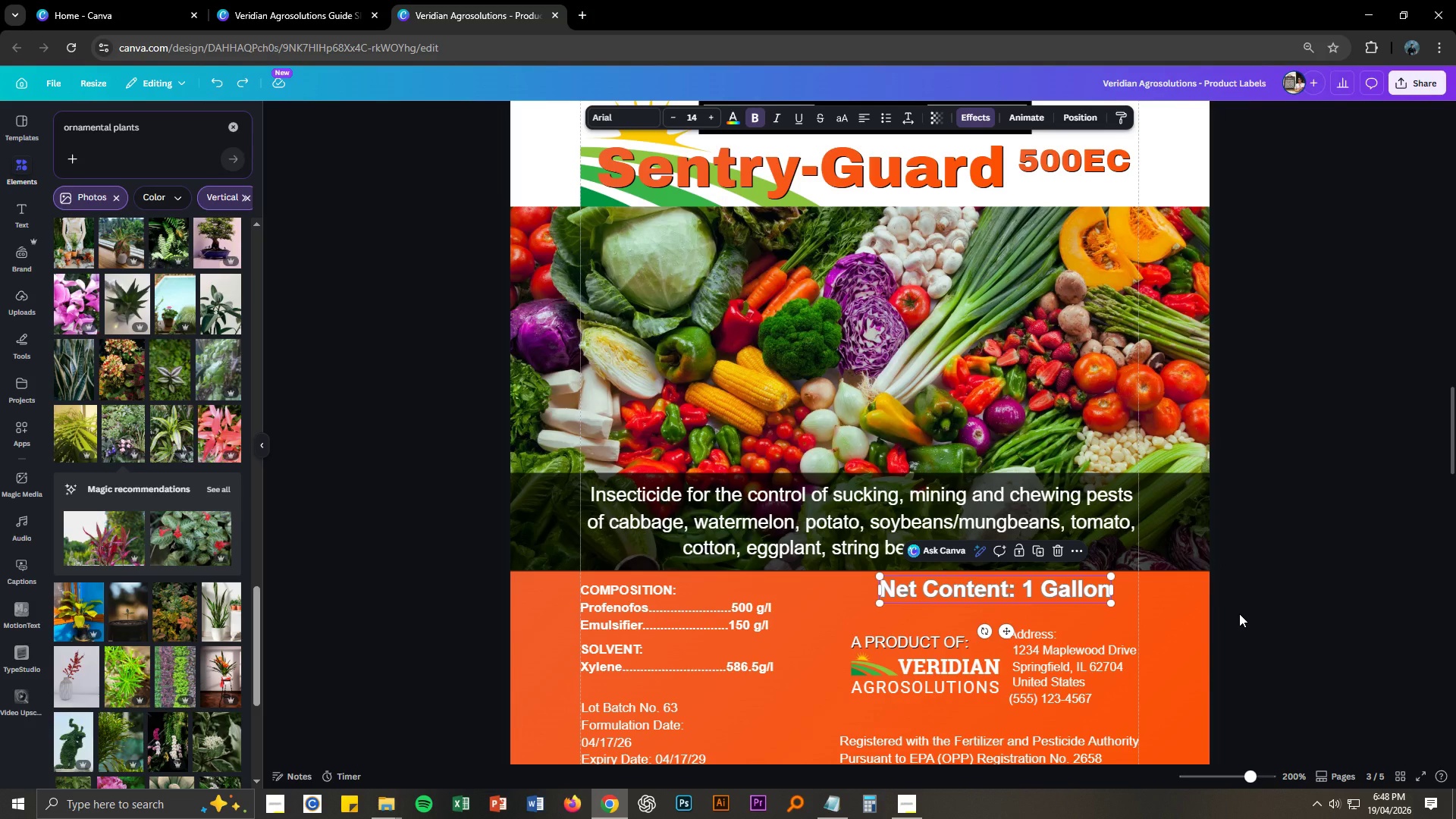 
key(Control+ControlLeft)
 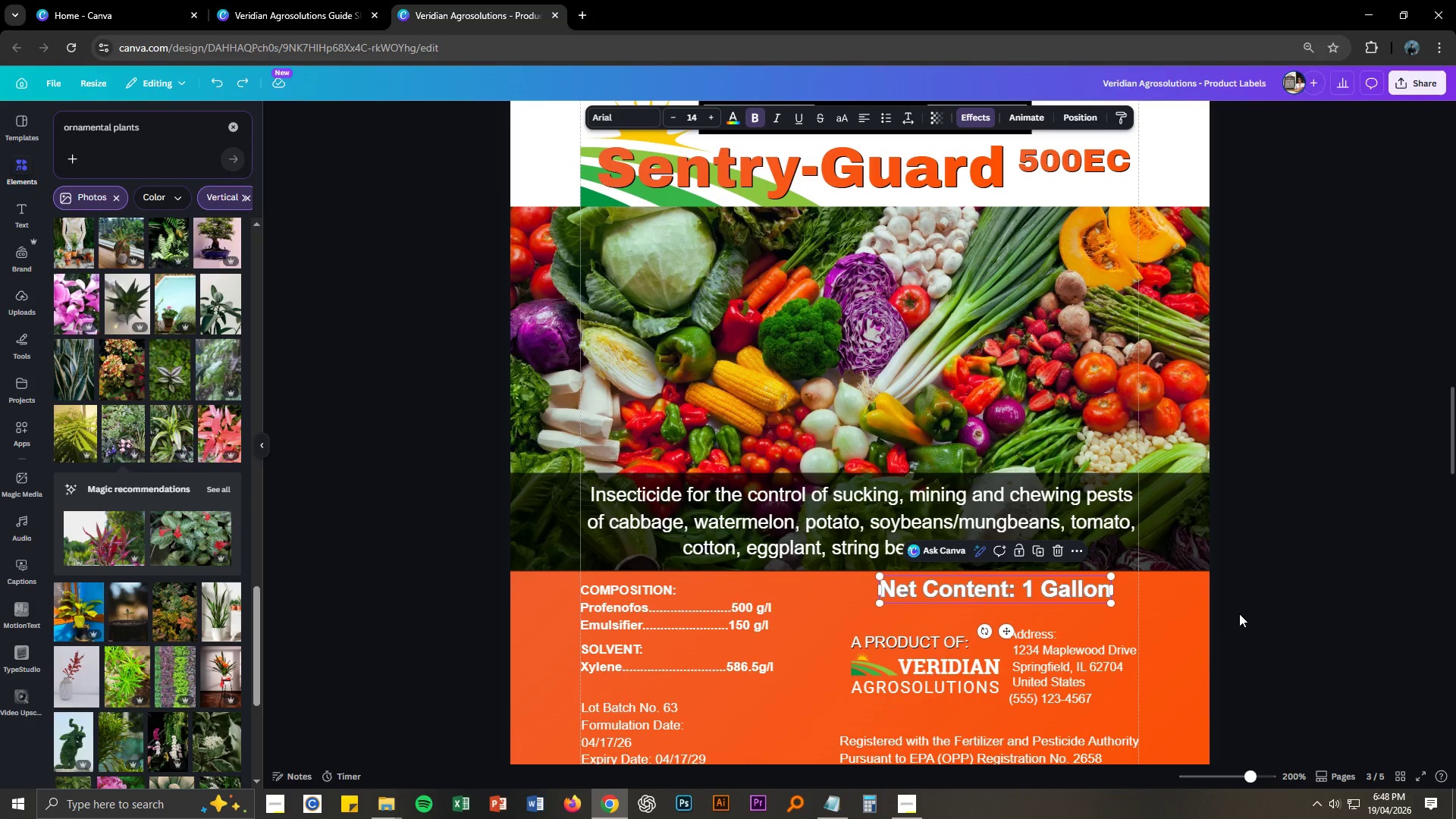 
key(Control+Z)
 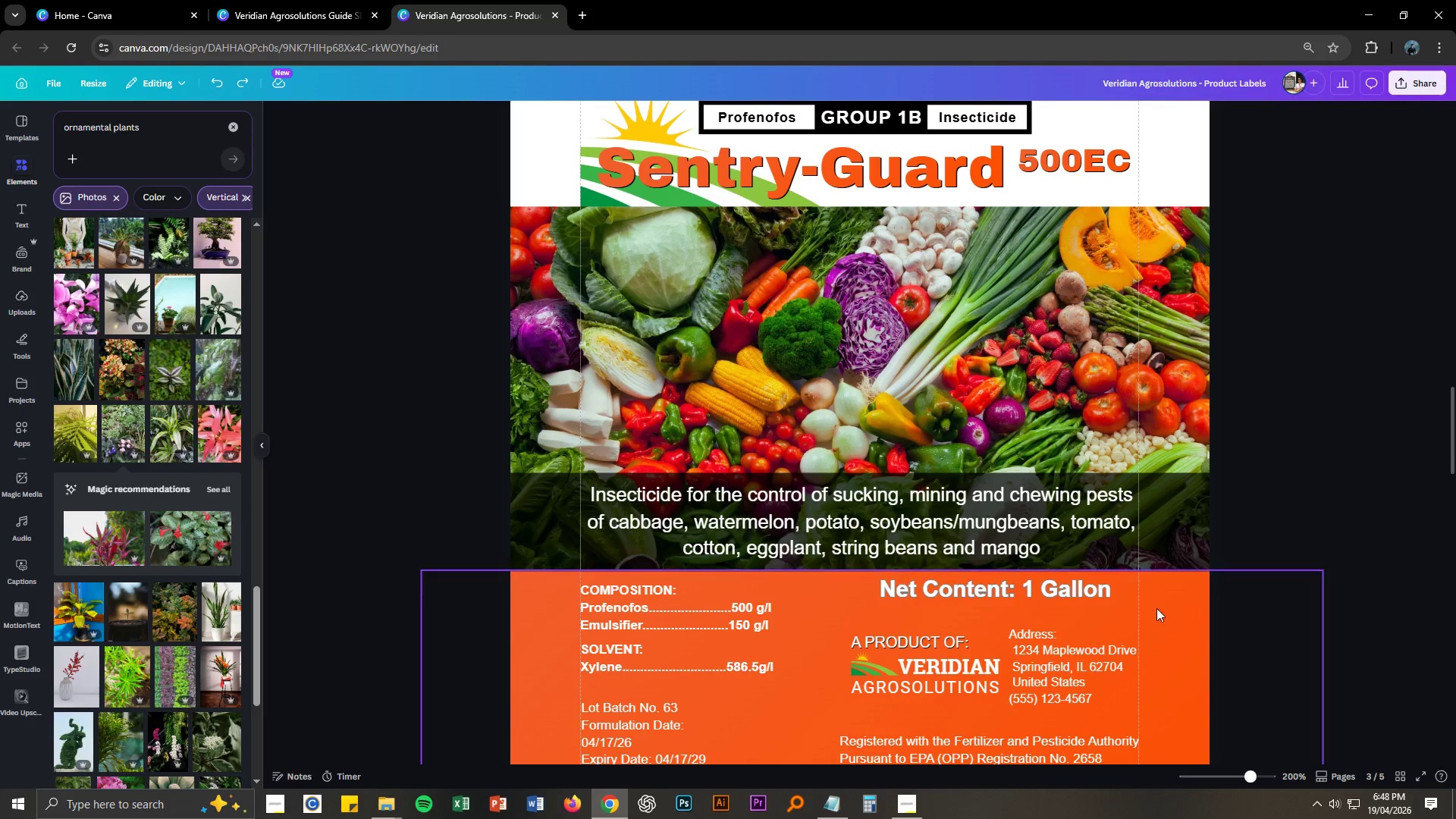 
left_click([1090, 593])
 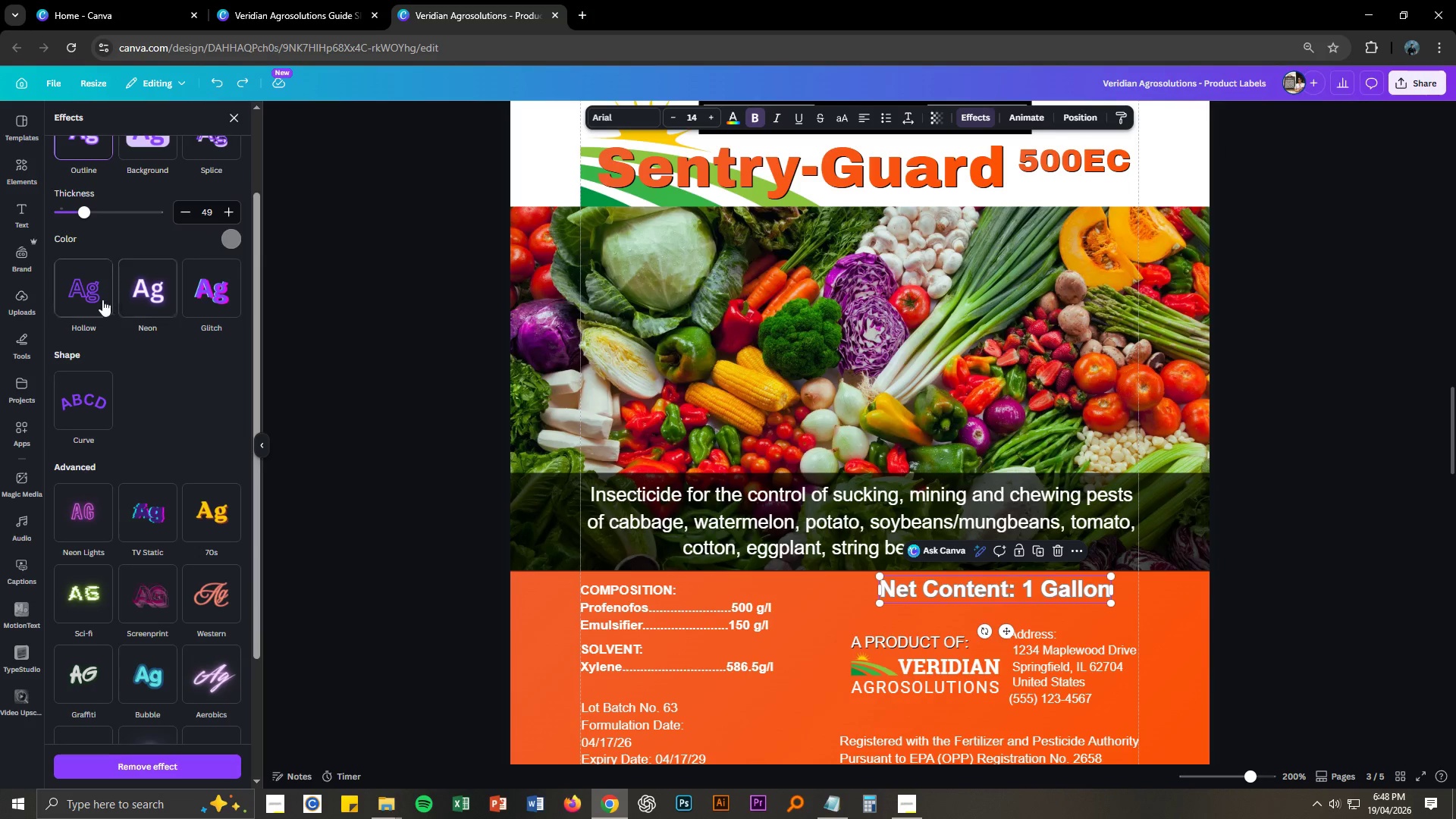 
left_click([93, 271])
 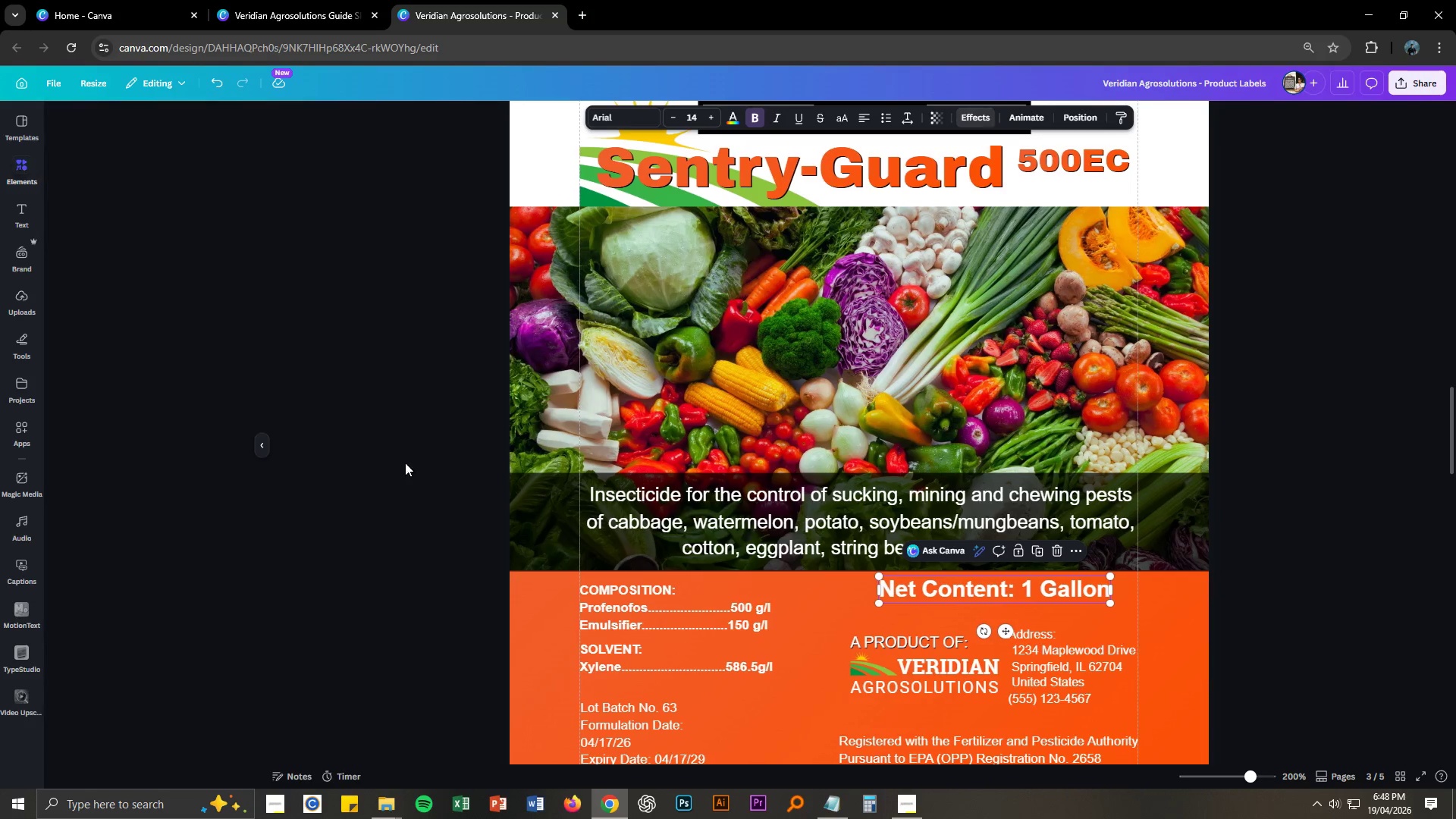 
scroll: coordinate [100, 275], scroll_direction: up, amount: 2.0
 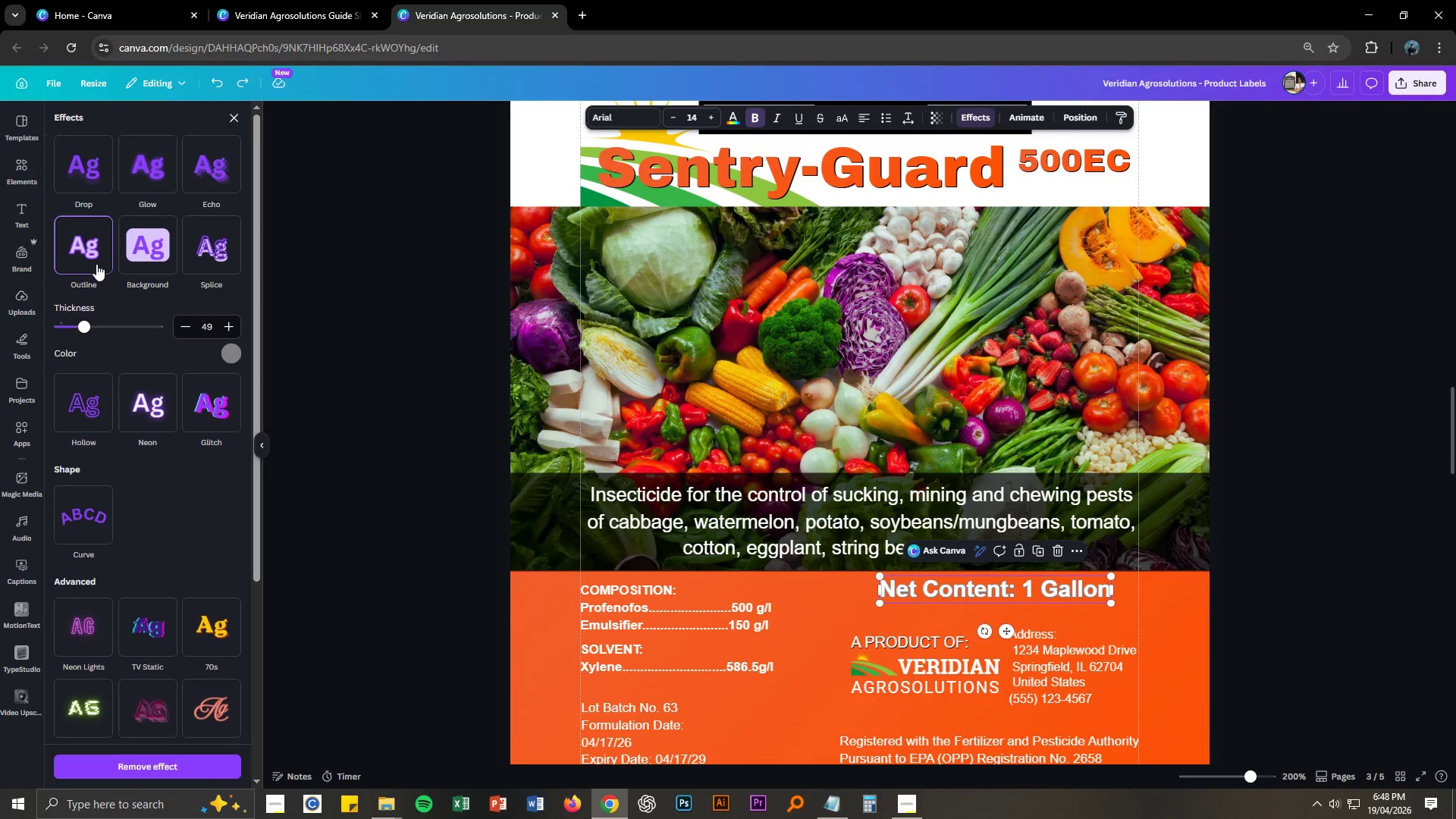 
left_click([1301, 637])
 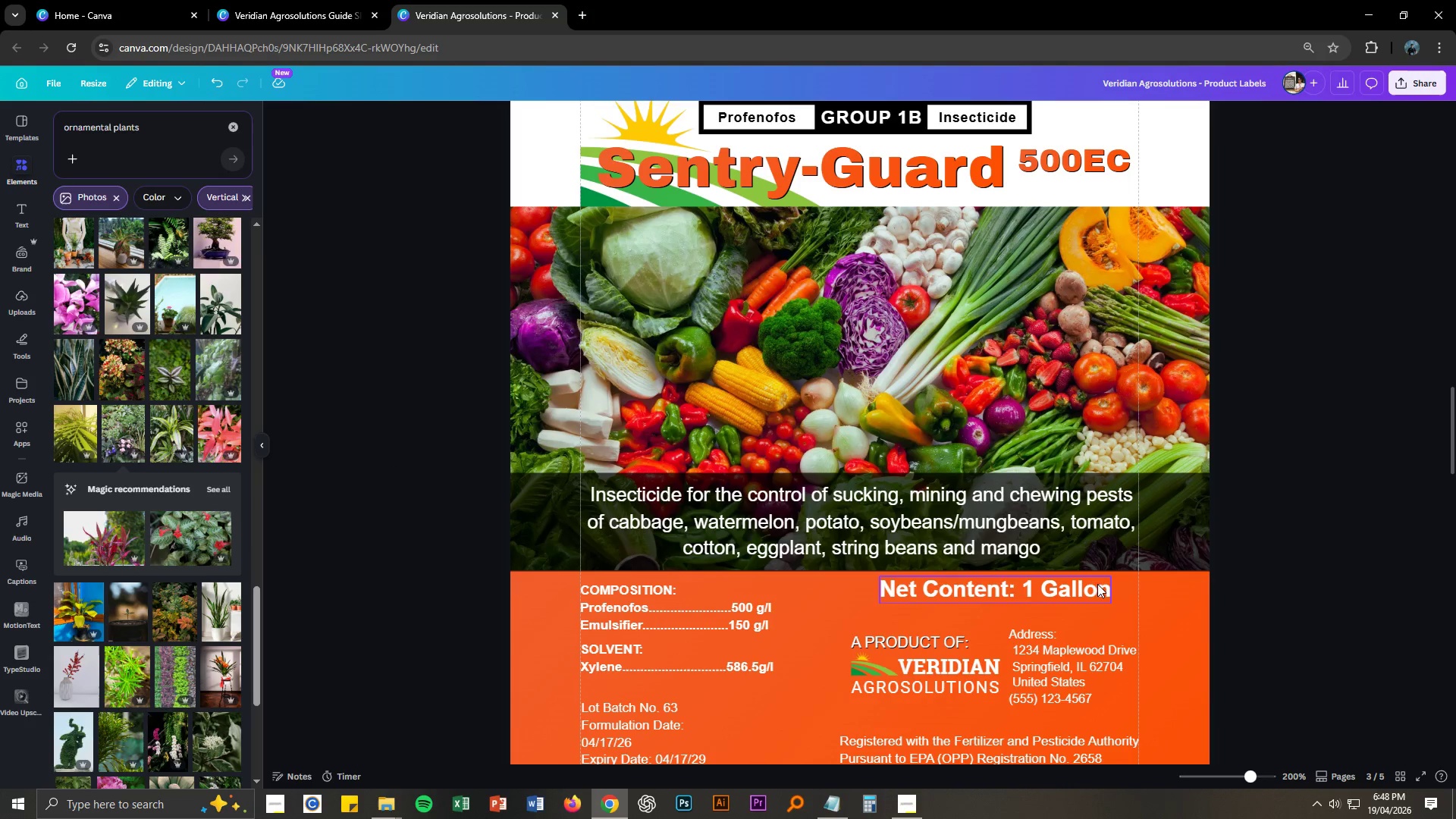 
left_click_drag(start_coordinate=[1094, 582], to_coordinate=[1117, 583])
 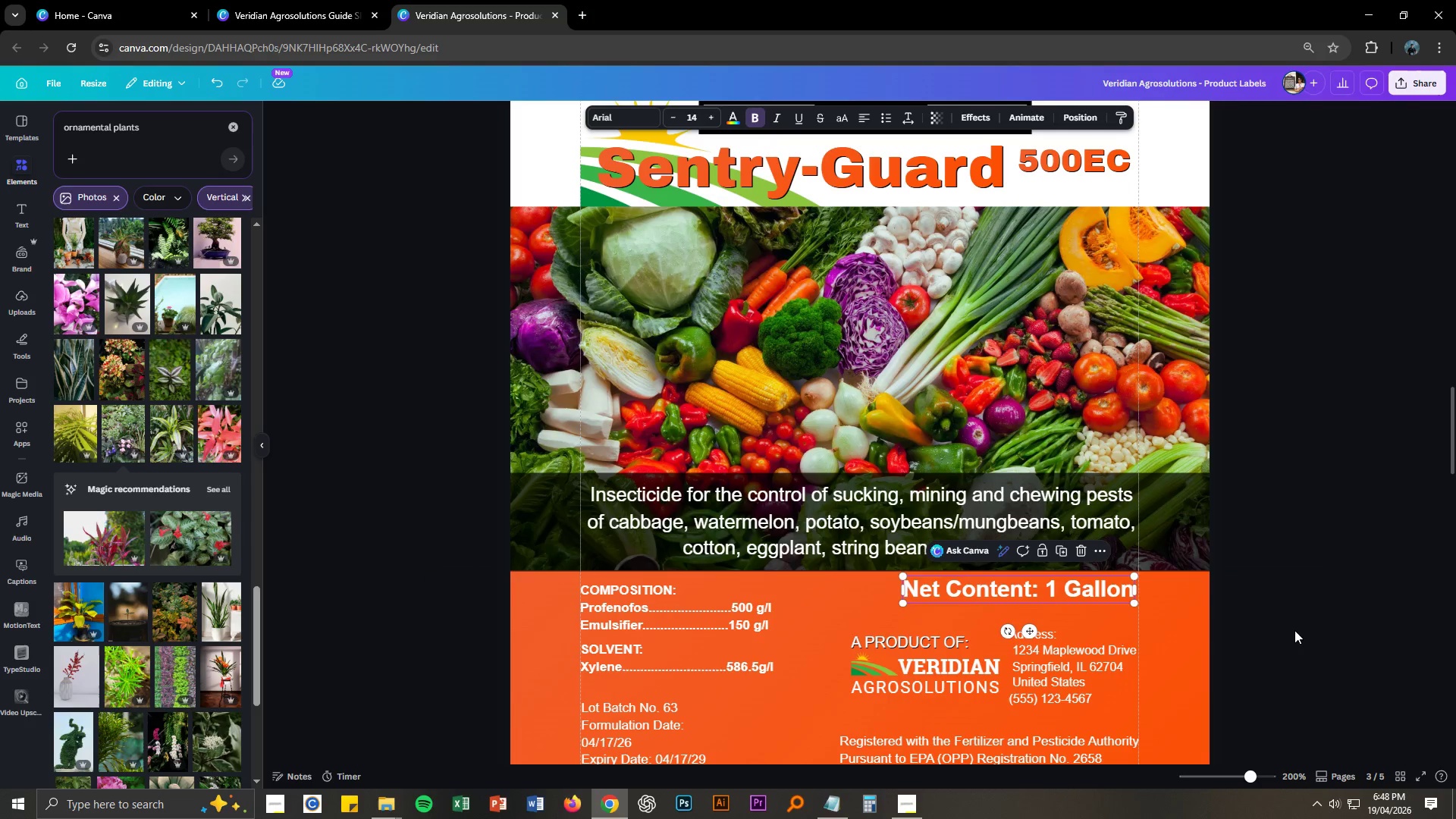 
left_click([1320, 635])
 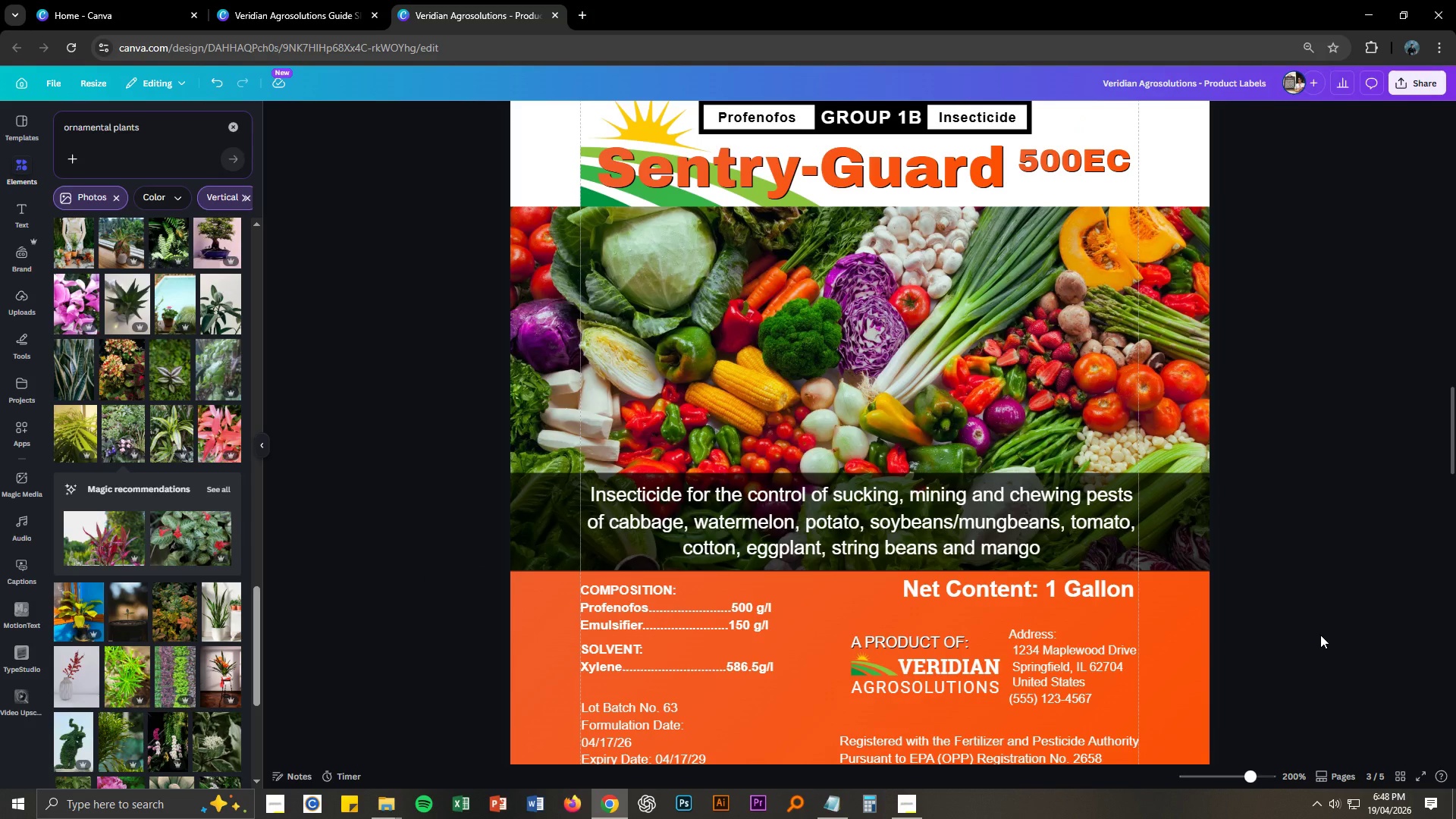 
scroll: coordinate [1309, 621], scroll_direction: up, amount: 24.0
 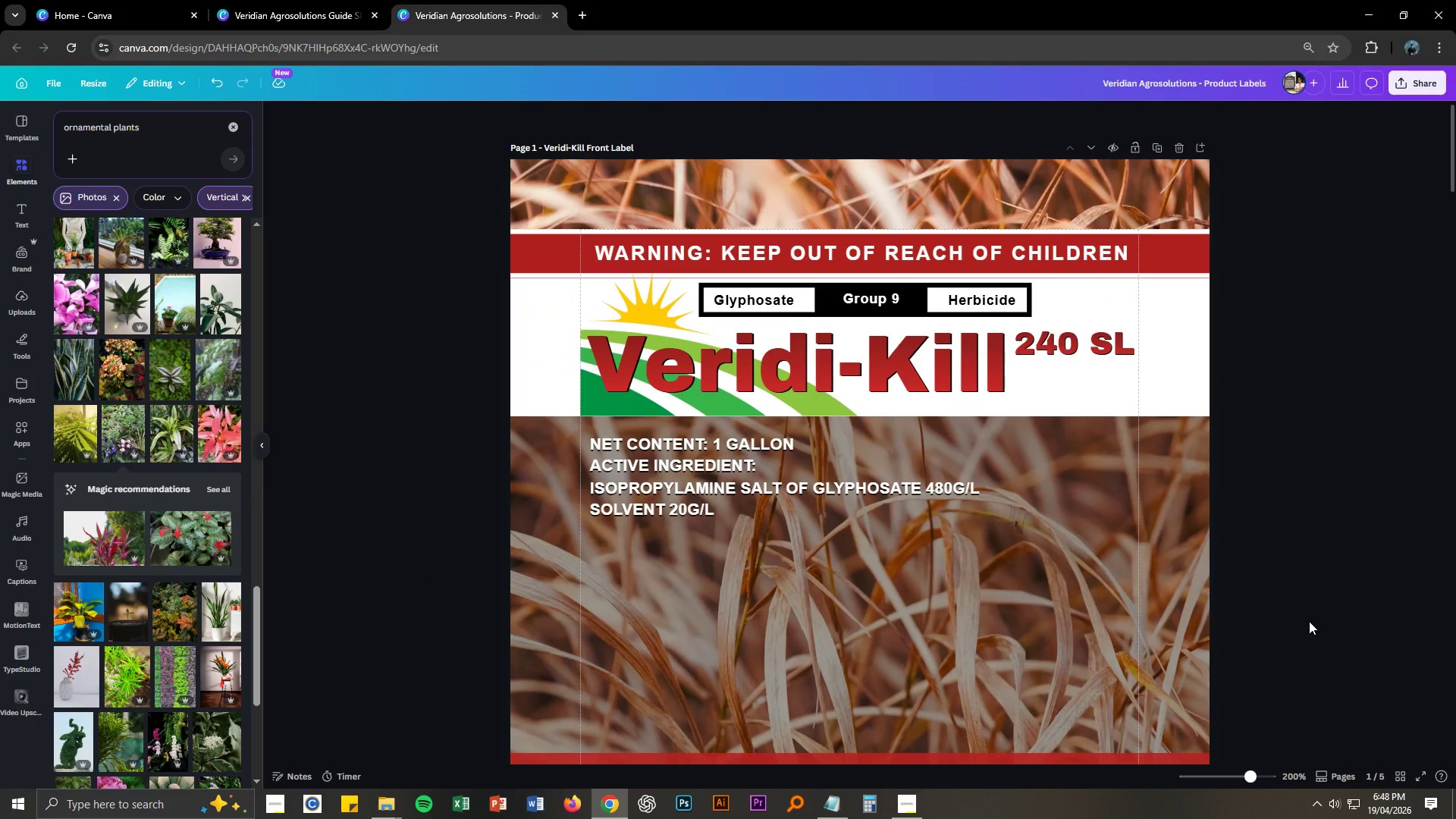 
scroll: coordinate [1309, 621], scroll_direction: down, amount: 2.0
 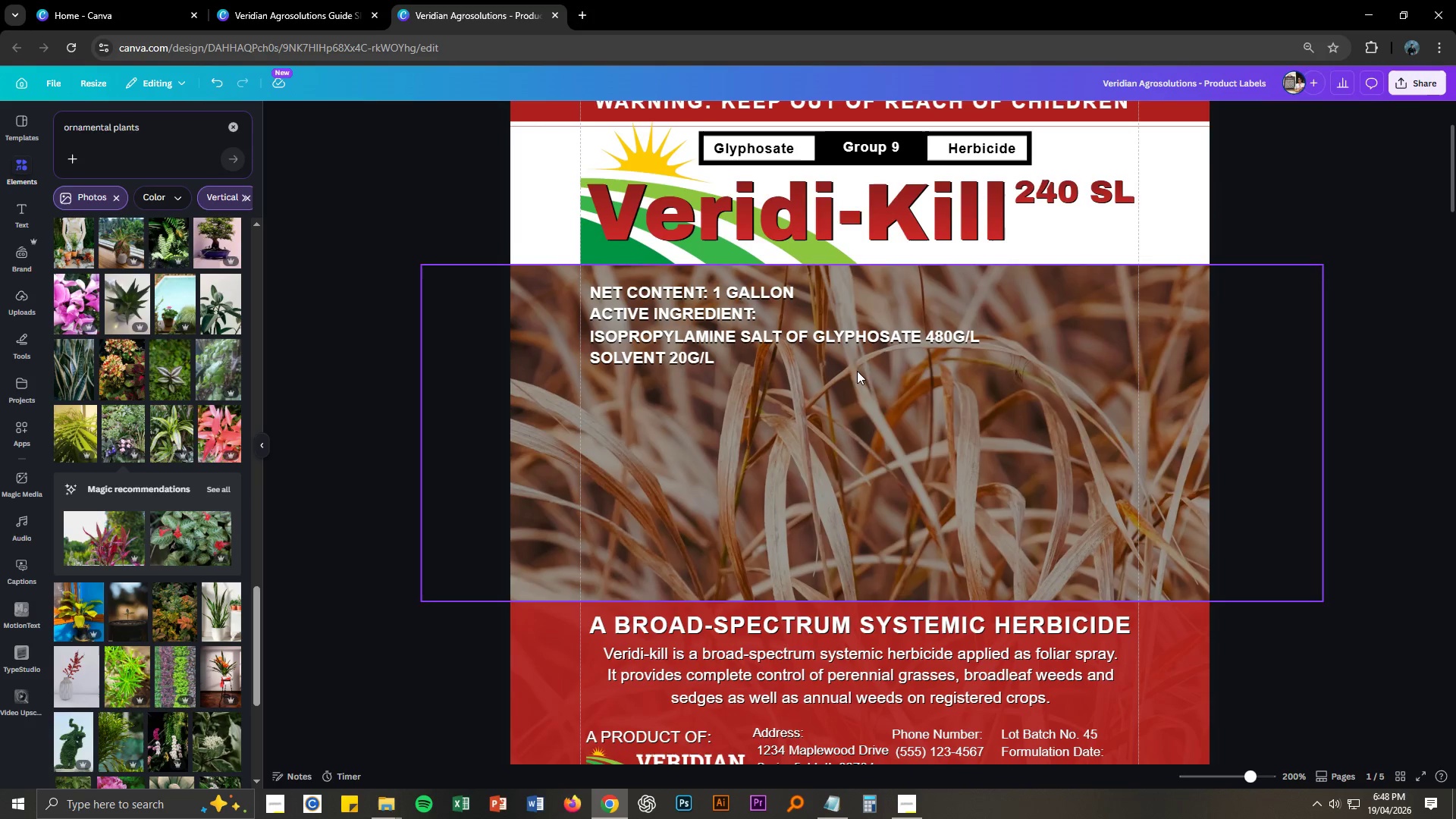 
left_click([843, 335])
 